 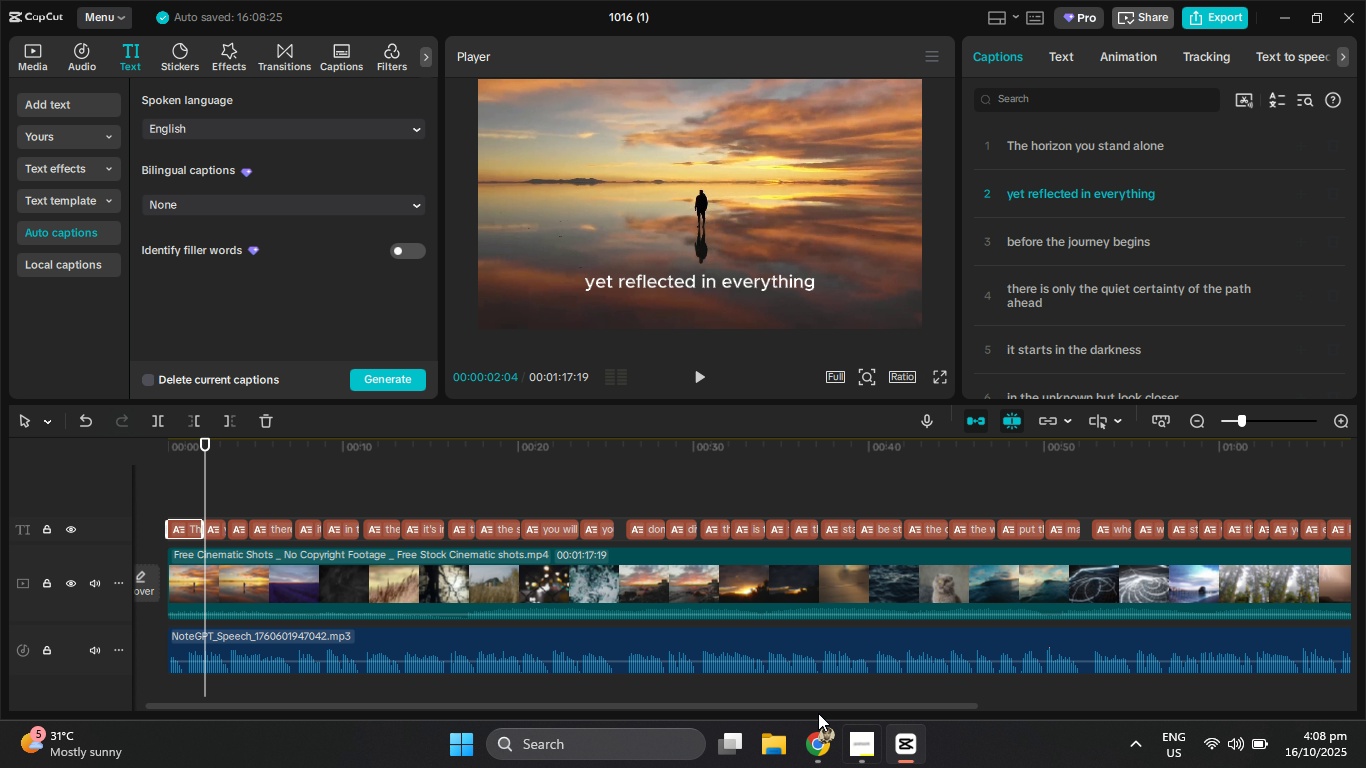 
left_click_drag(start_coordinate=[202, 473], to_coordinate=[164, 473])
 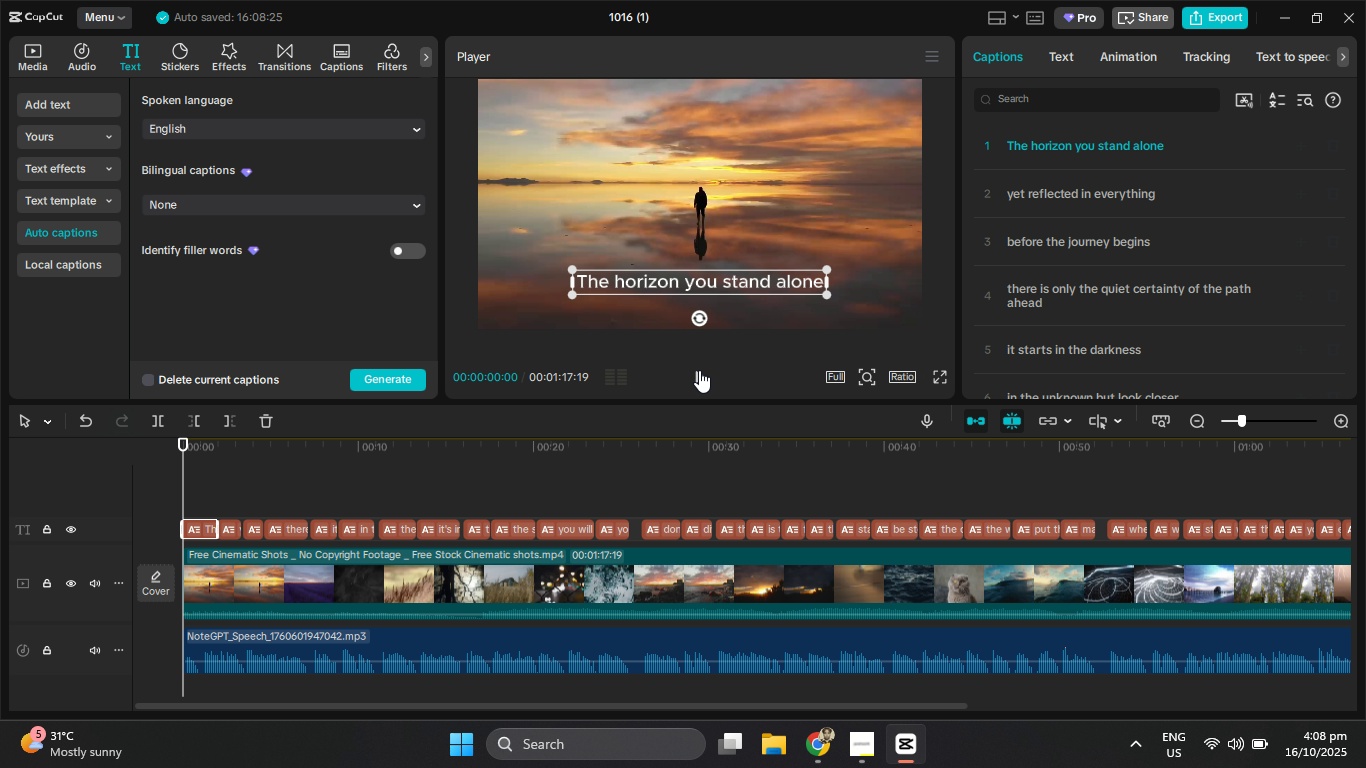 
left_click([699, 370])
 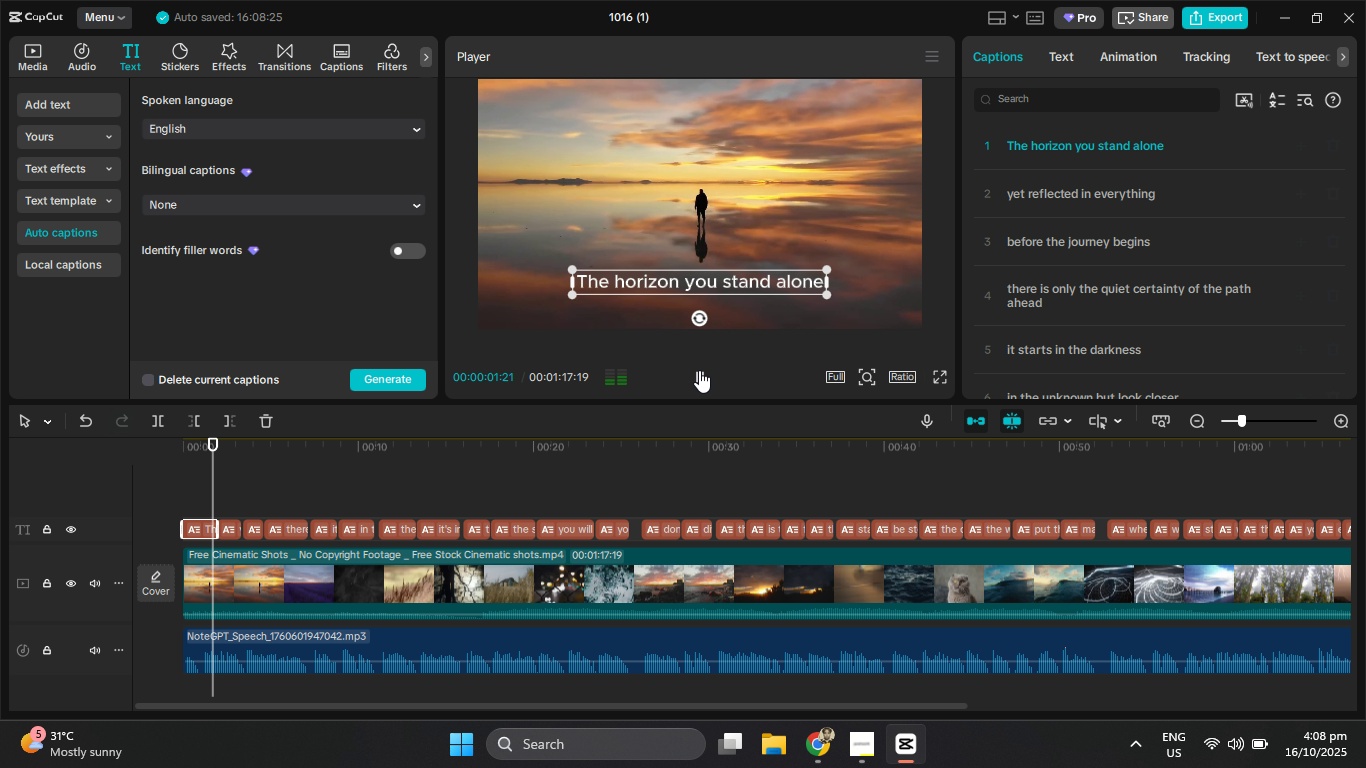 
left_click([699, 370])
 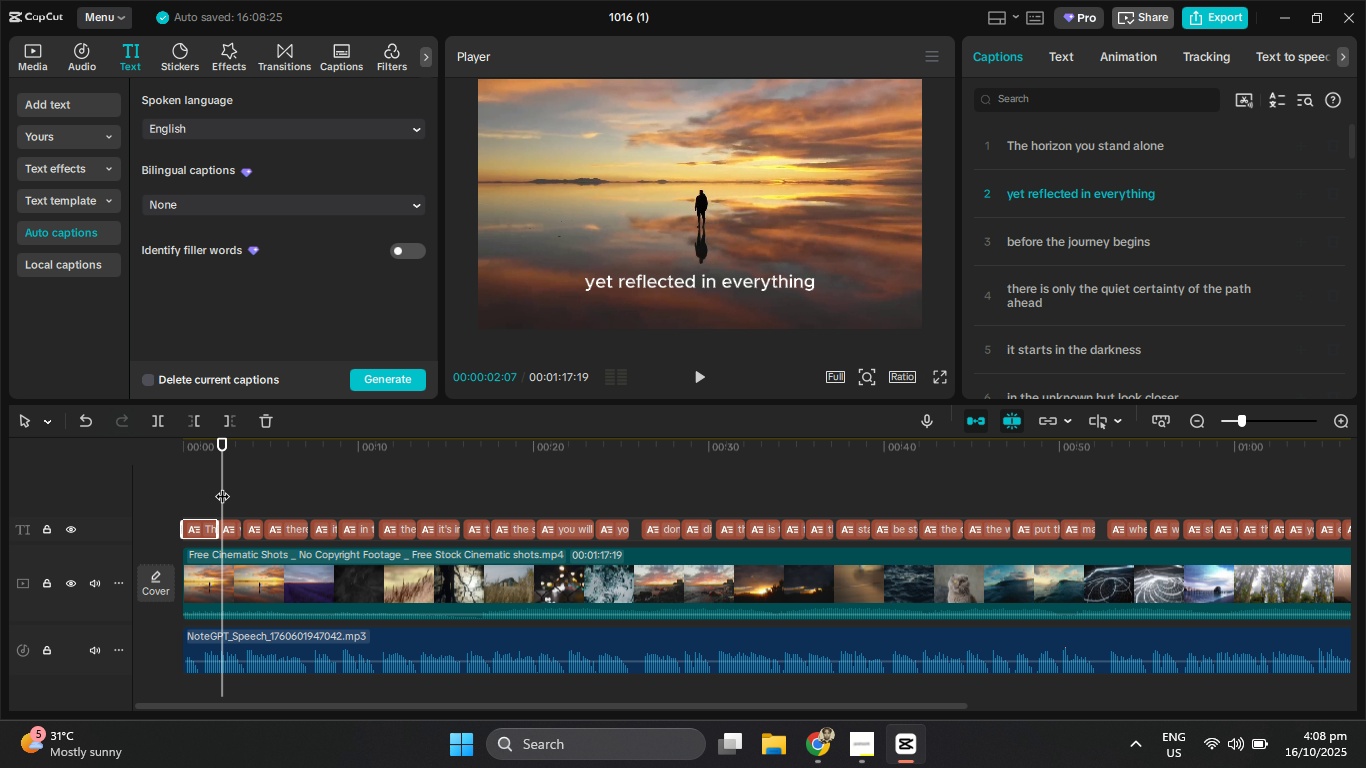 
left_click_drag(start_coordinate=[222, 486], to_coordinate=[205, 485])
 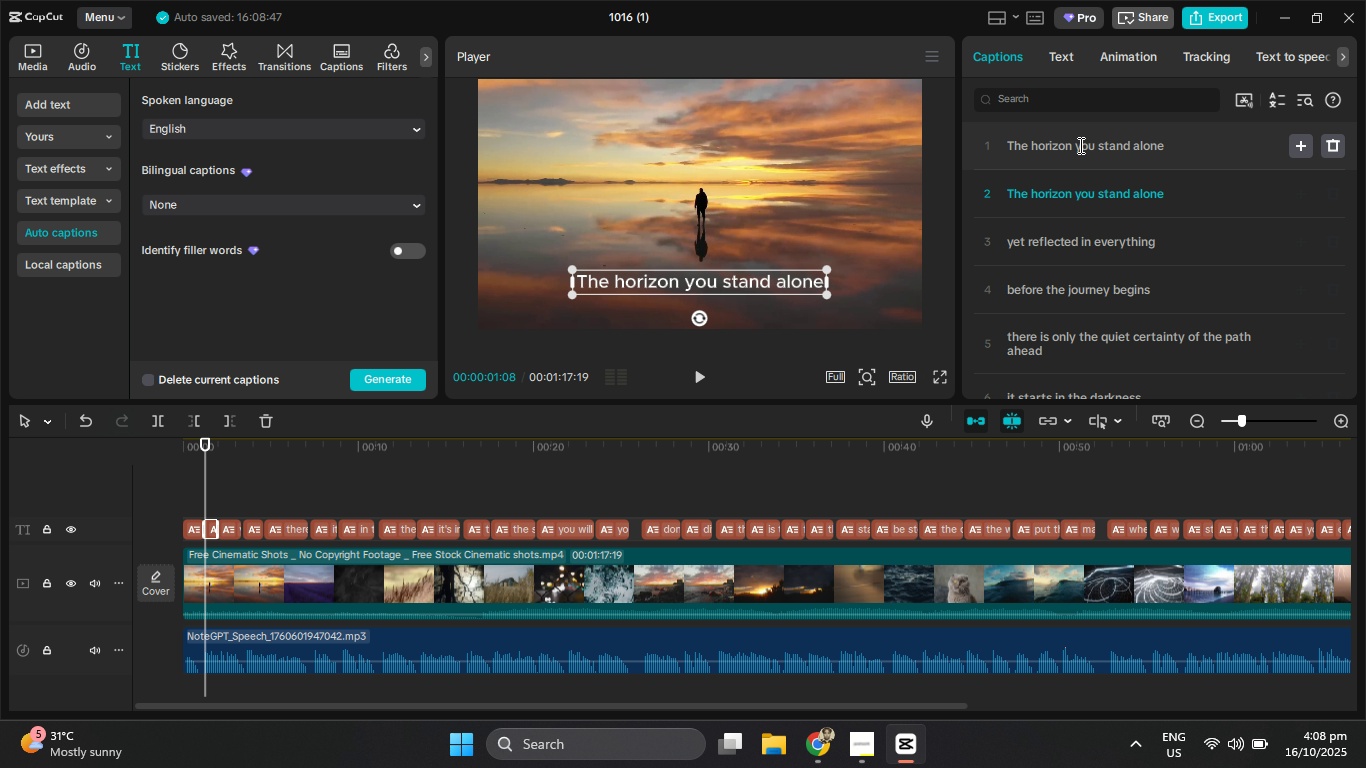 
wait(5.43)
 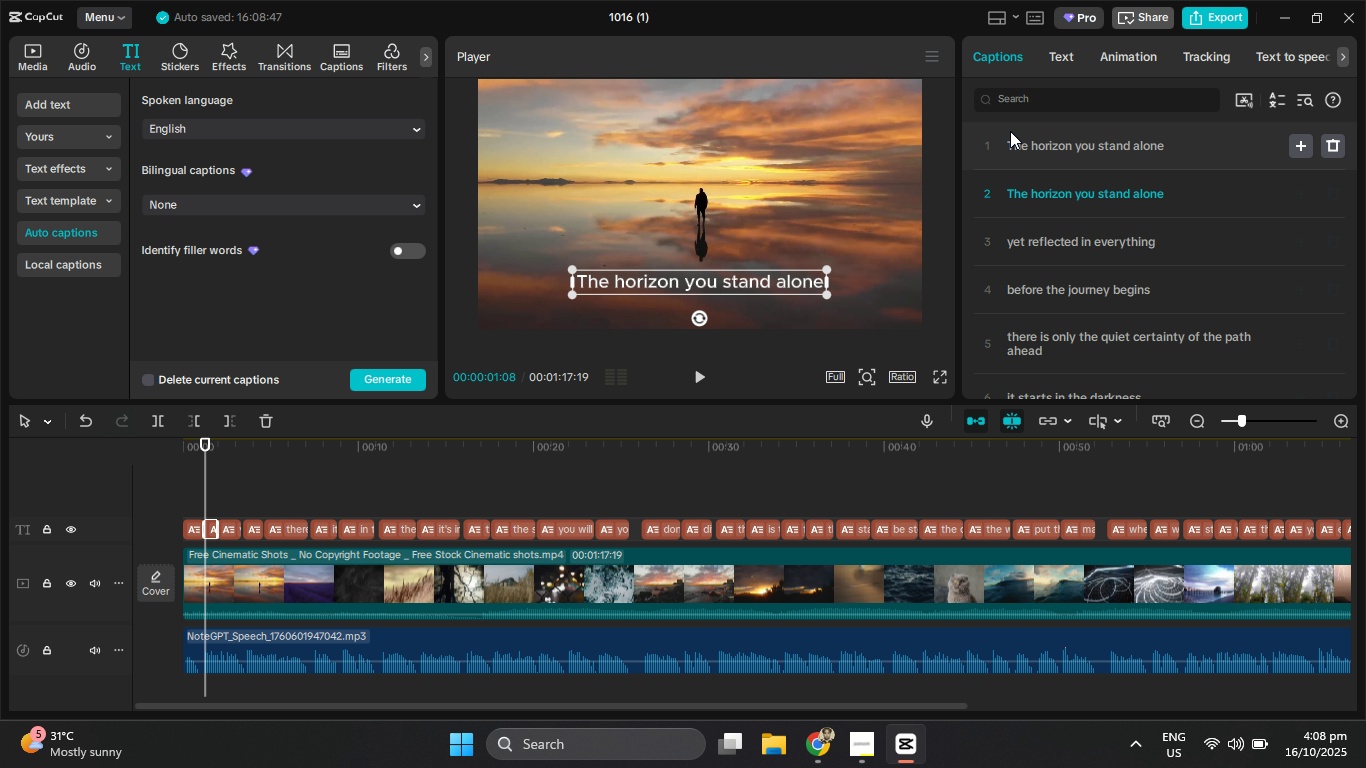 
left_click_drag(start_coordinate=[1169, 148], to_coordinate=[1076, 150])
 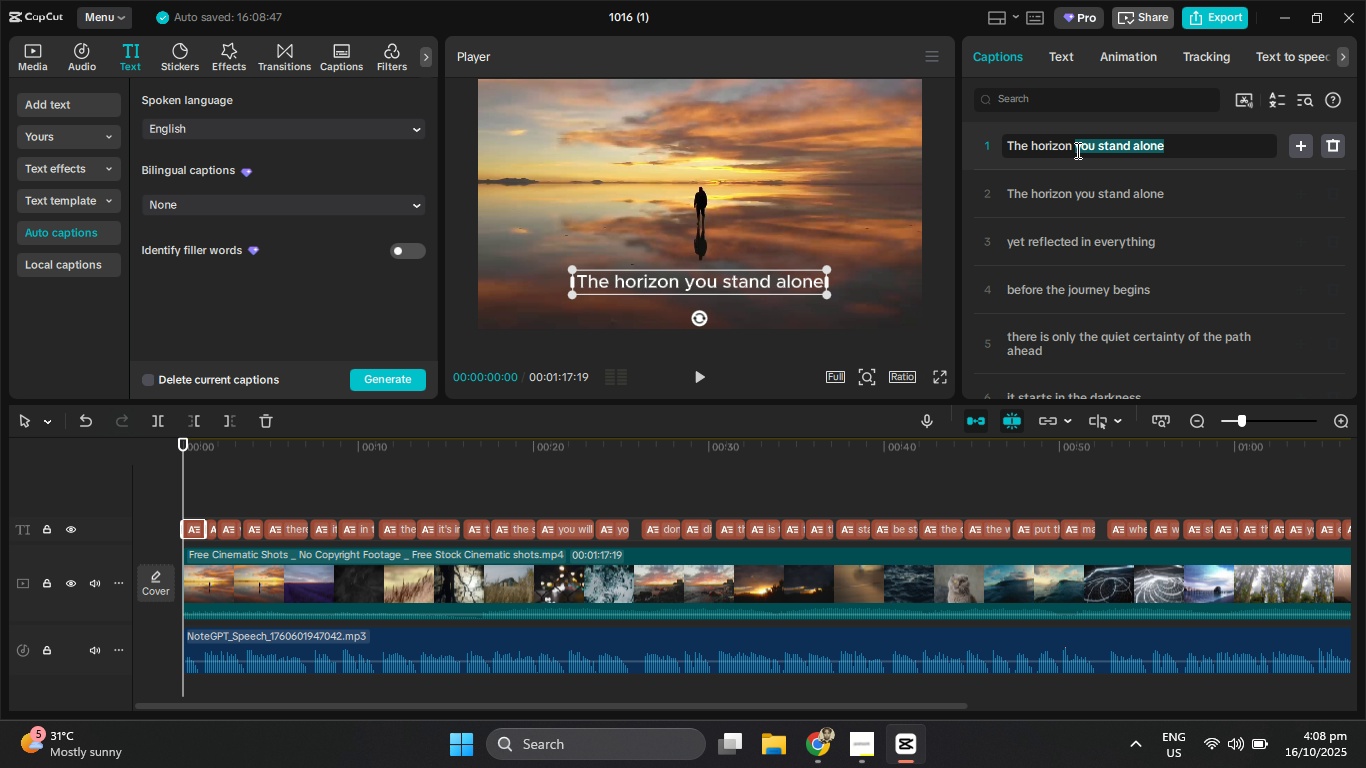 
key(Backspace)
 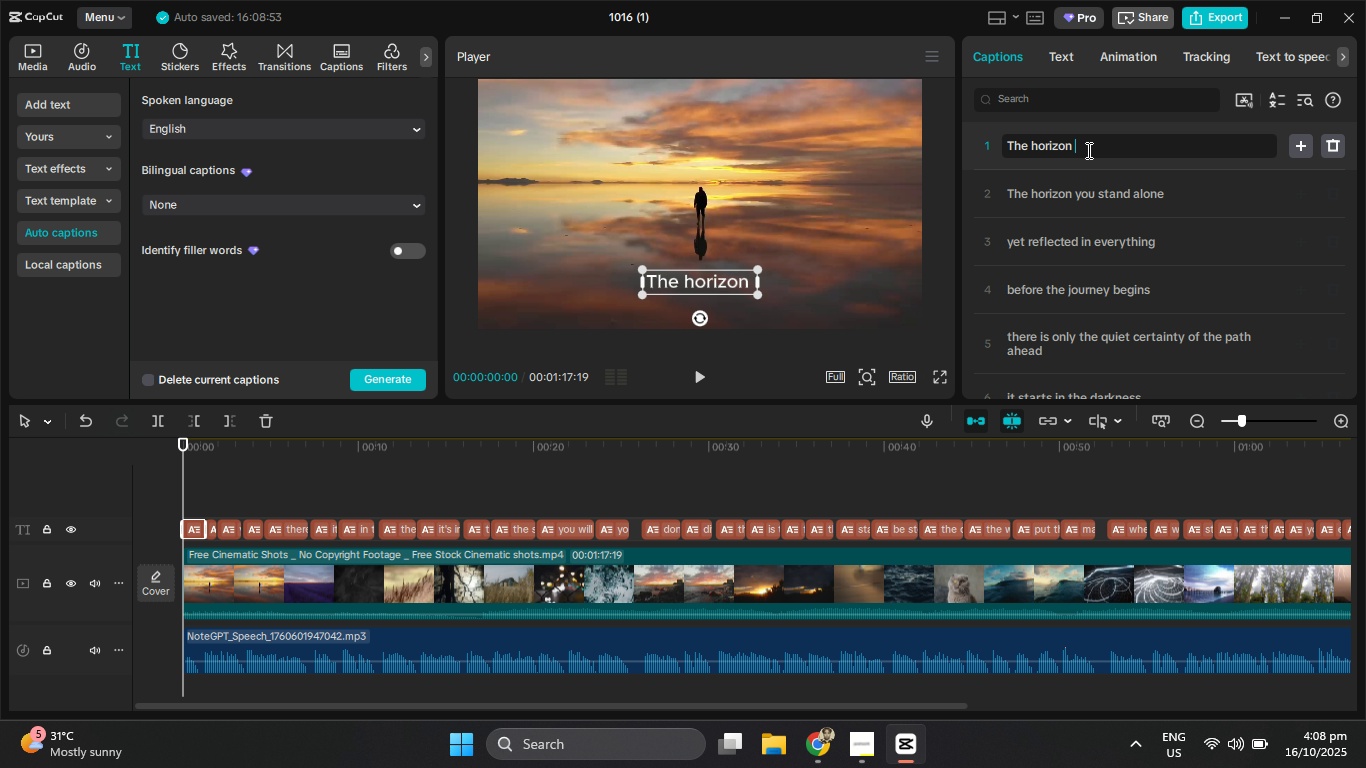 
key(Backspace)
 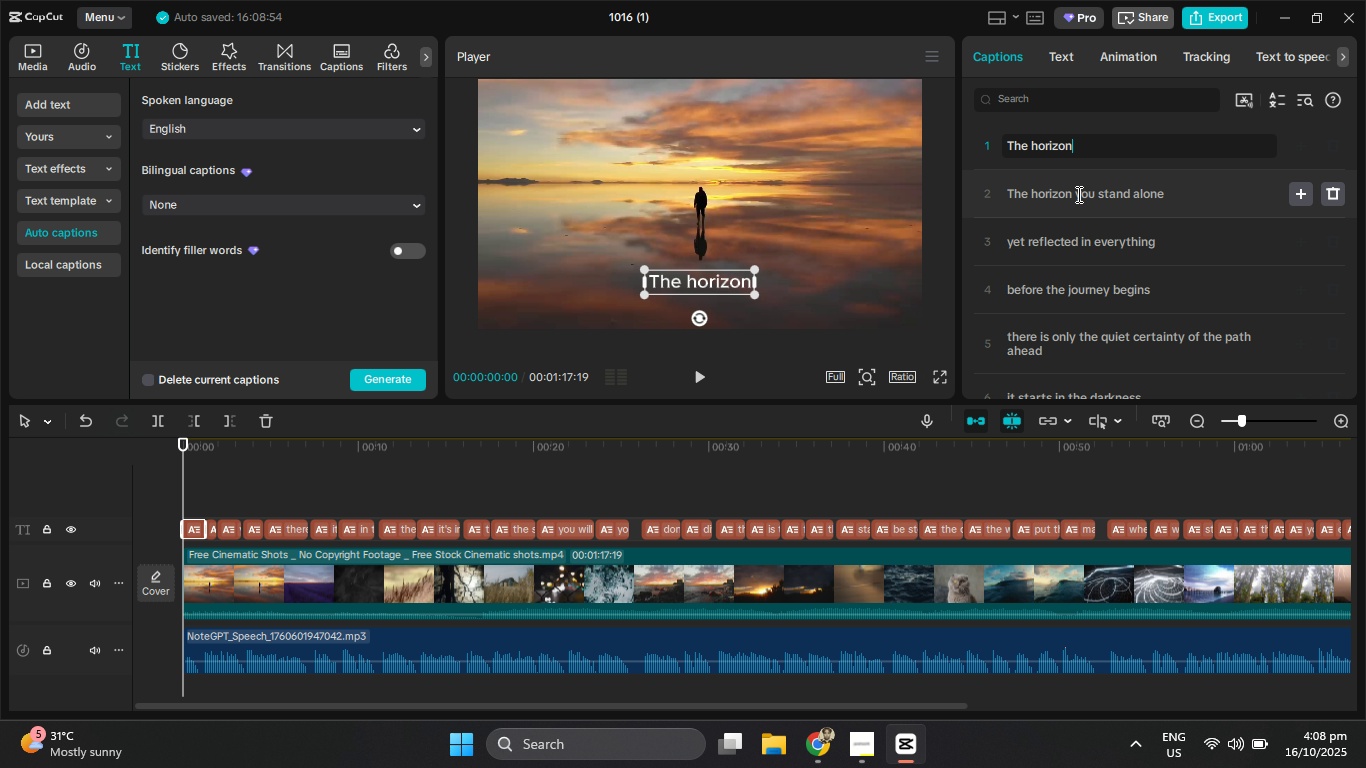 
left_click_drag(start_coordinate=[1074, 194], to_coordinate=[998, 191])
 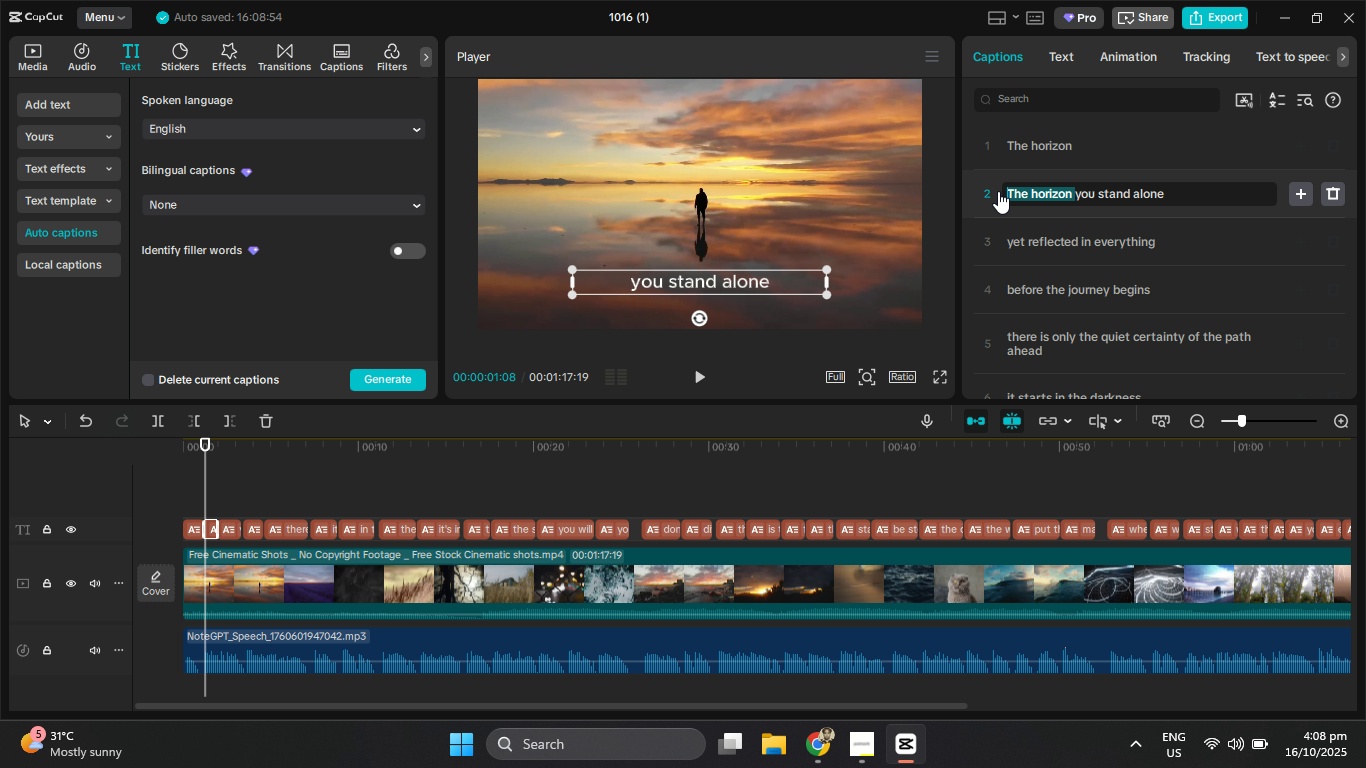 
key(Backspace)
 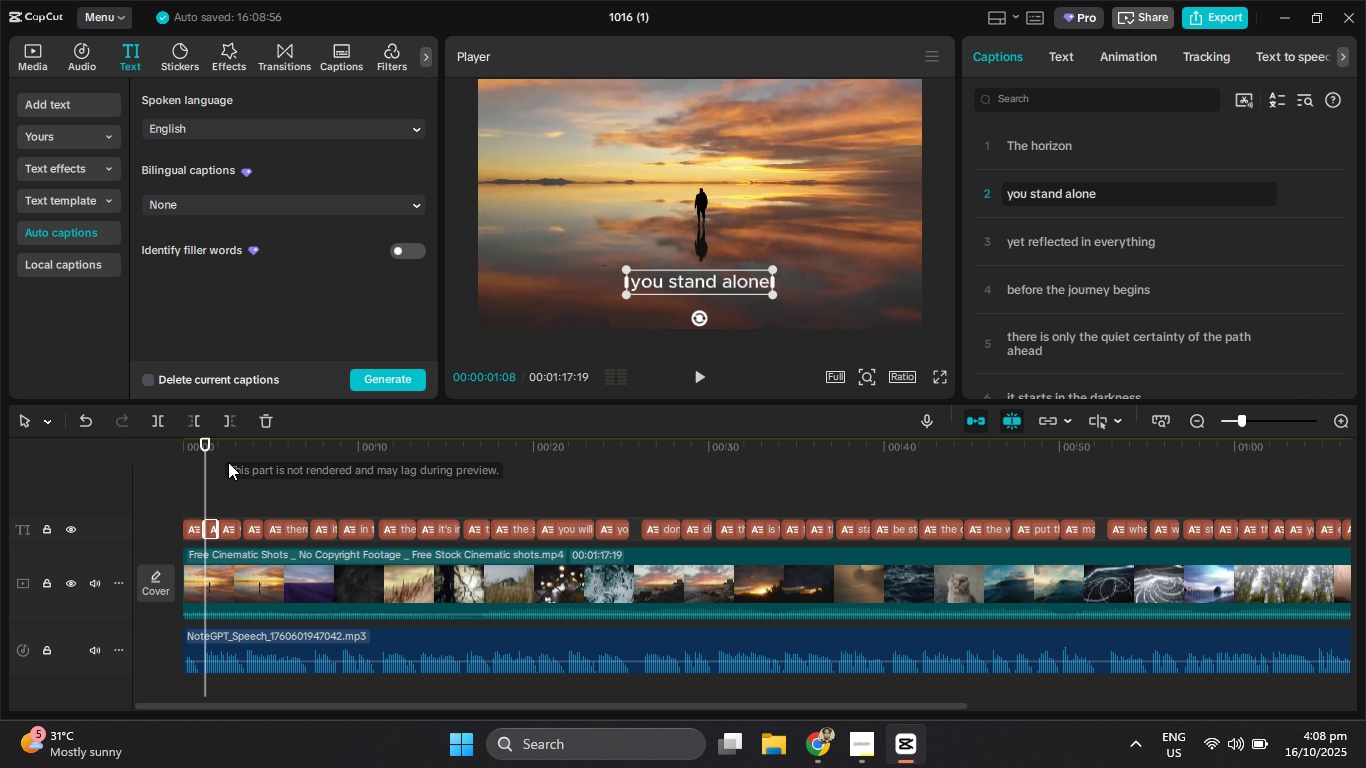 
left_click_drag(start_coordinate=[200, 446], to_coordinate=[162, 443])
 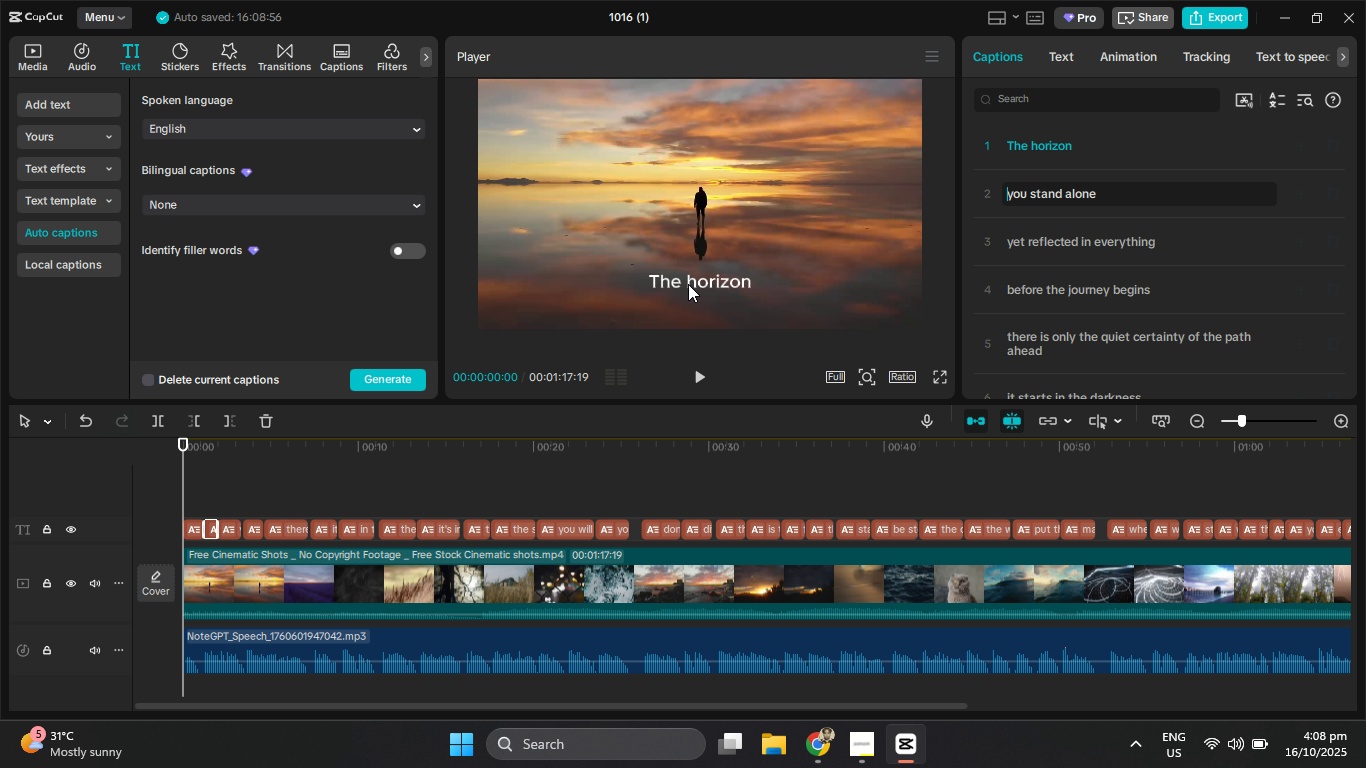 
left_click([688, 284])
 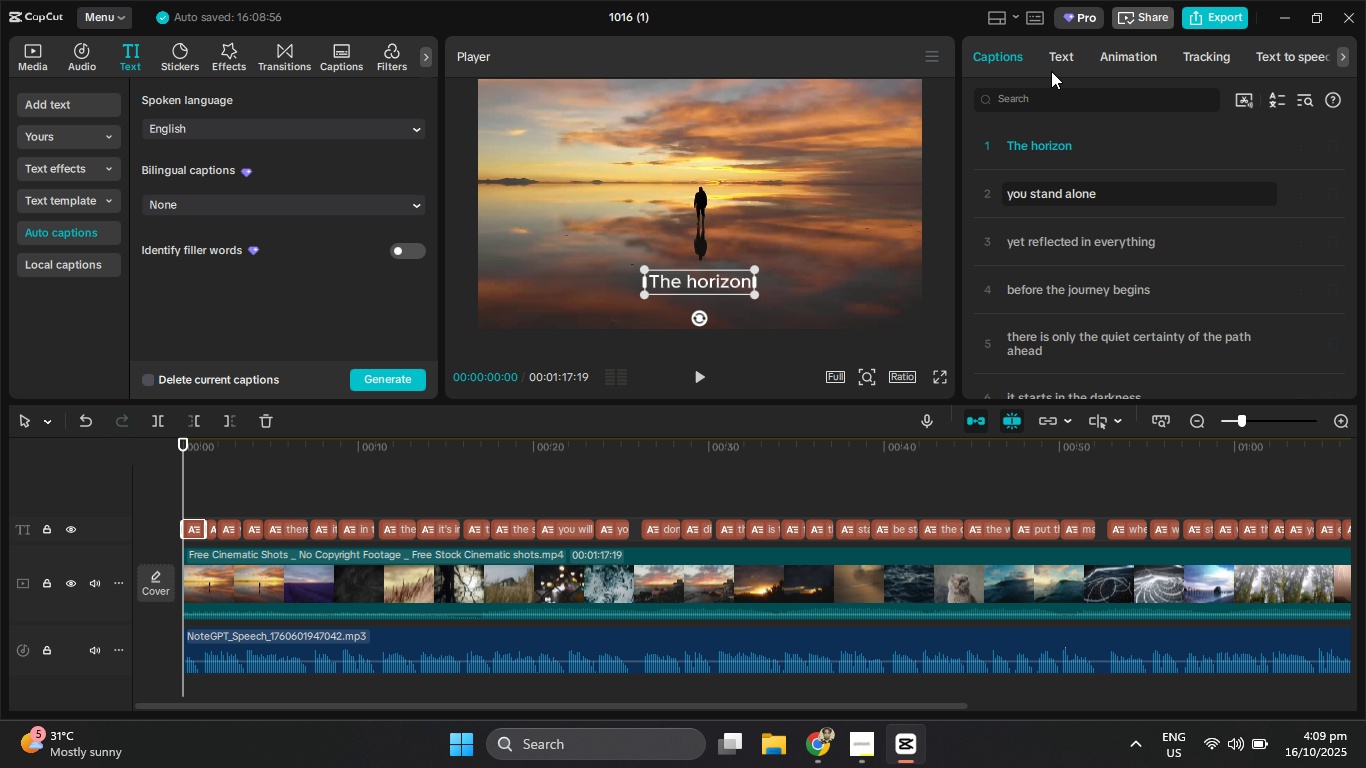 
left_click([1055, 54])
 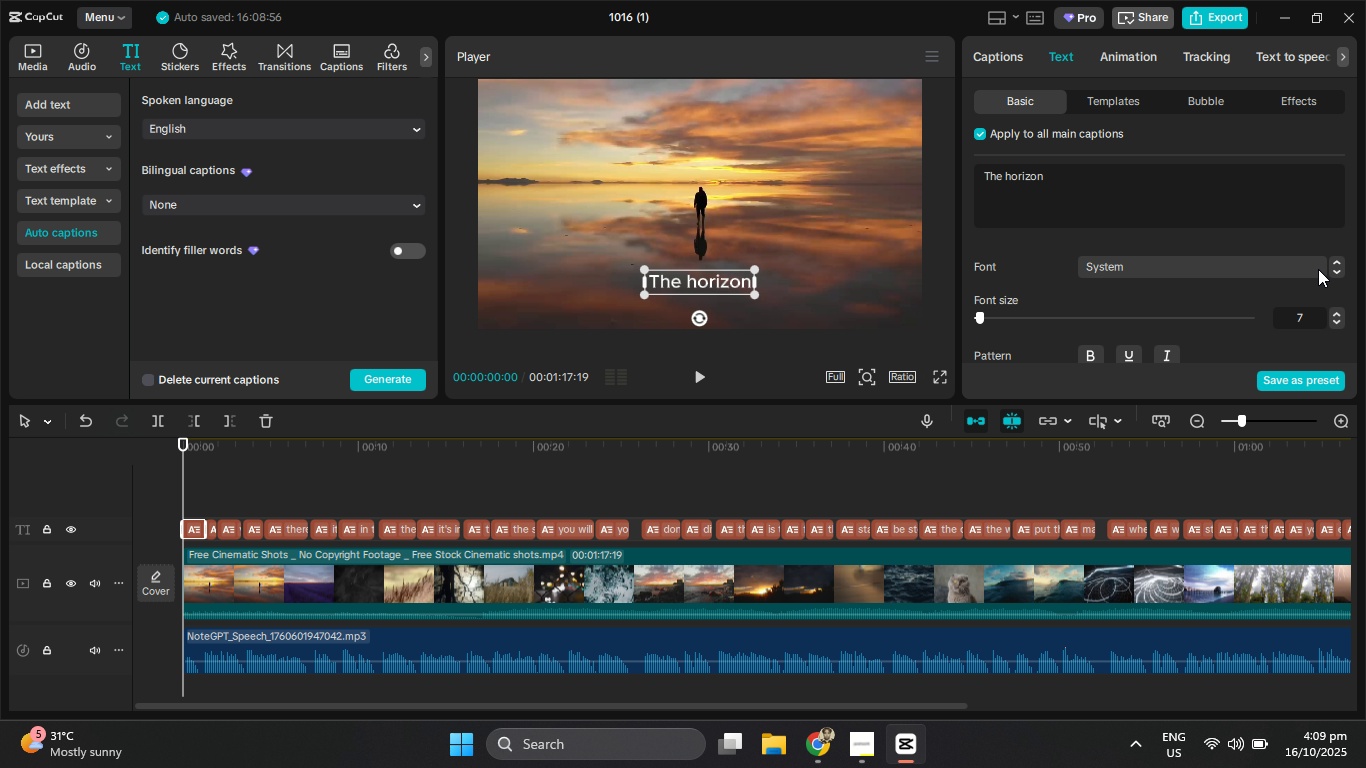 
left_click([1336, 272])
 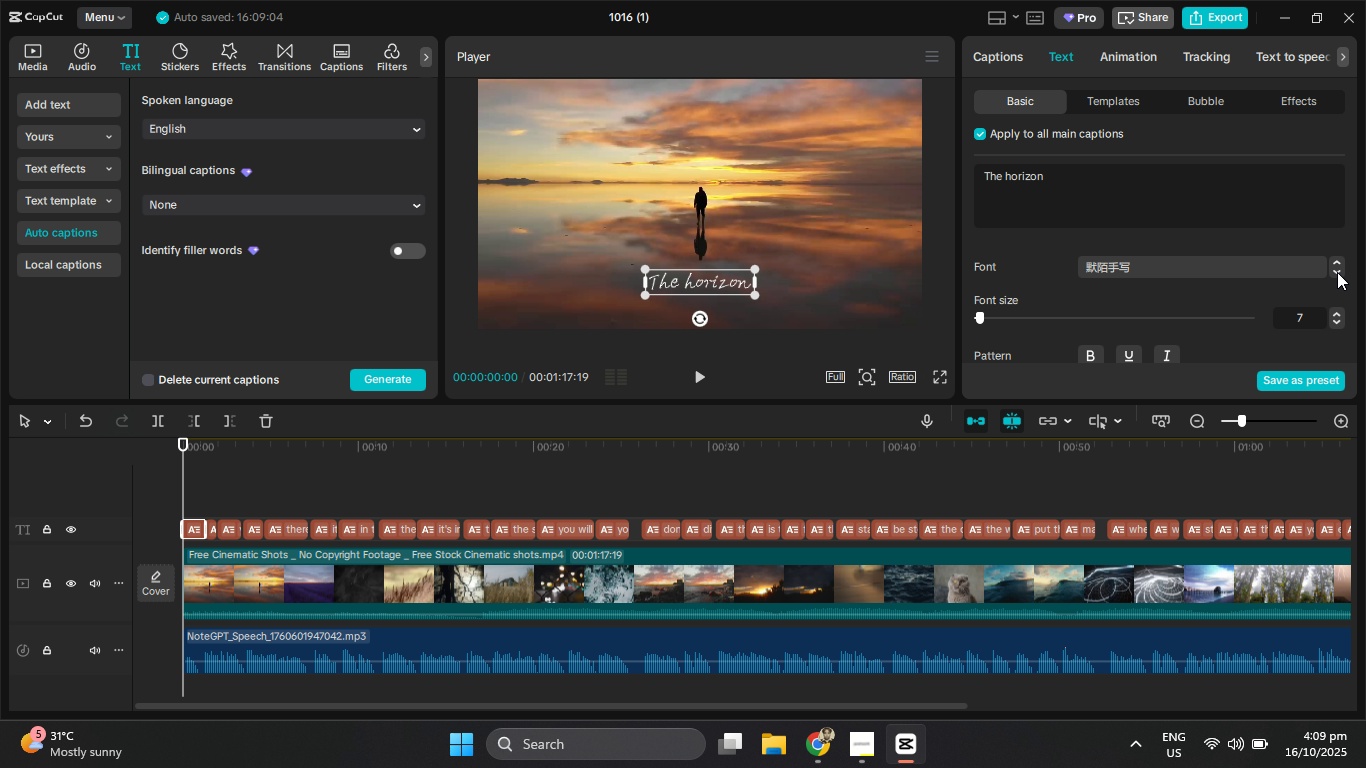 
left_click([1337, 272])
 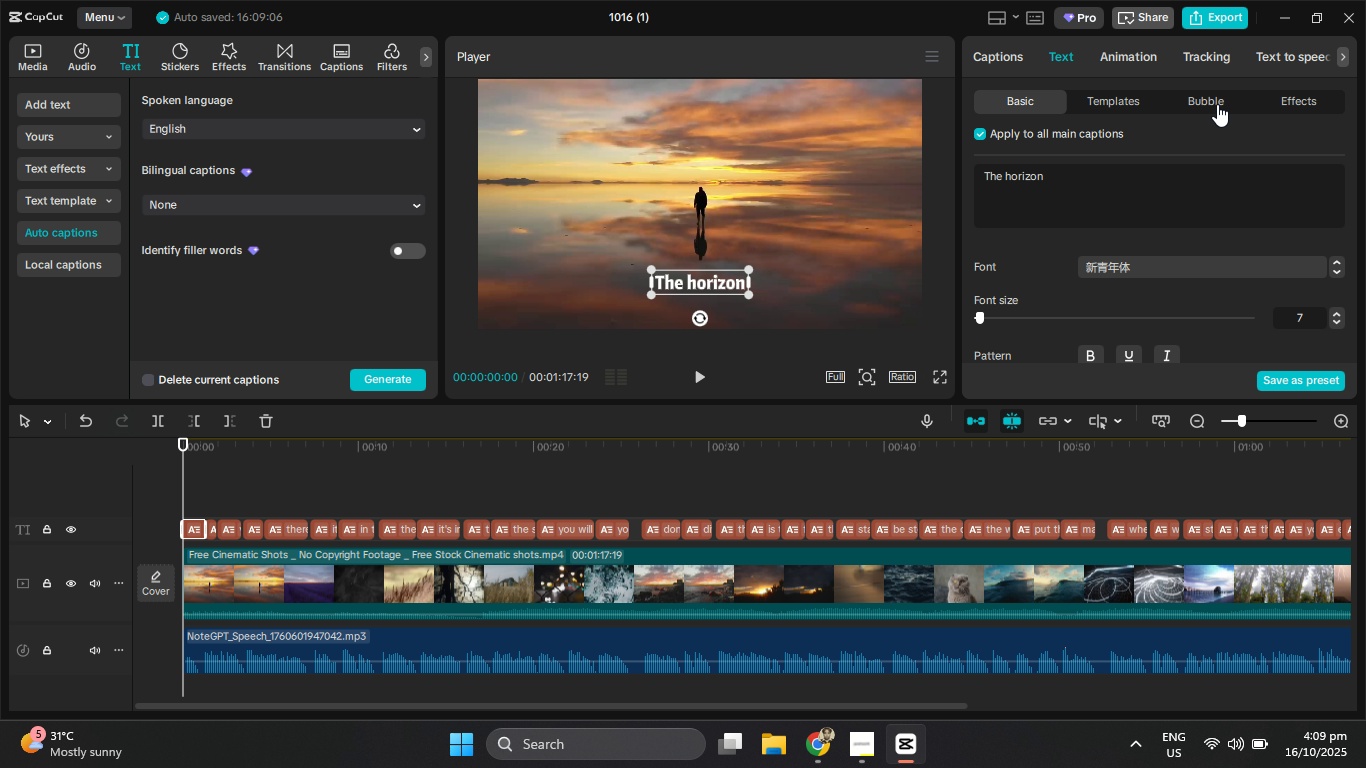 
left_click([1283, 105])
 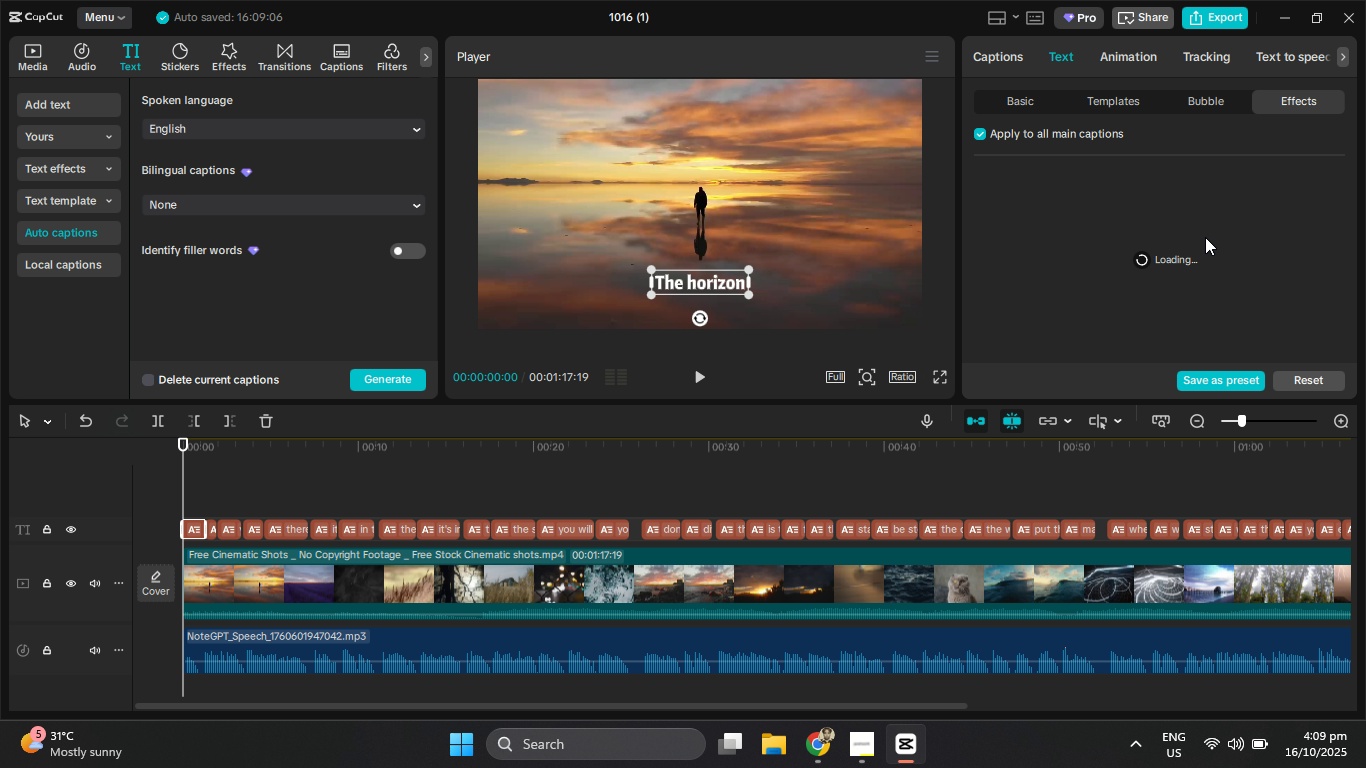 
wait(7.9)
 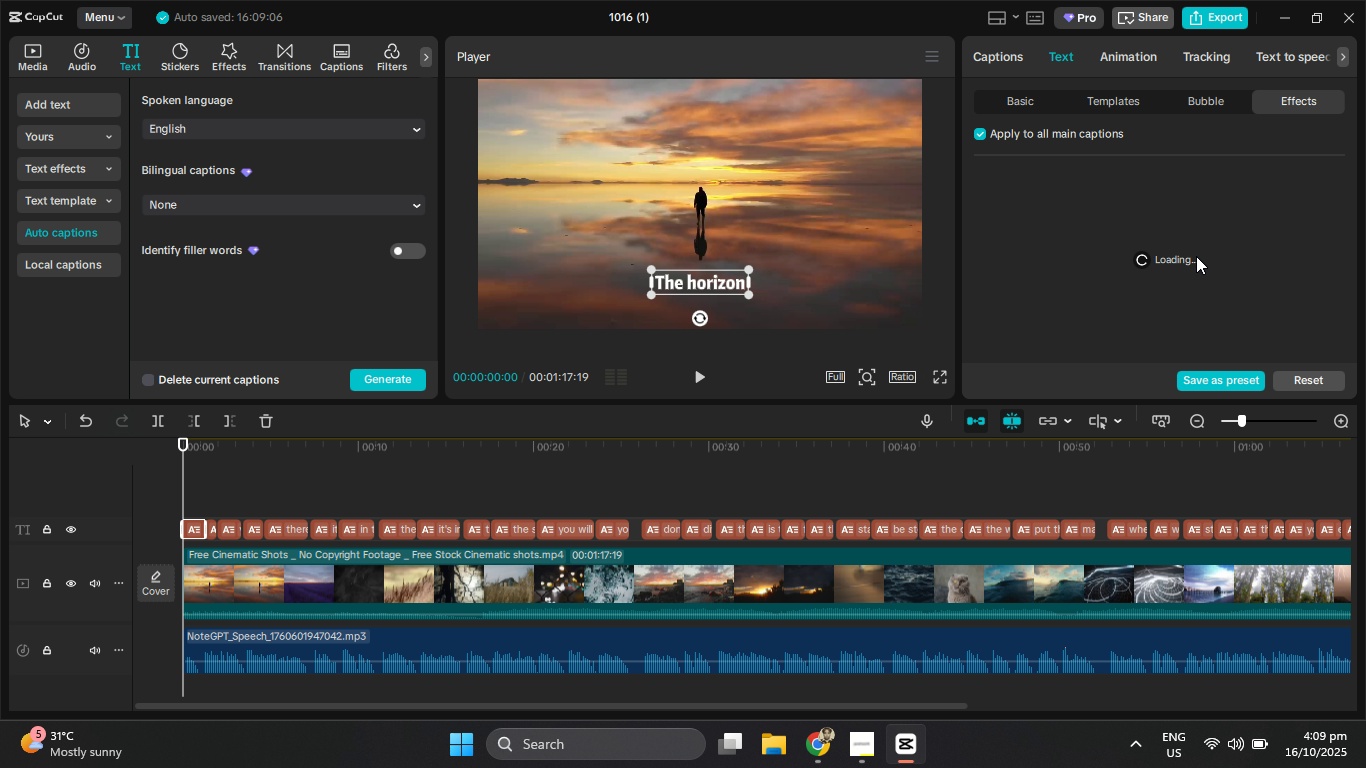 
scroll: coordinate [1204, 258], scroll_direction: down, amount: 10.0
 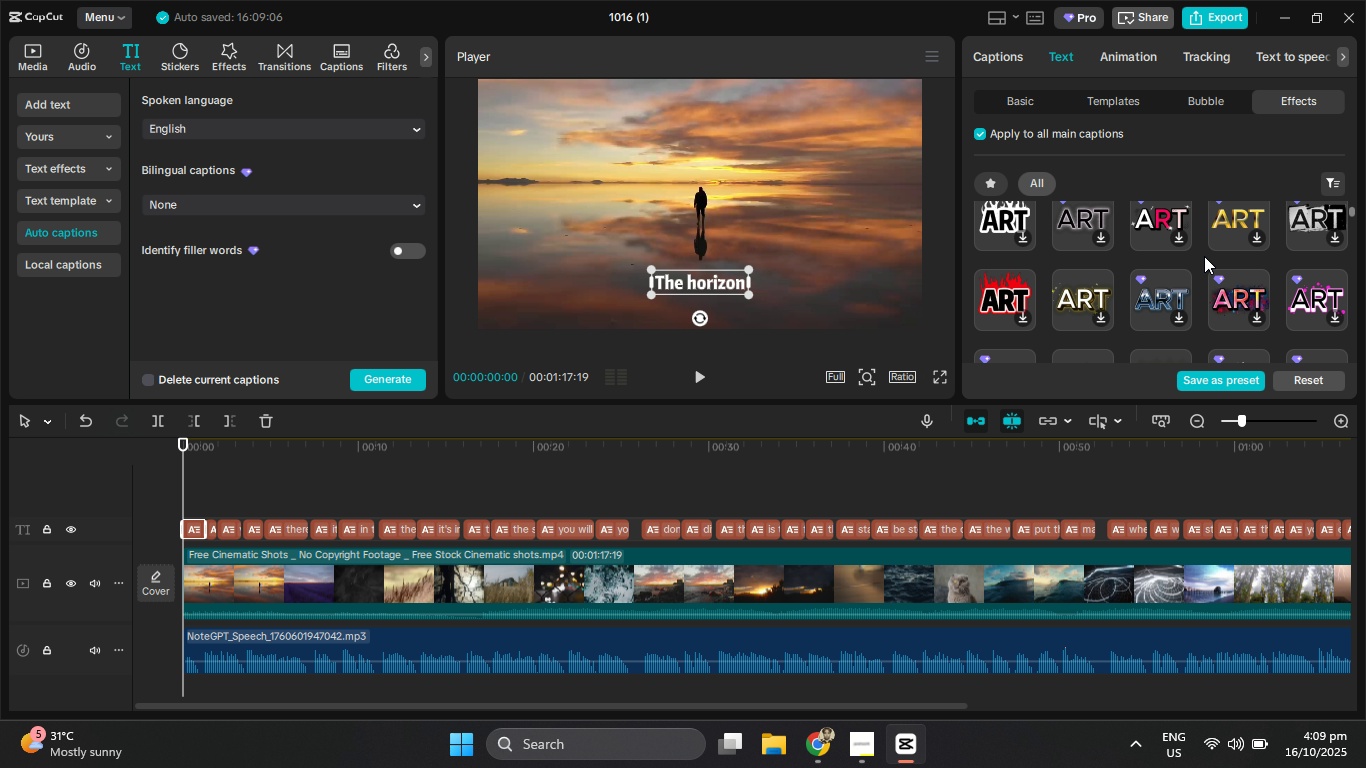 
scroll: coordinate [1204, 256], scroll_direction: down, amount: 1.0
 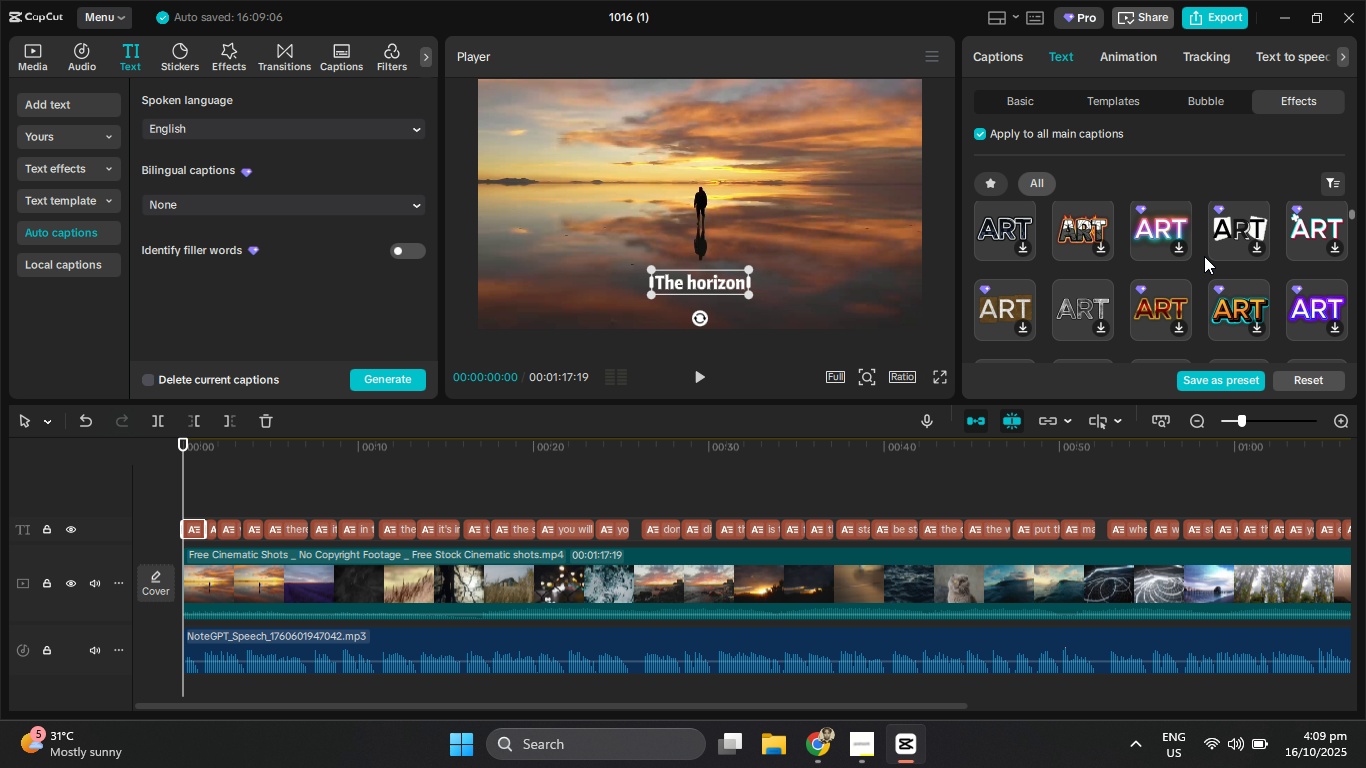 
left_click([1012, 102])
 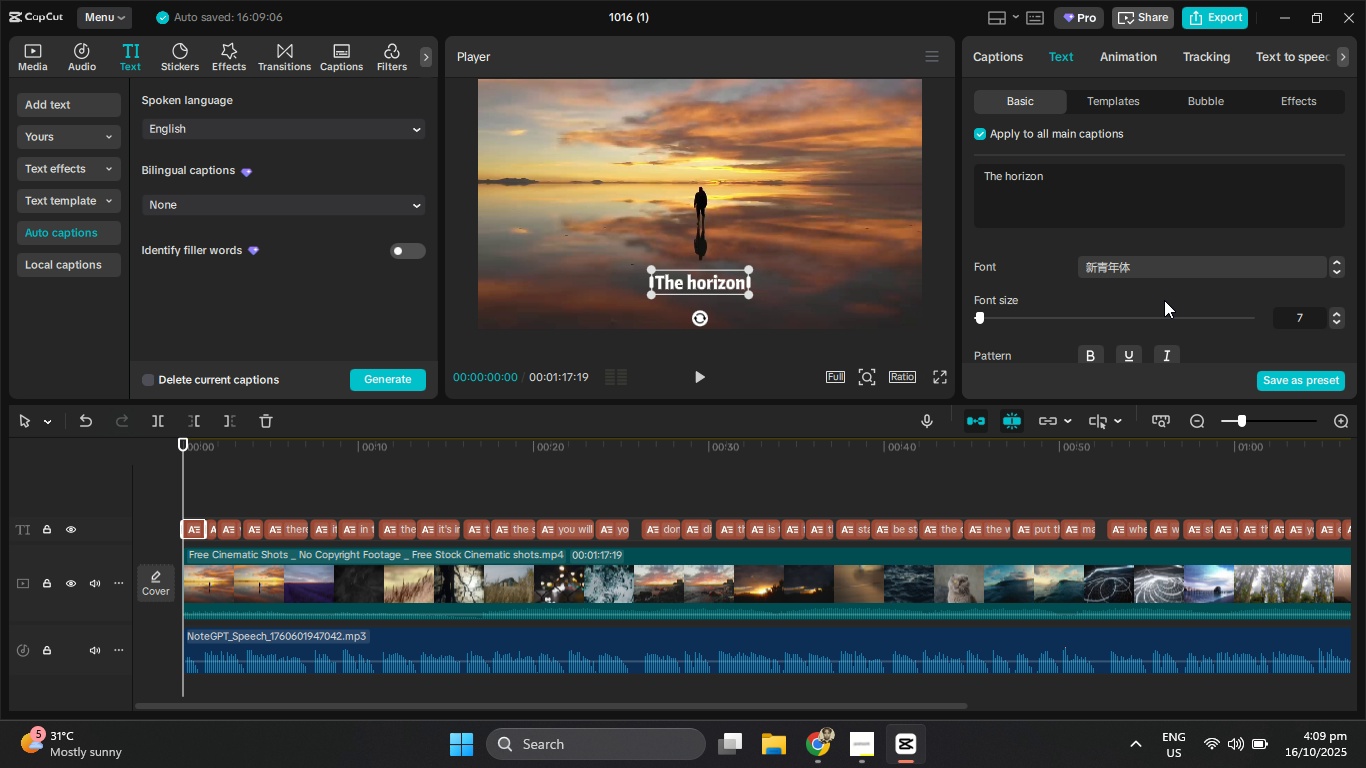 
scroll: coordinate [1166, 295], scroll_direction: down, amount: 3.0
 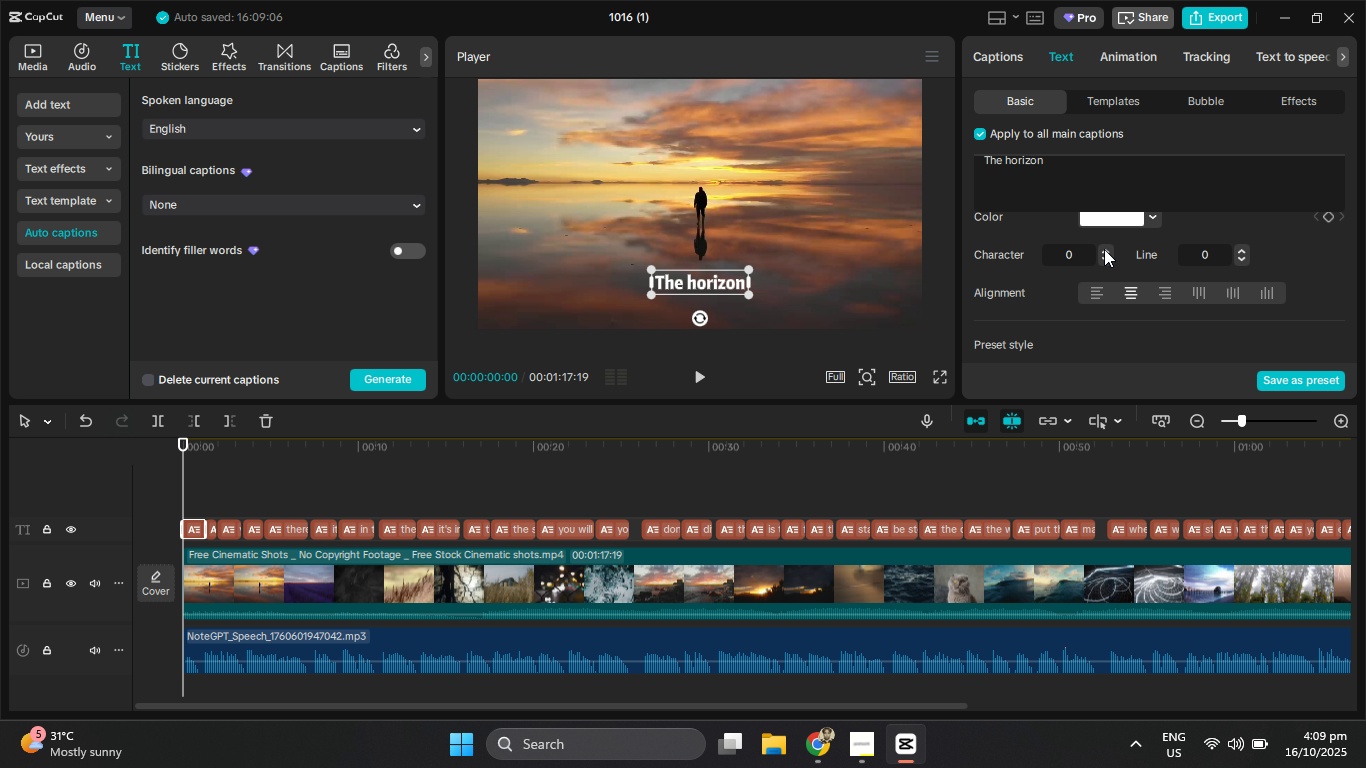 
double_click([1104, 249])
 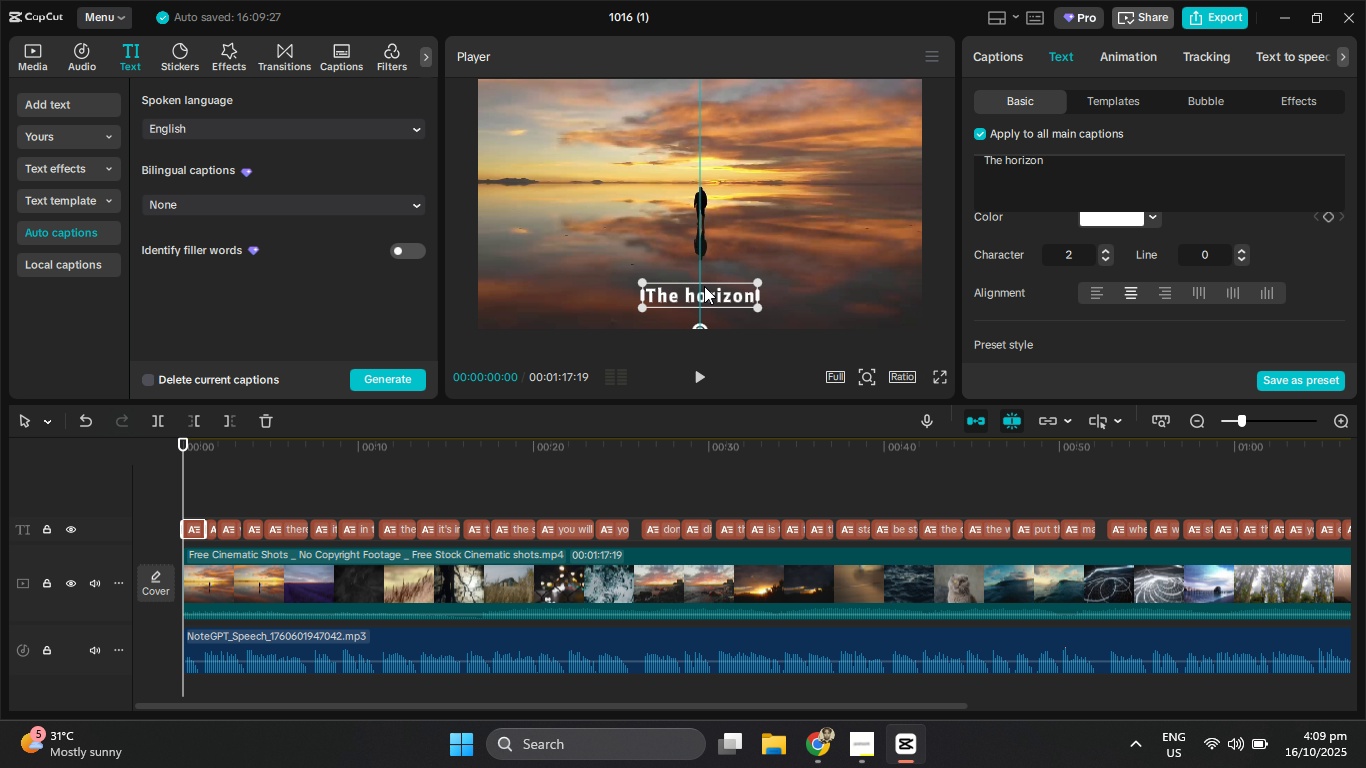 
left_click([704, 368])
 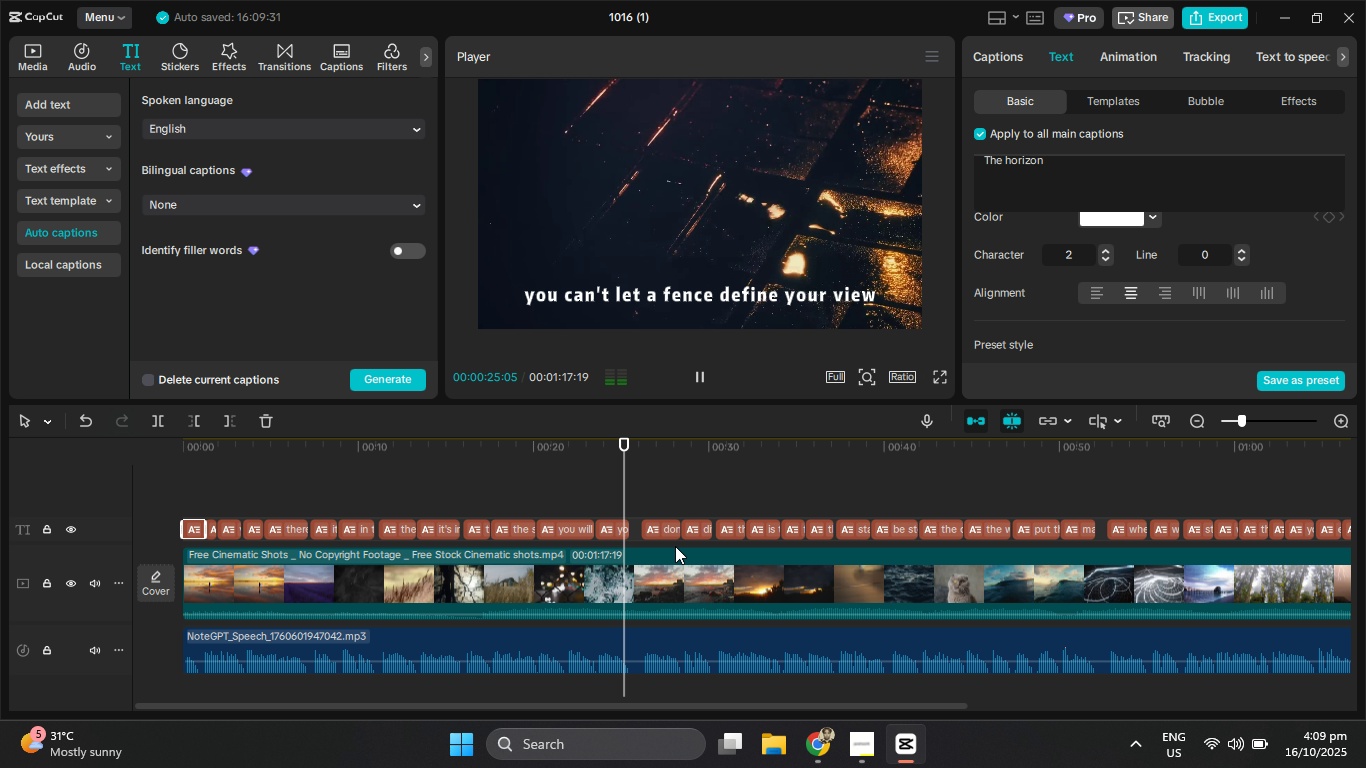 
wait(30.17)
 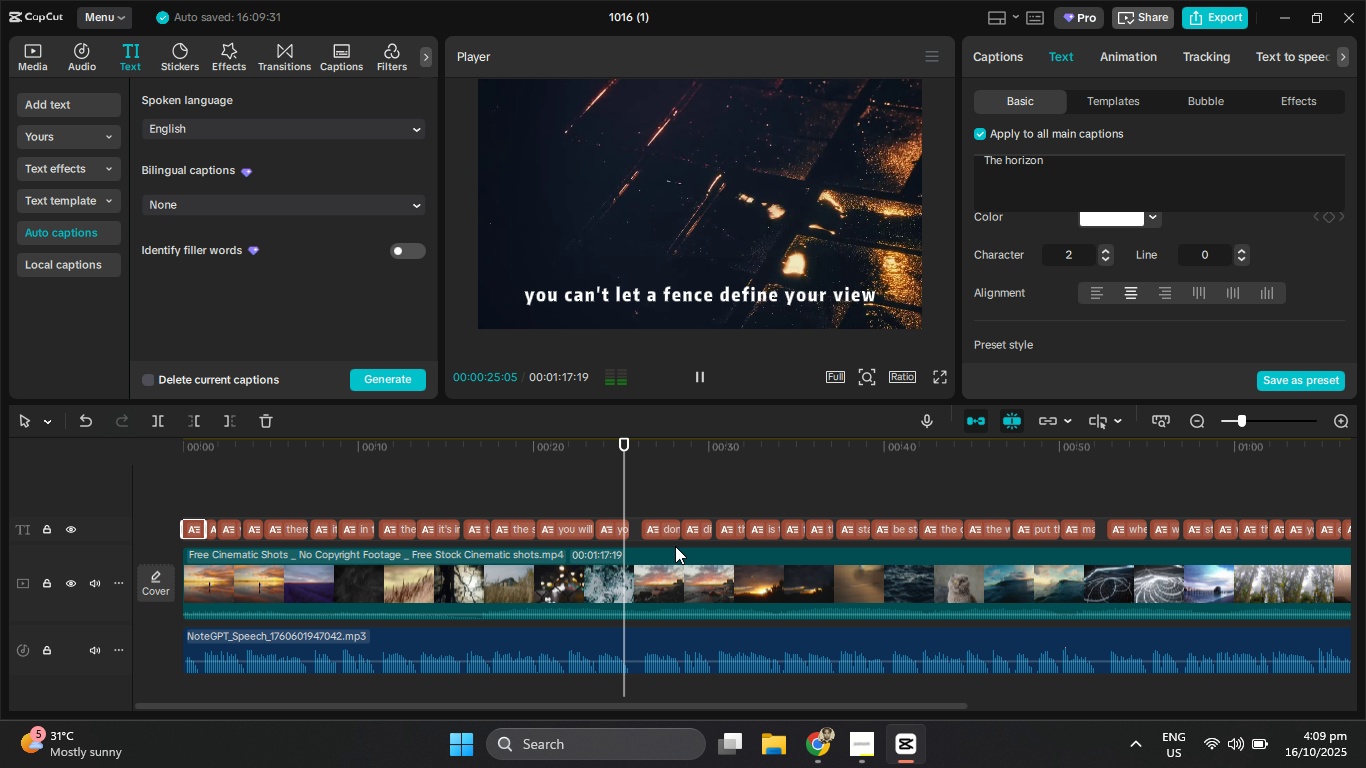 
left_click_drag(start_coordinate=[747, 707], to_coordinate=[959, 678])
 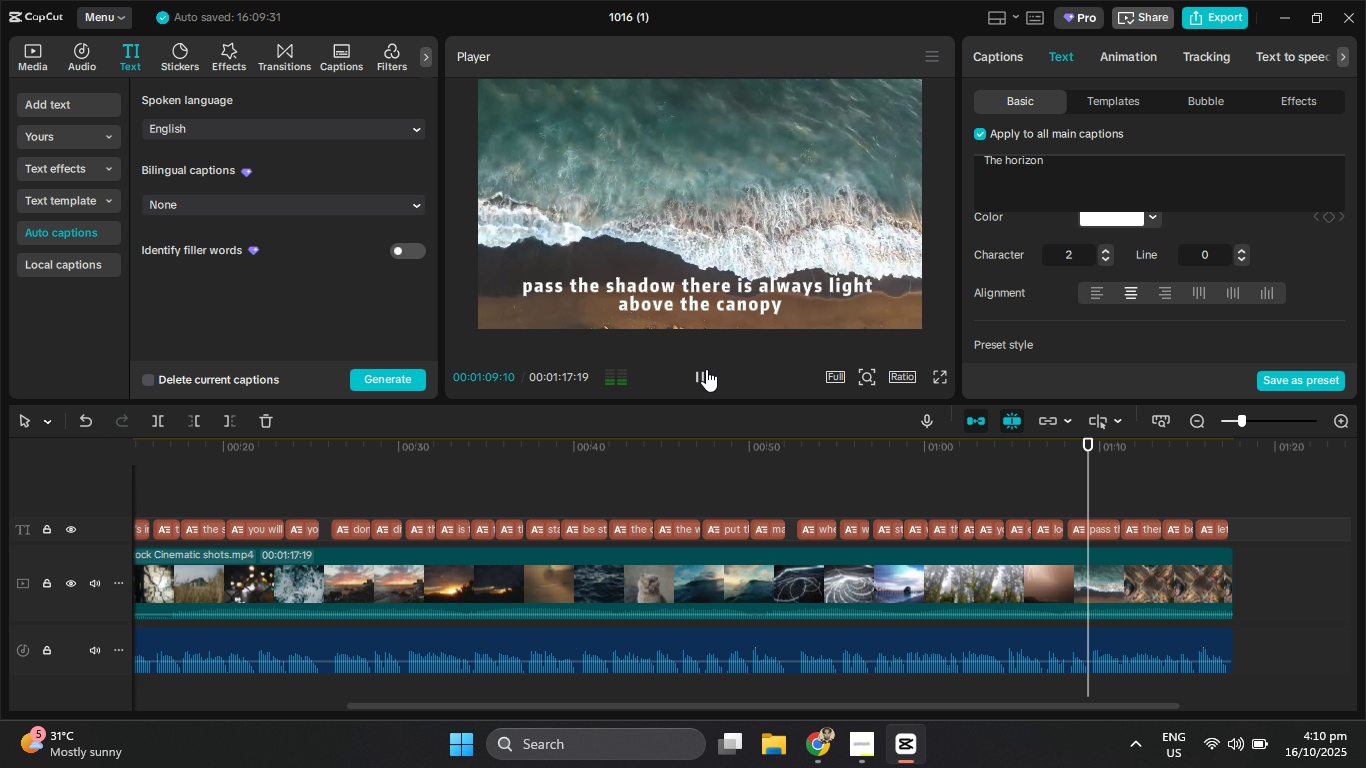 
wait(40.09)
 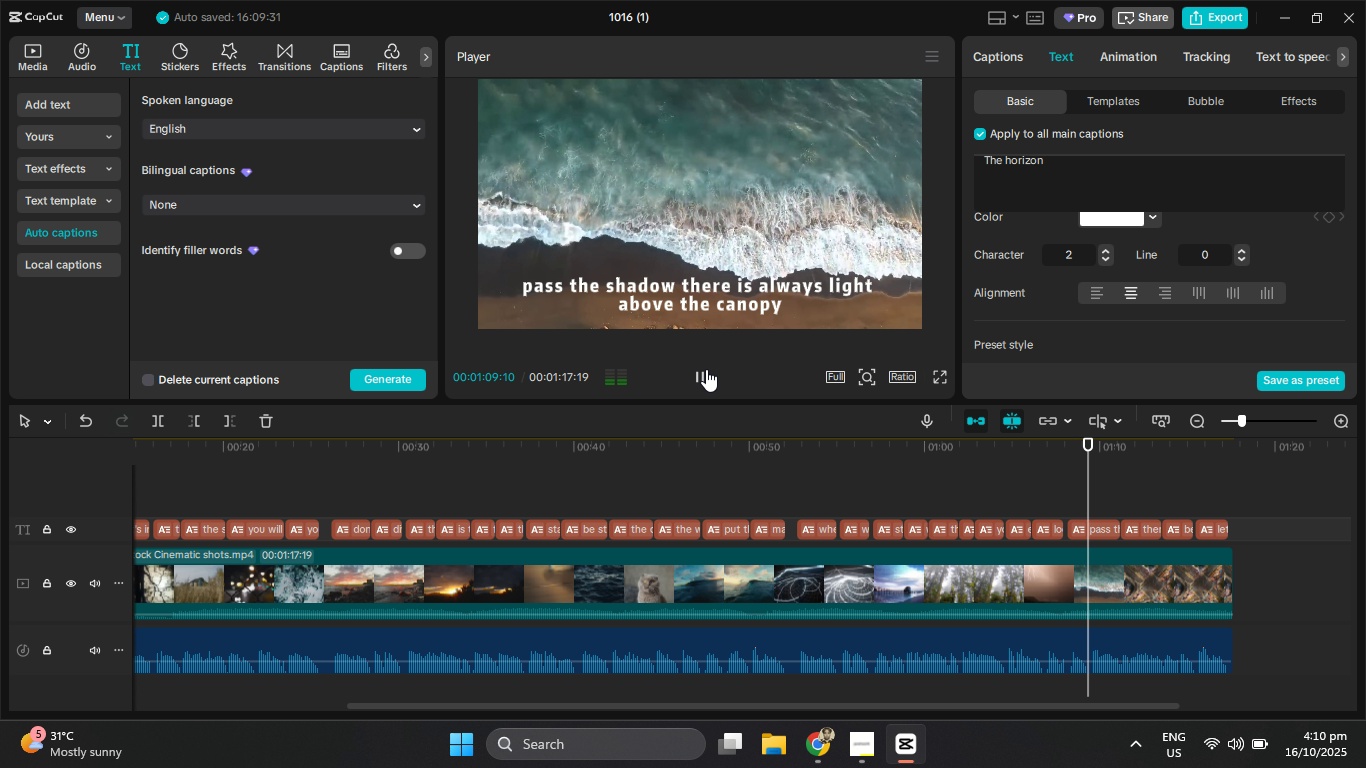 
double_click([707, 370])
 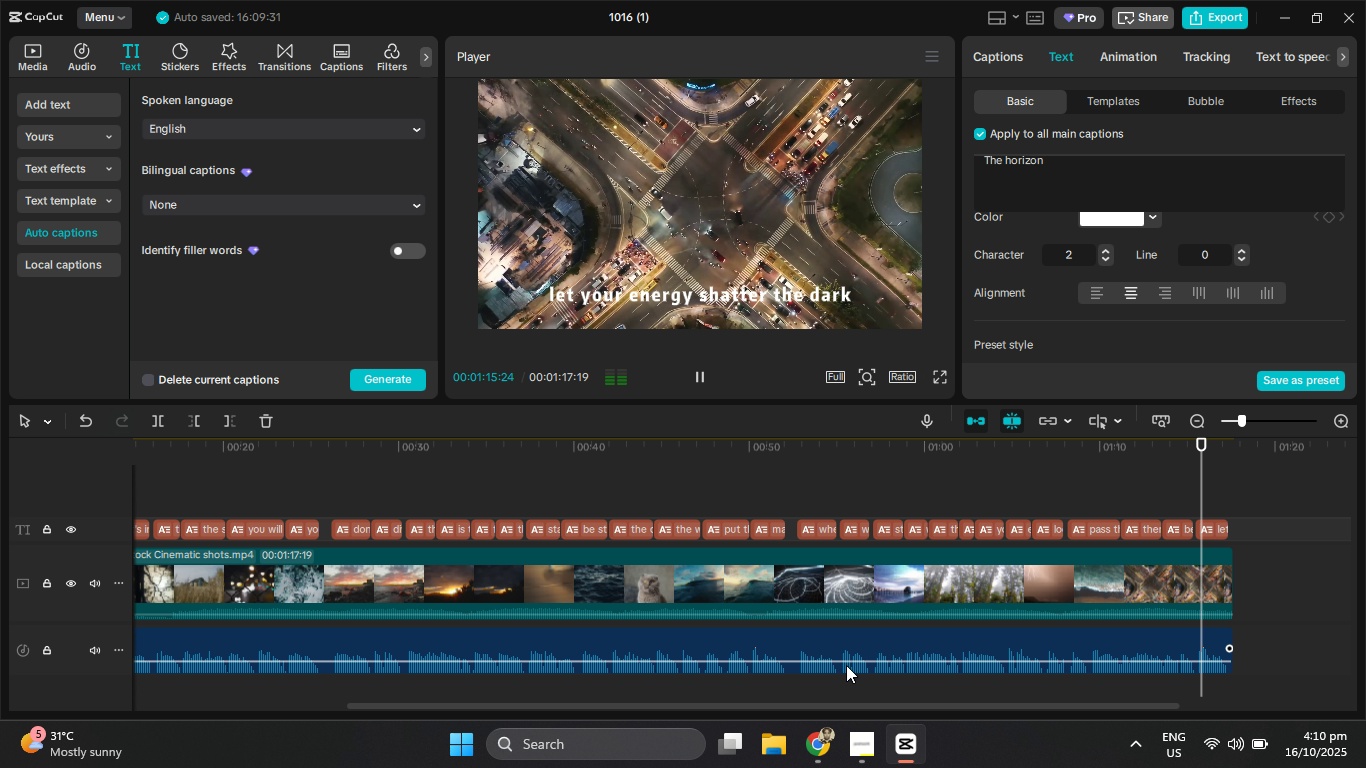 
left_click_drag(start_coordinate=[846, 660], to_coordinate=[846, 652])
 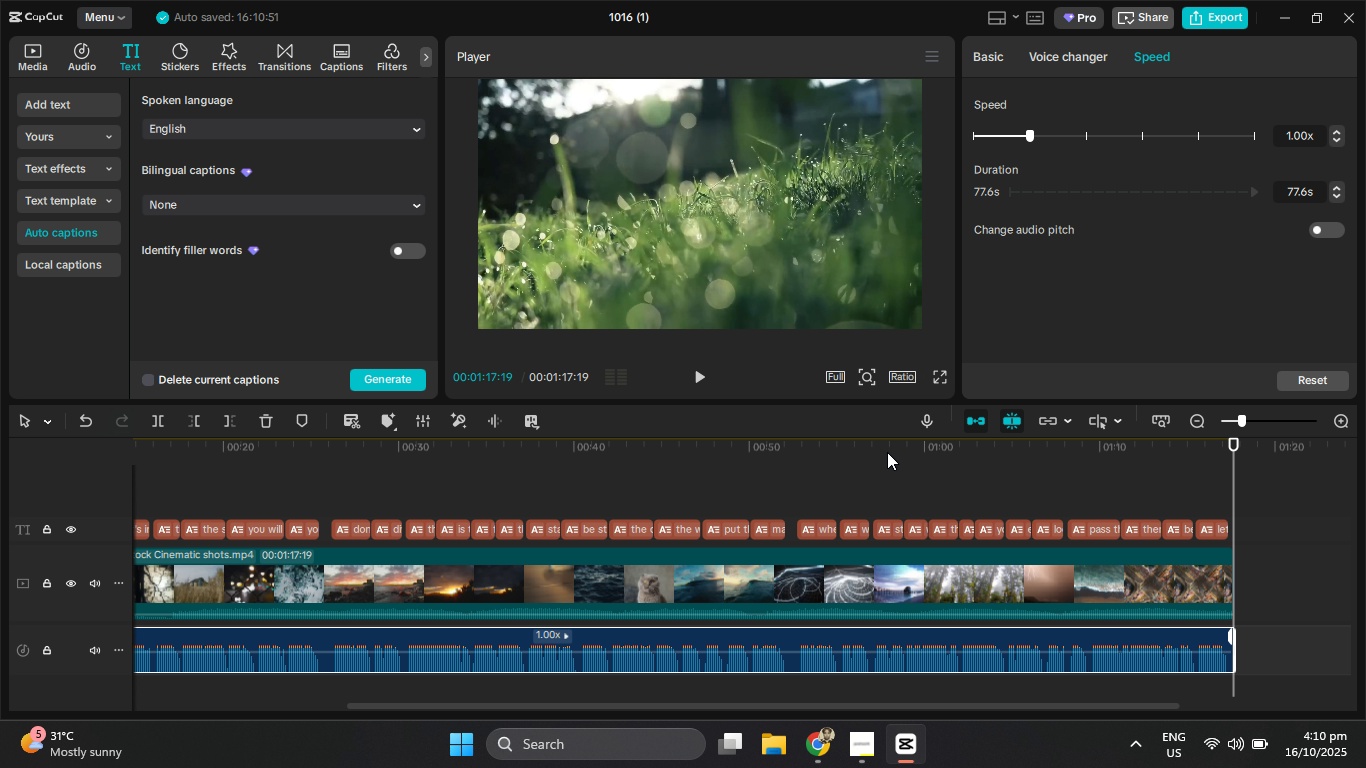 
left_click_drag(start_coordinate=[896, 450], to_coordinate=[1002, 450])
 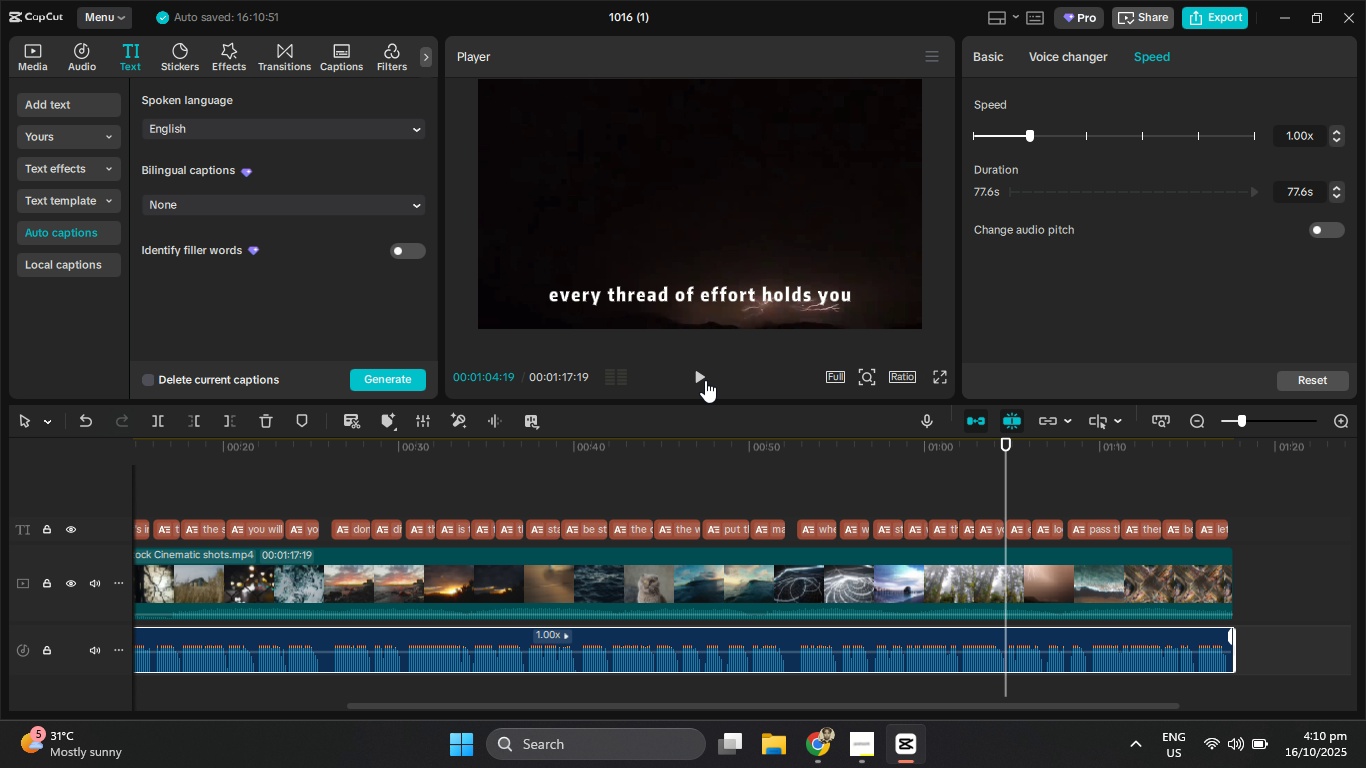 
left_click([705, 380])
 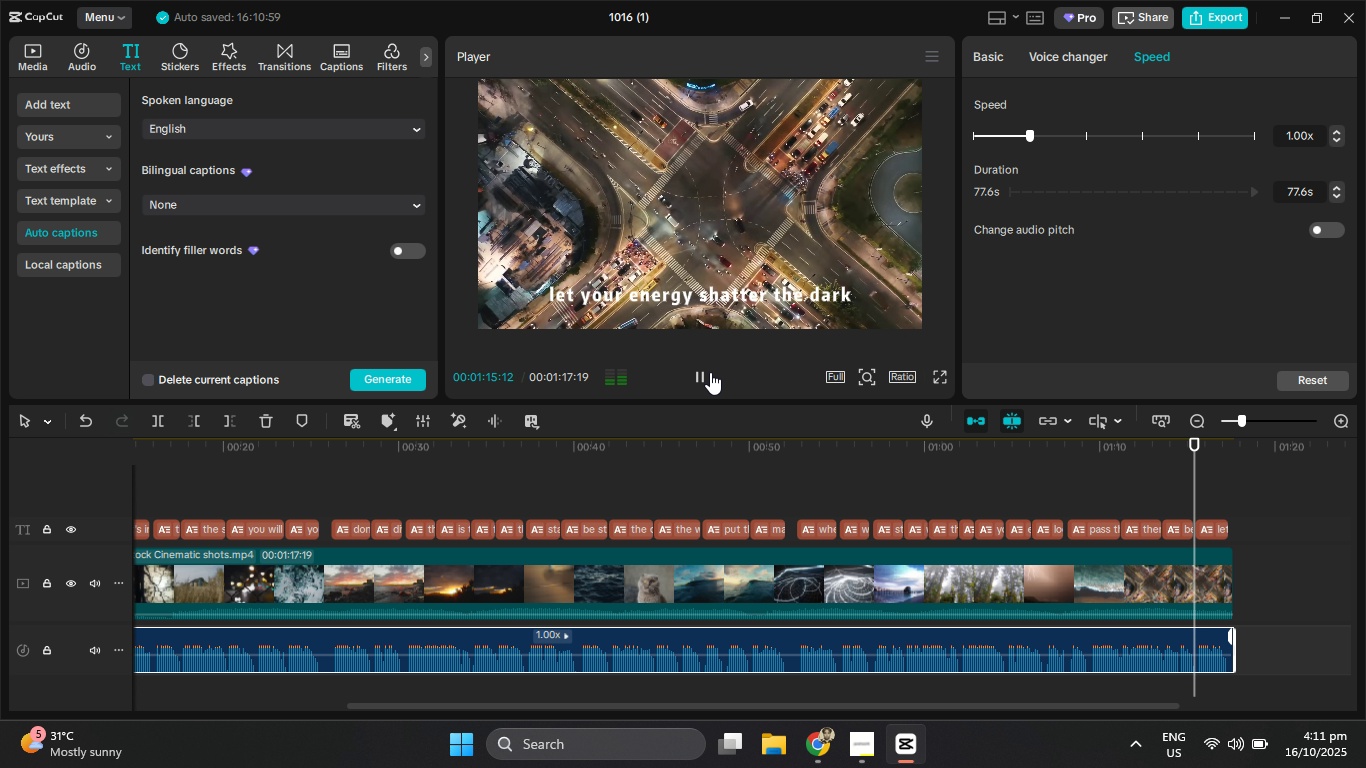 
wait(15.76)
 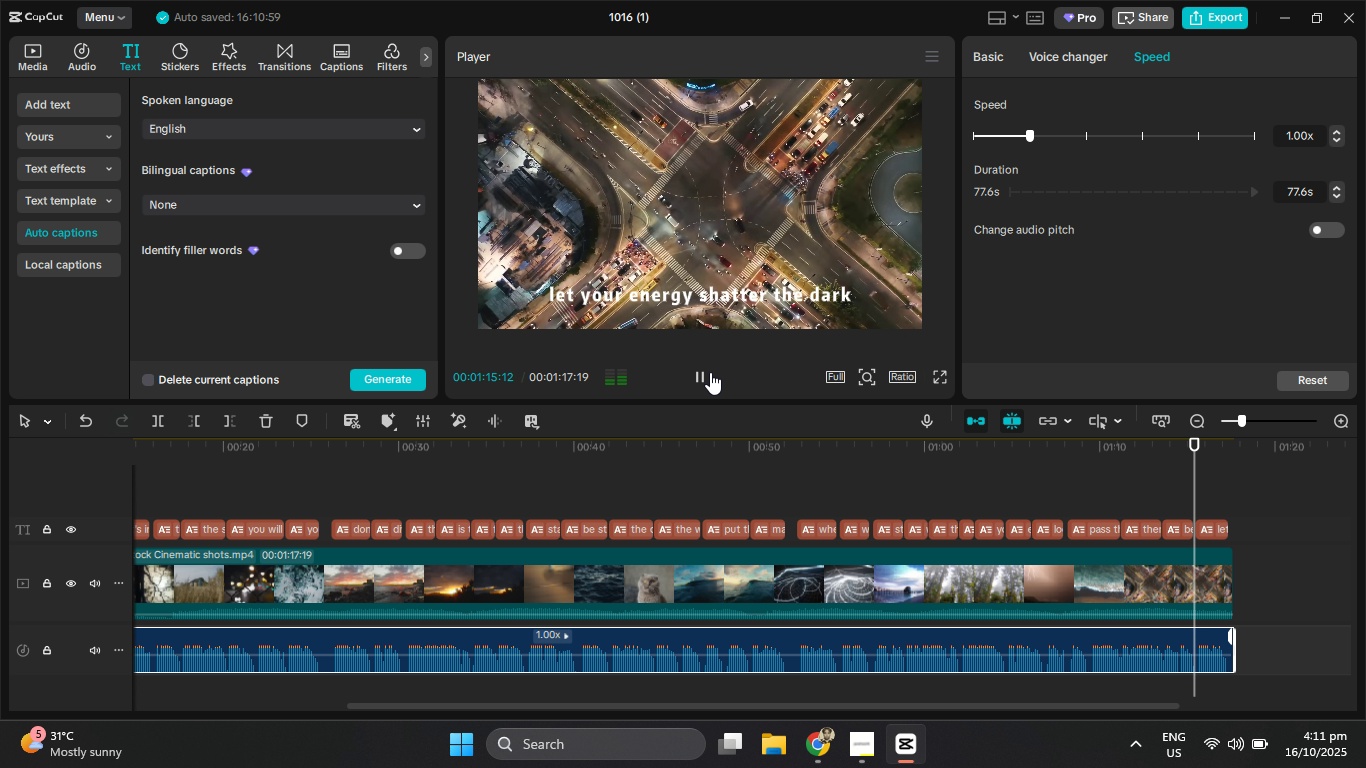 
left_click_drag(start_coordinate=[1226, 650], to_coordinate=[1187, 636])
 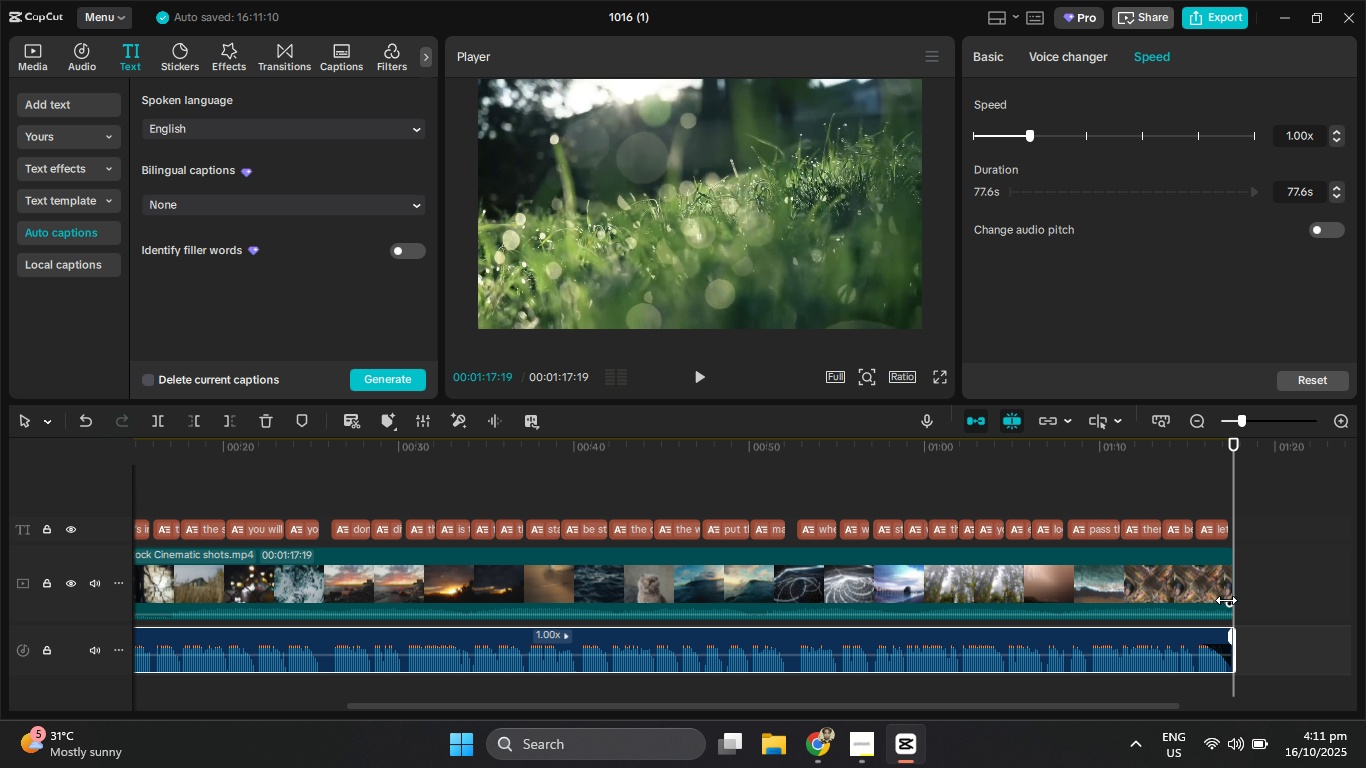 
left_click_drag(start_coordinate=[1226, 600], to_coordinate=[1191, 598])
 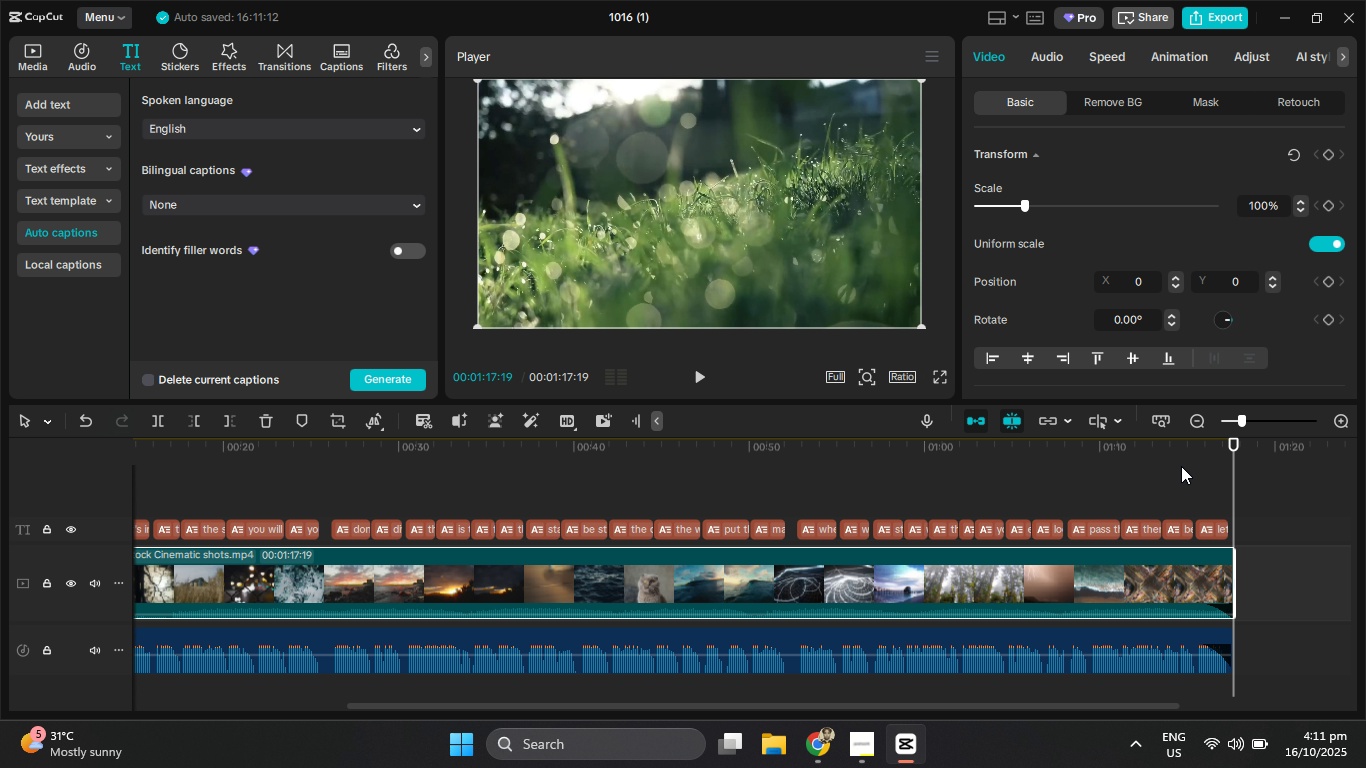 
left_click_drag(start_coordinate=[1186, 452], to_coordinate=[1204, 452])
 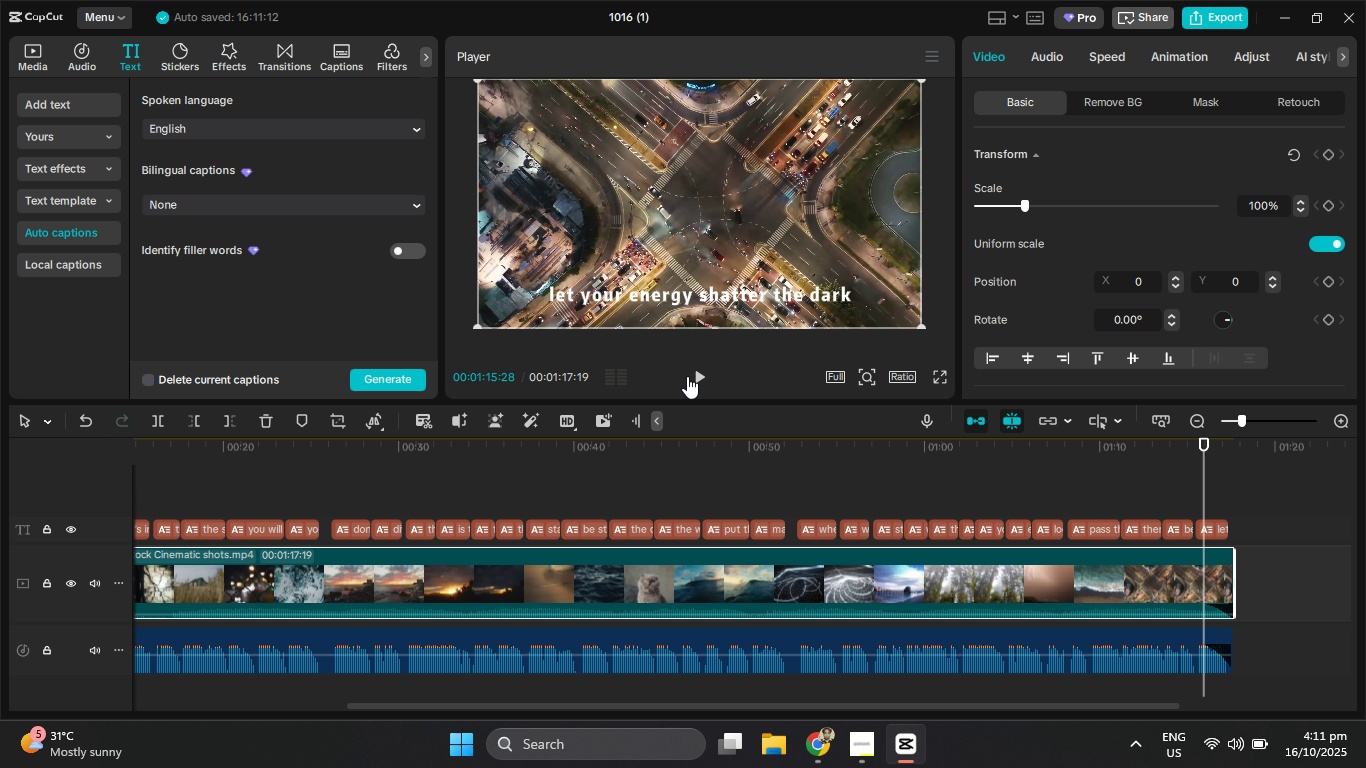 
left_click([687, 376])
 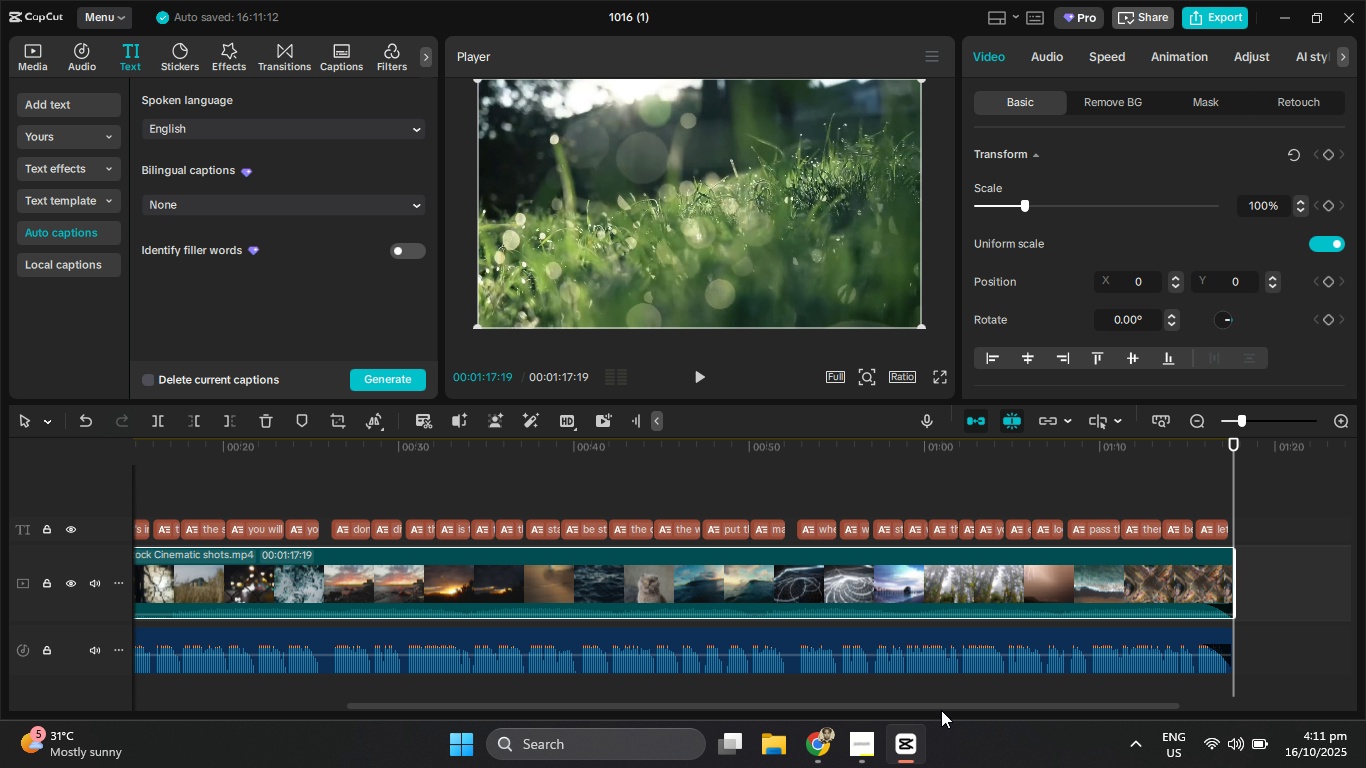 
left_click_drag(start_coordinate=[345, 451], to_coordinate=[91, 421])
 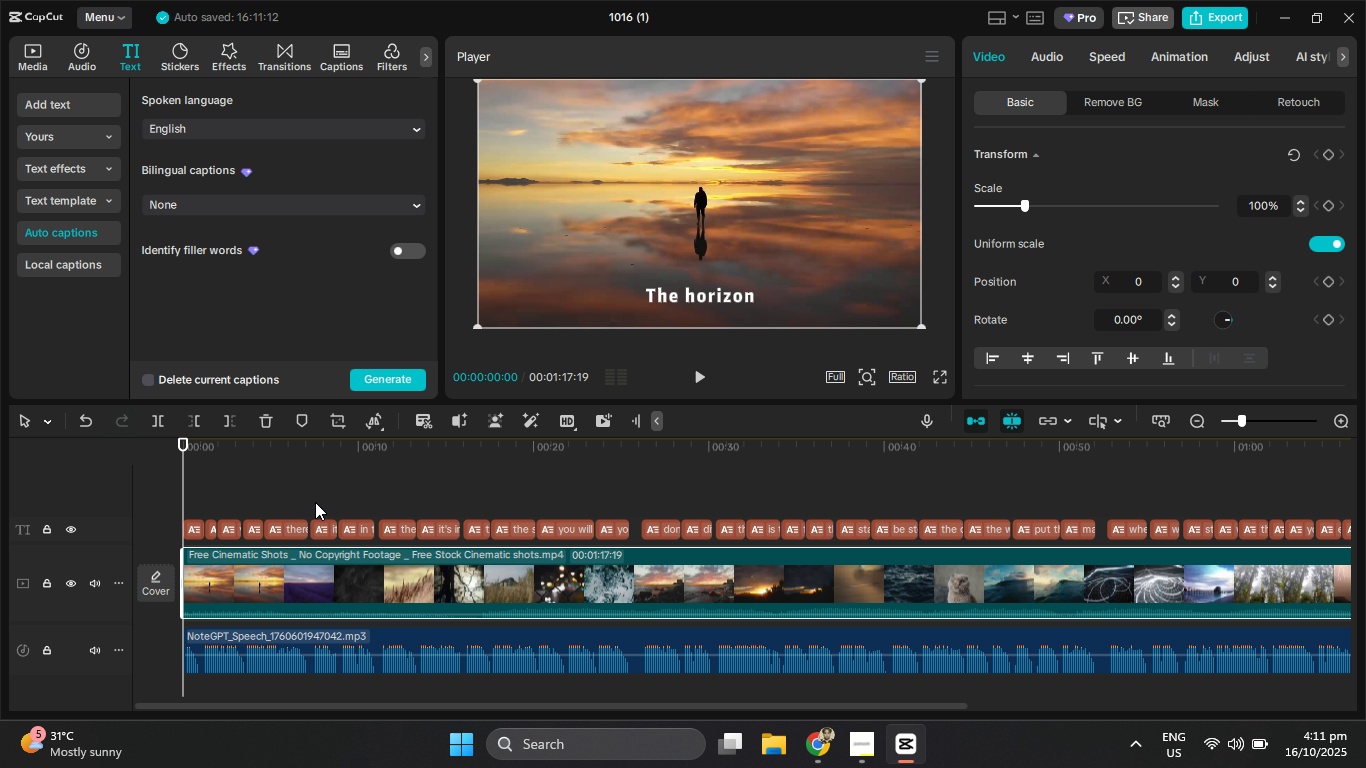 
left_click([192, 529])
 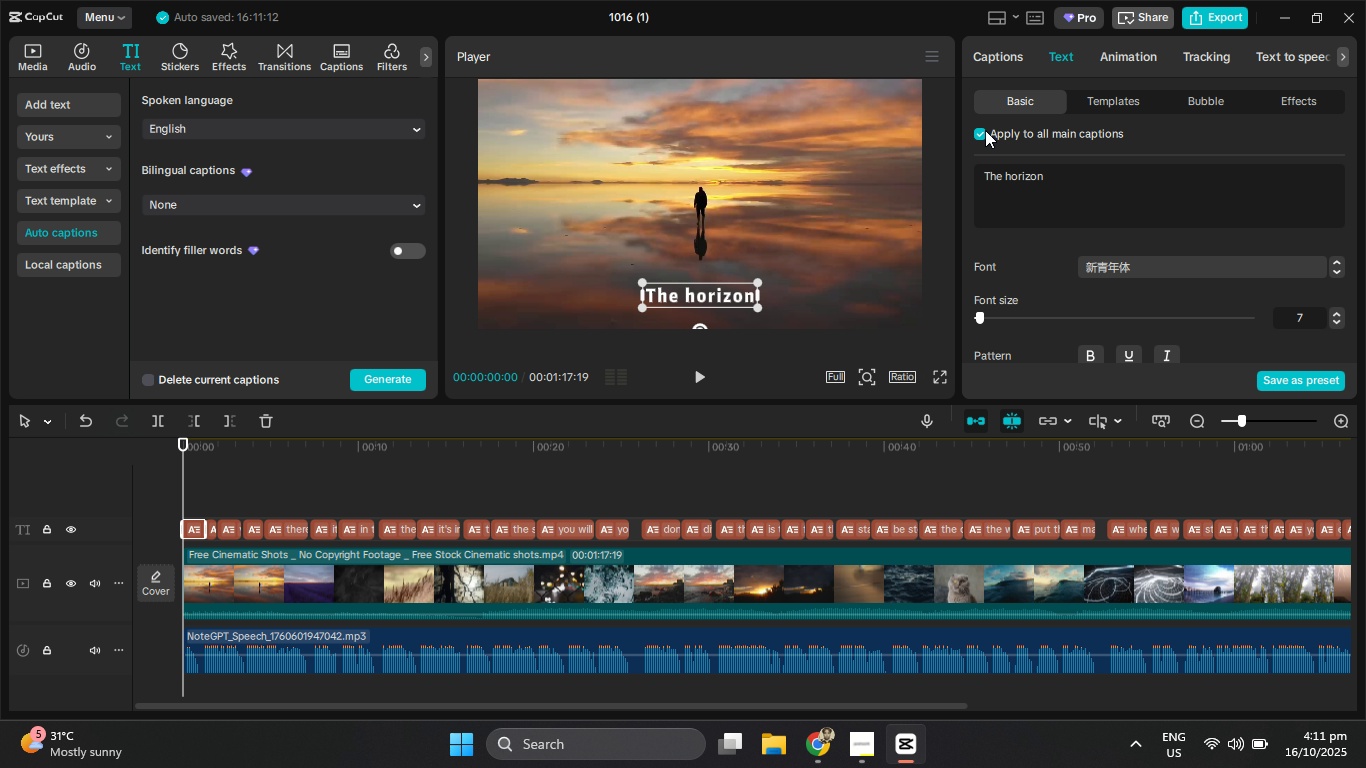 
left_click([978, 127])
 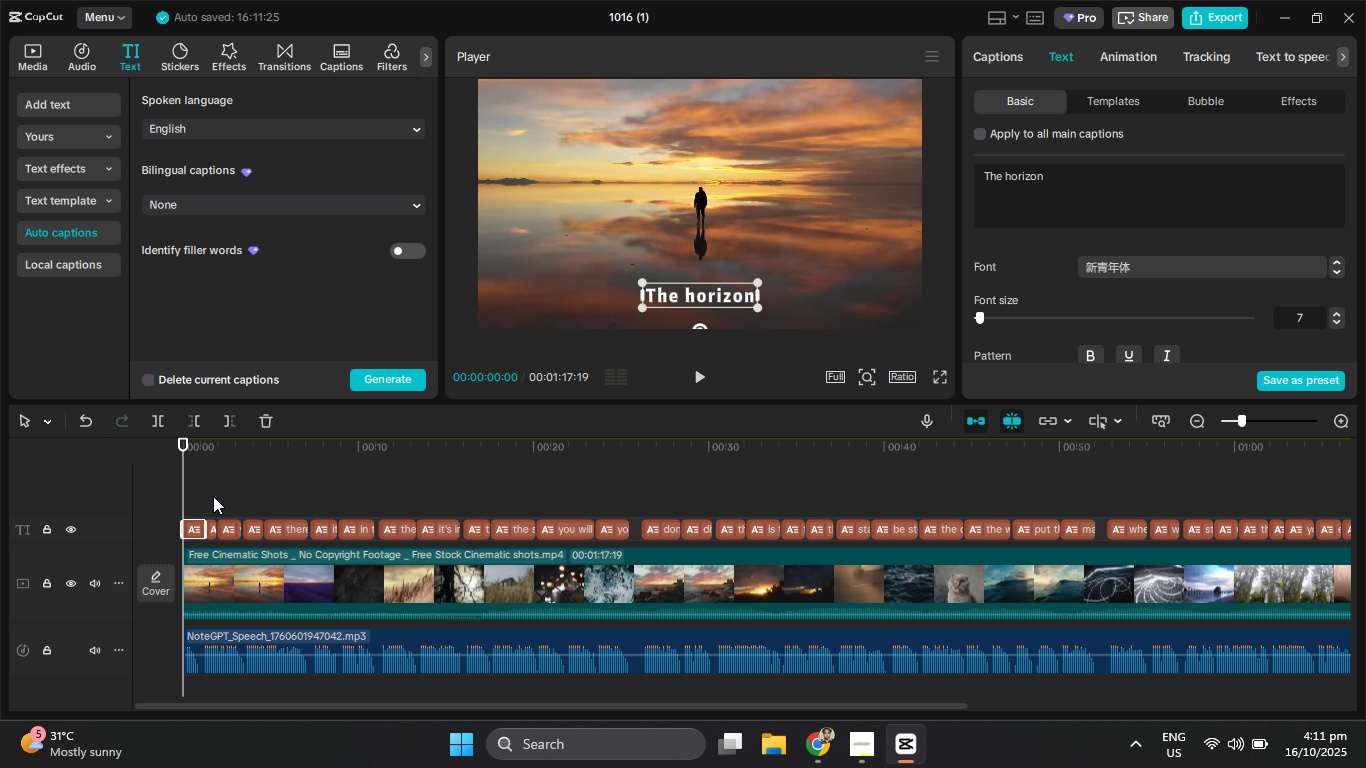 
left_click_drag(start_coordinate=[189, 500], to_coordinate=[160, 500])
 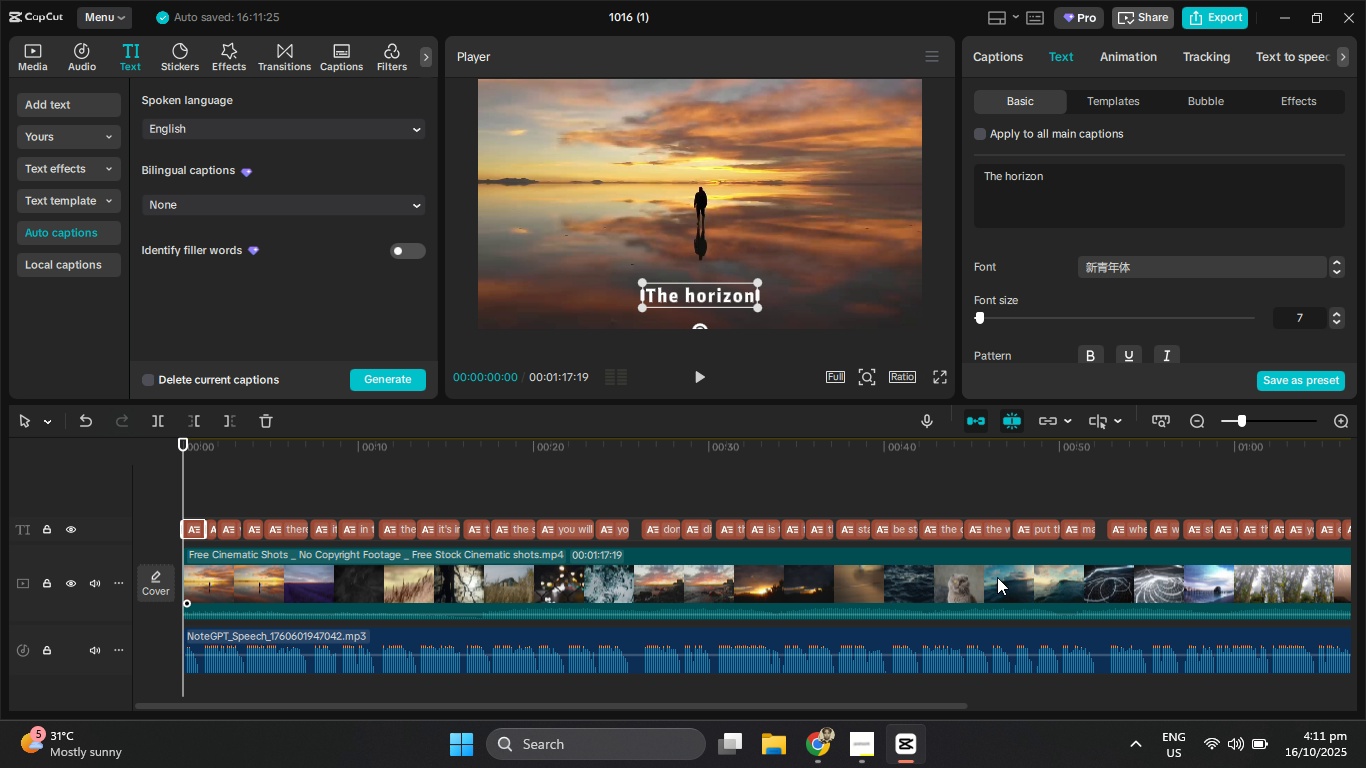 
hold_key(key=ControlLeft, duration=0.56)
scroll: coordinate [994, 568], scroll_direction: down, amount: 3.0
 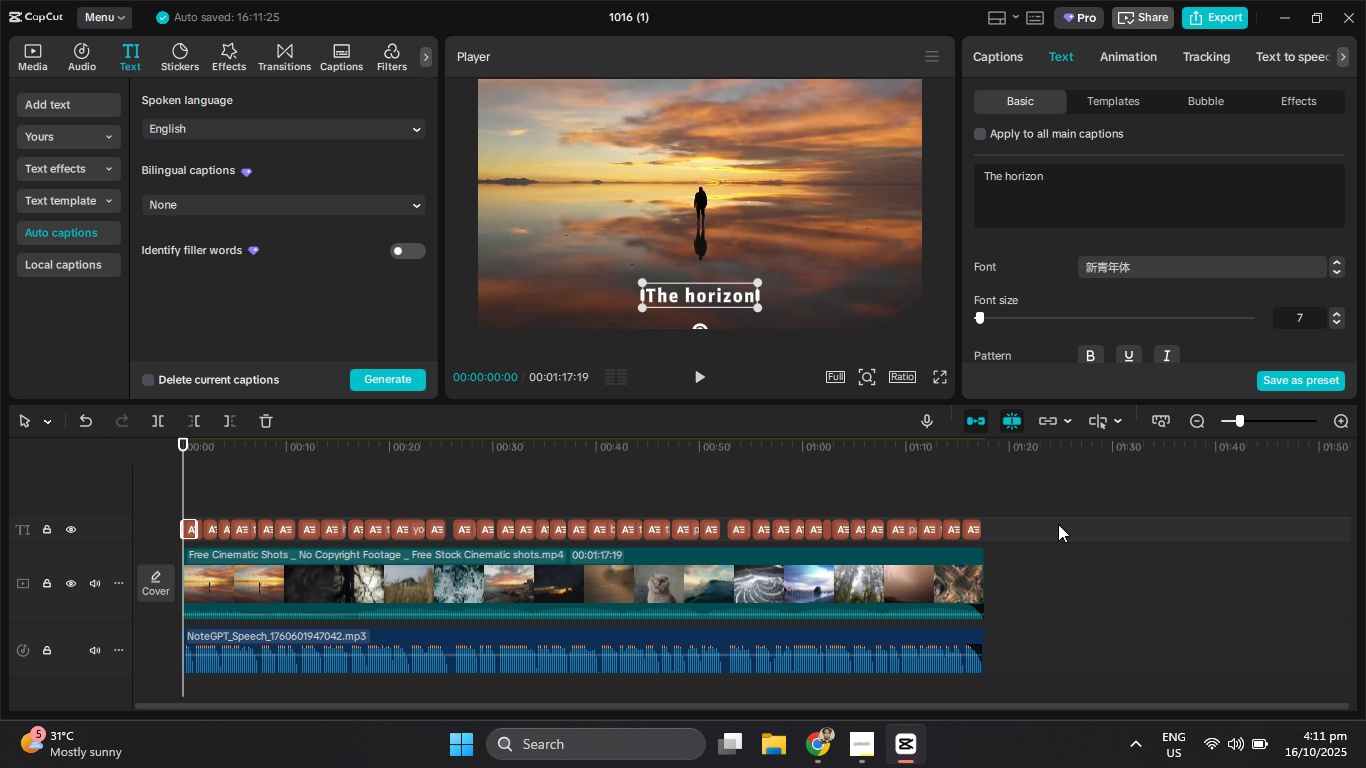 
left_click_drag(start_coordinate=[1058, 524], to_coordinate=[171, 478])
 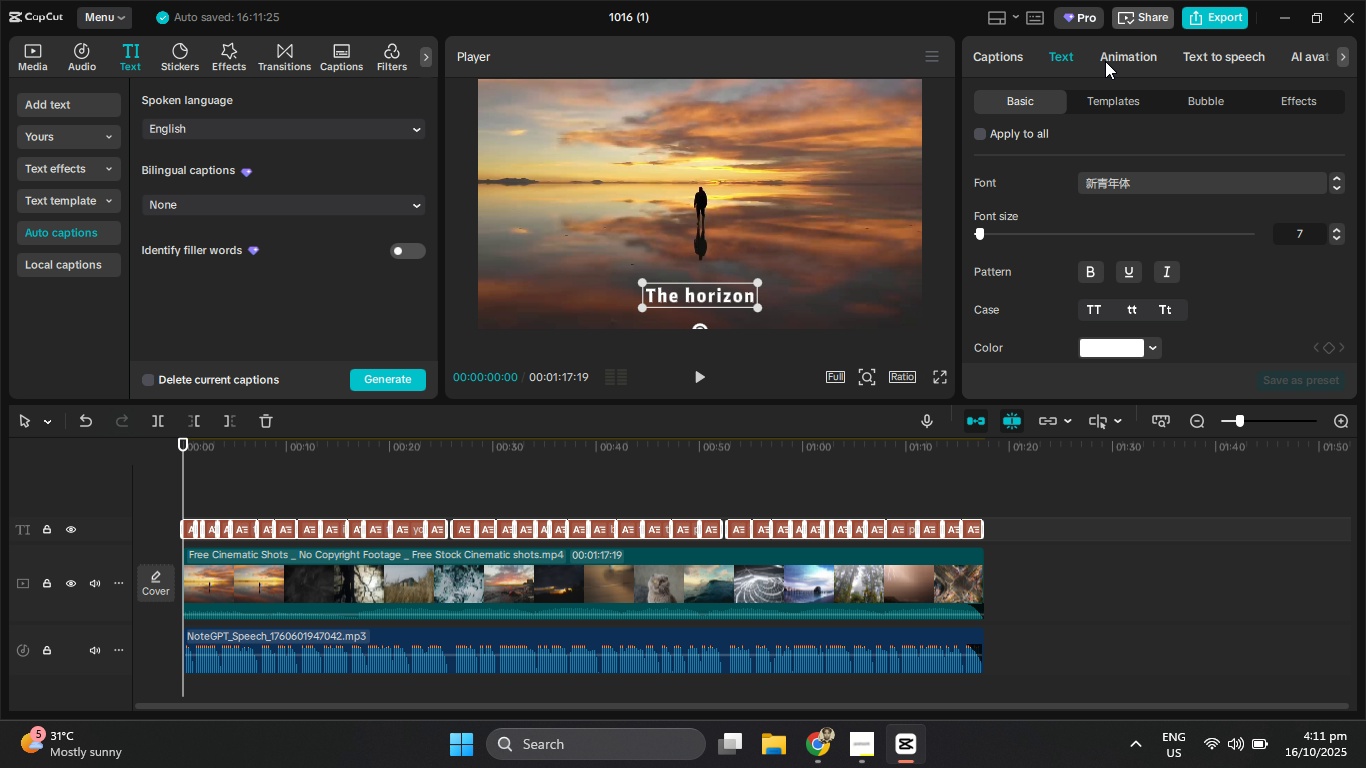 
left_click([1105, 61])
 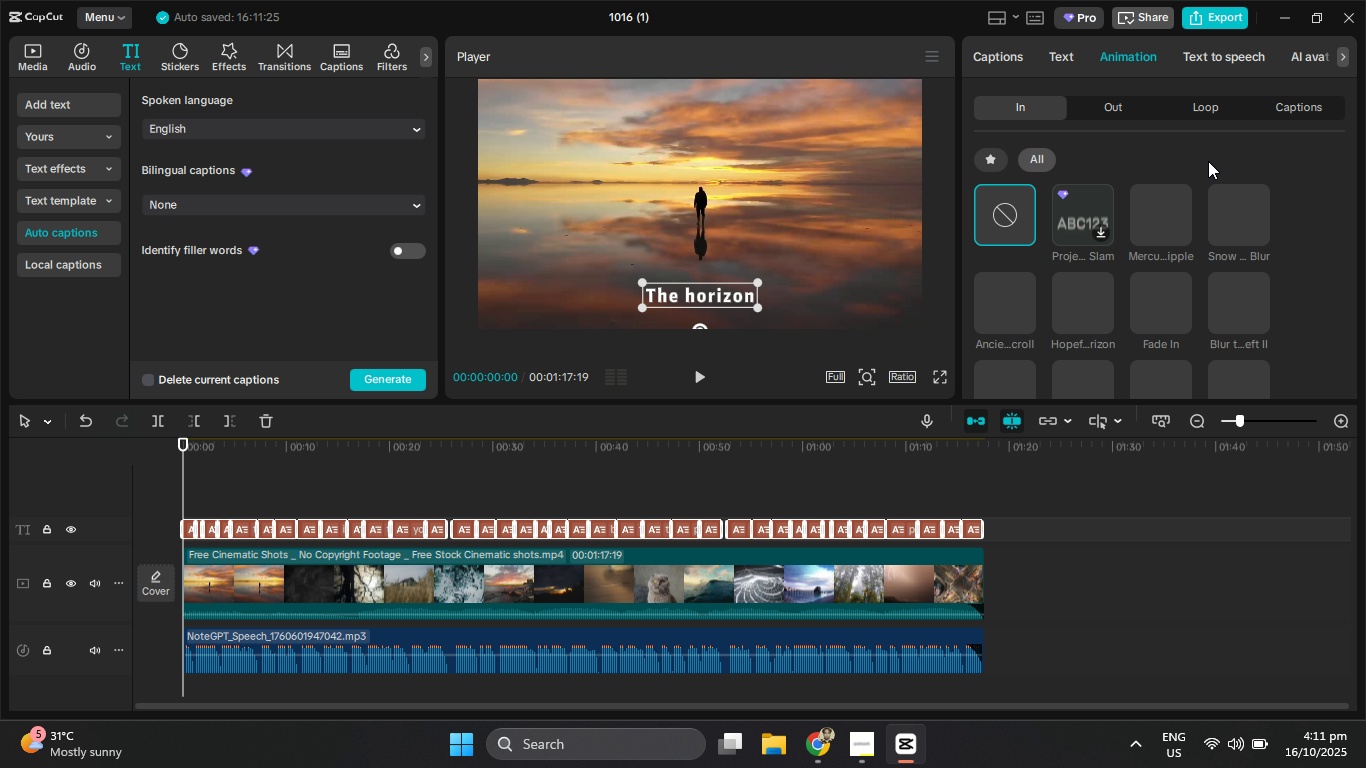 
mouse_move([1188, 256])
 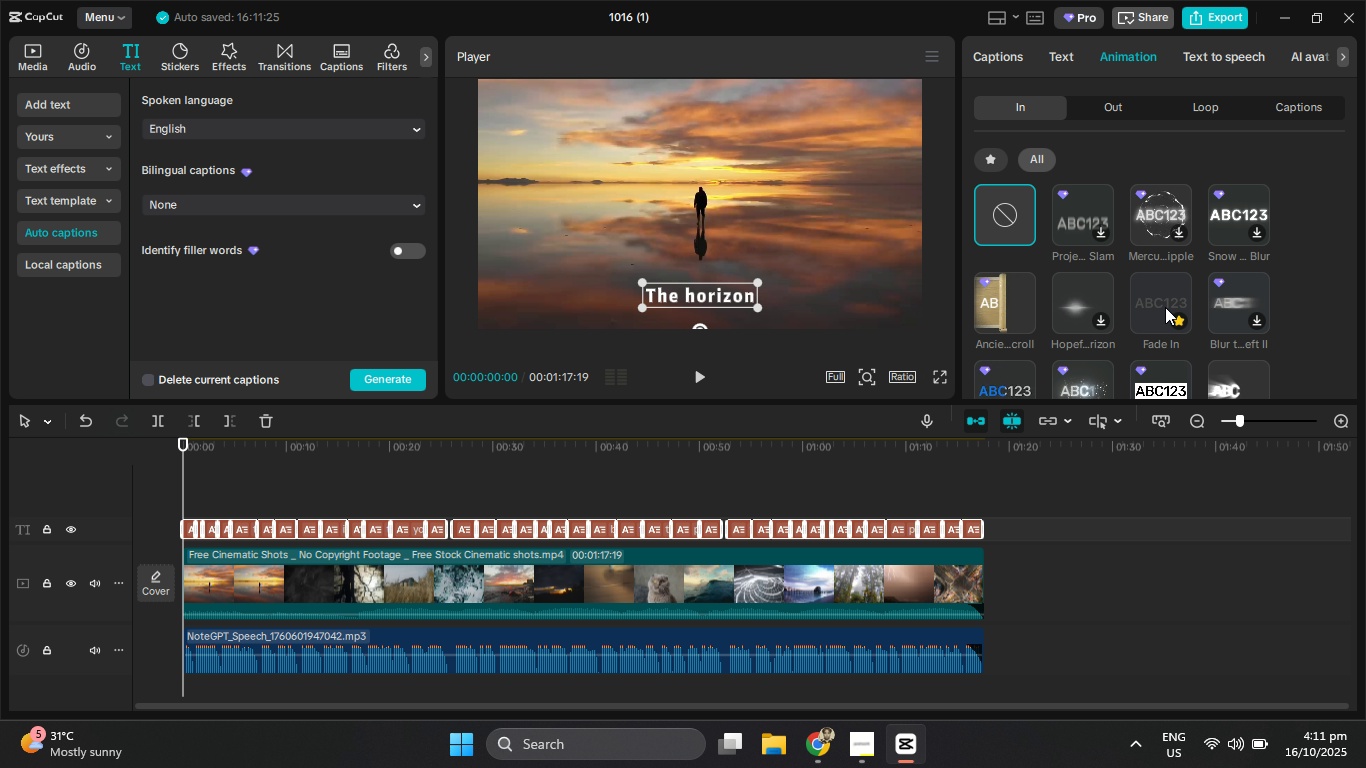 
scroll: coordinate [1165, 307], scroll_direction: down, amount: 1.0
 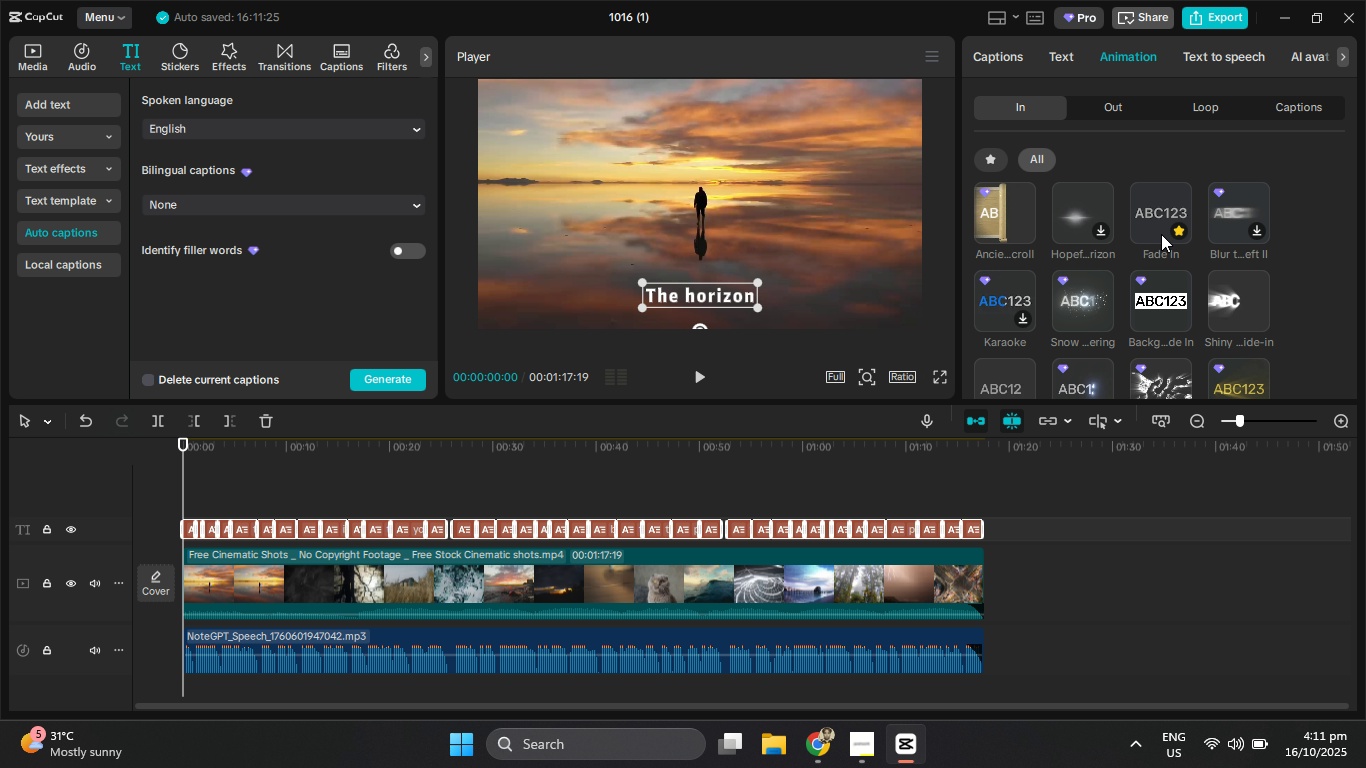 
left_click([1161, 234])
 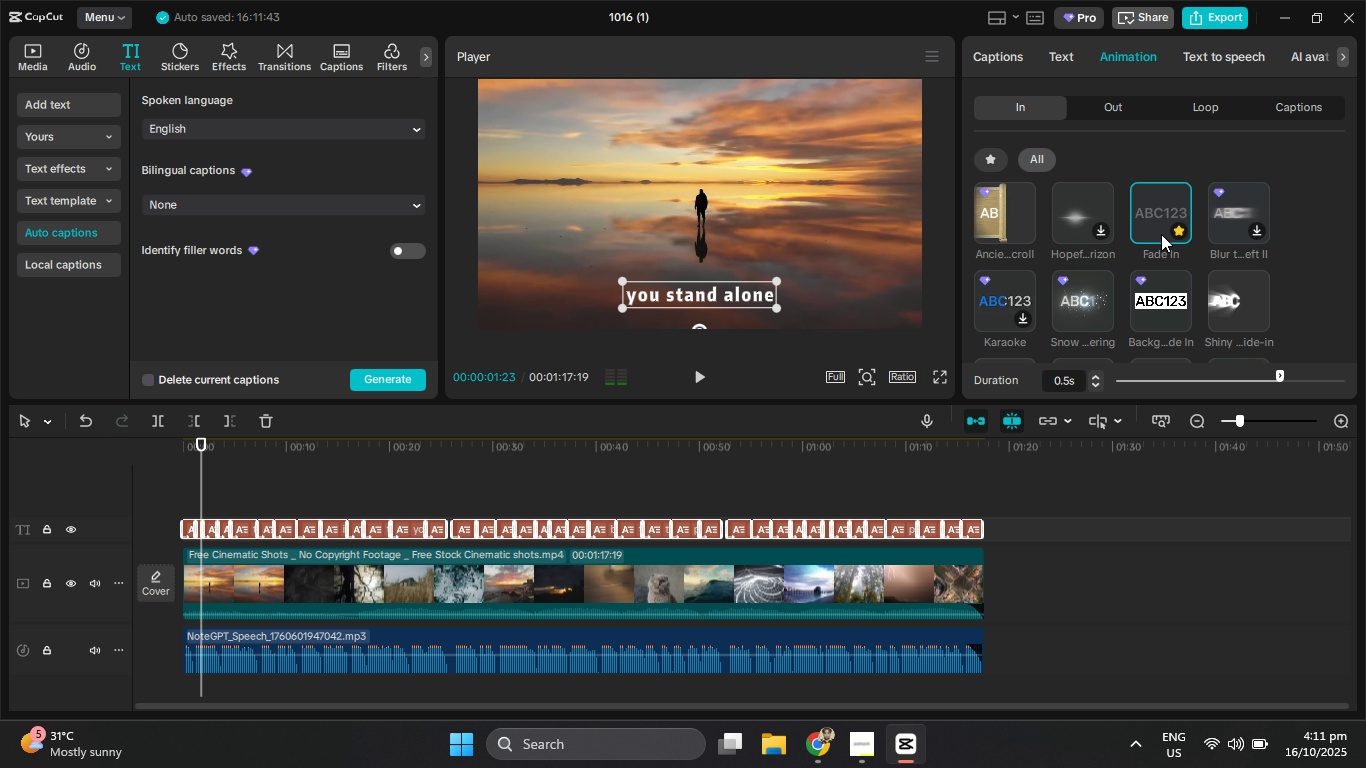 
left_click([1161, 234])
 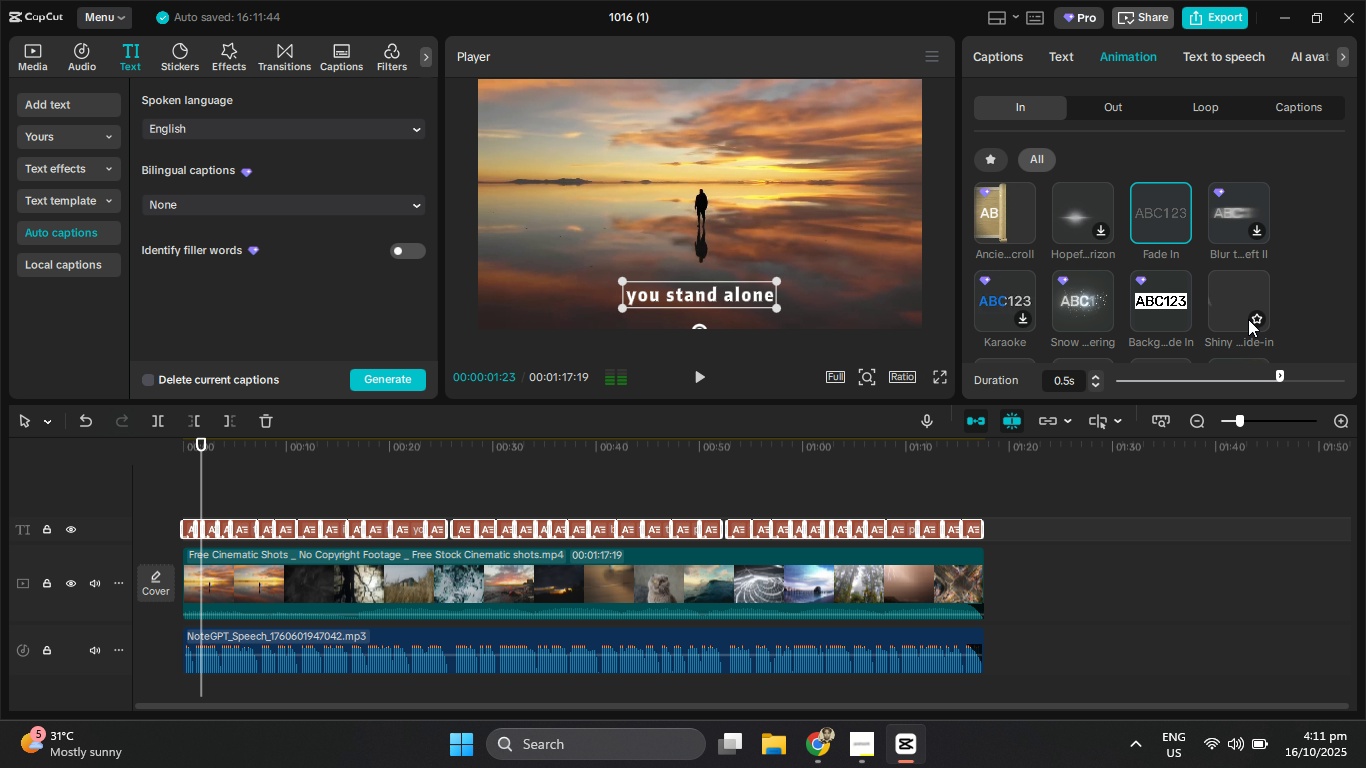 
scroll: coordinate [1240, 304], scroll_direction: down, amount: 1.0
 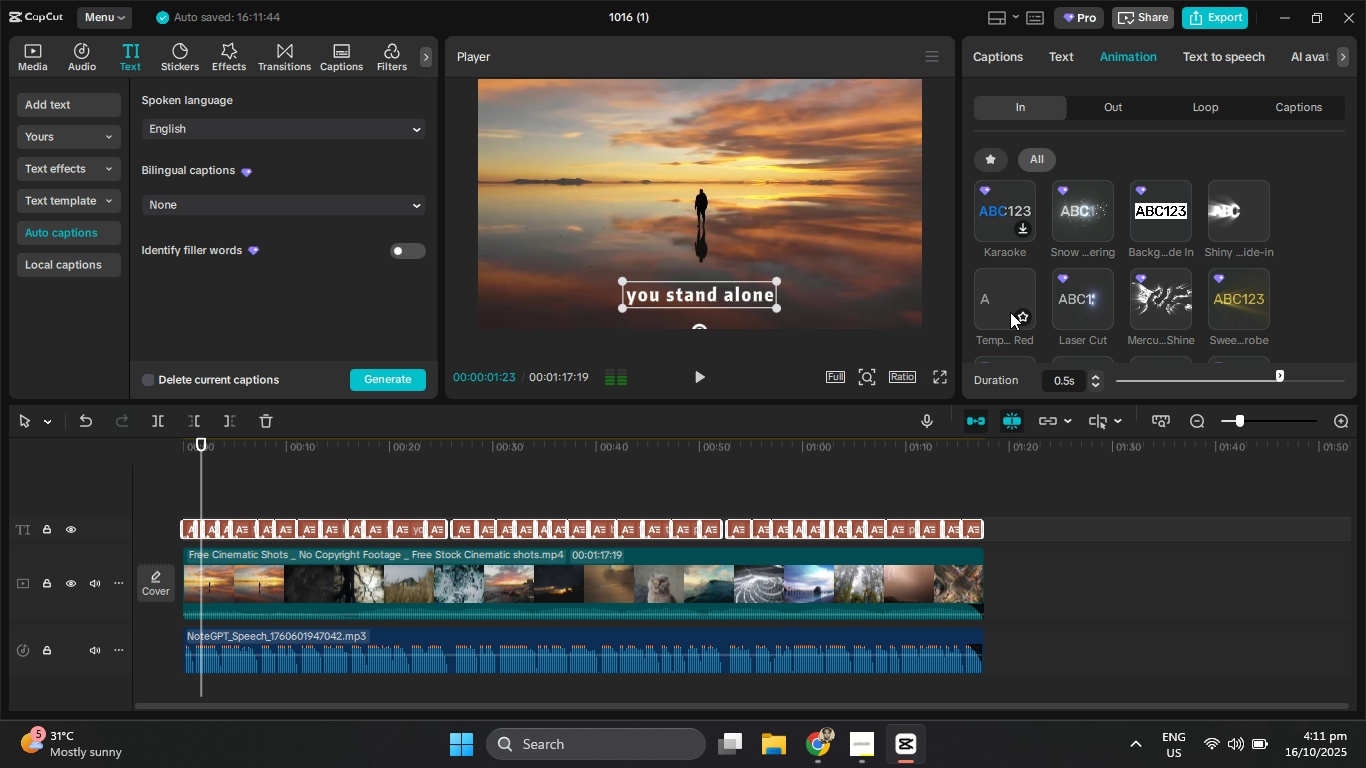 
left_click([1009, 312])
 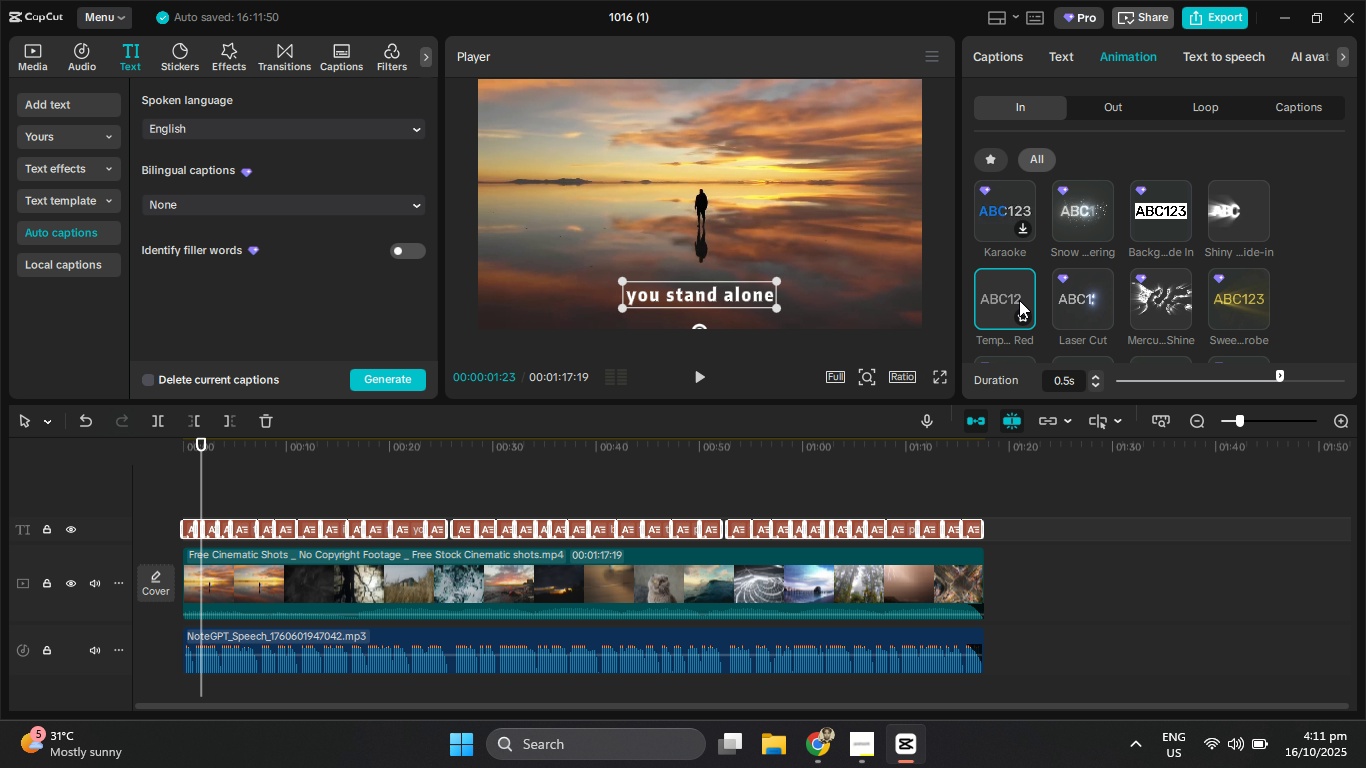 
hold_key(key=ControlLeft, duration=1.44)
scroll: coordinate [1100, 223], scroll_direction: up, amount: 18.0
 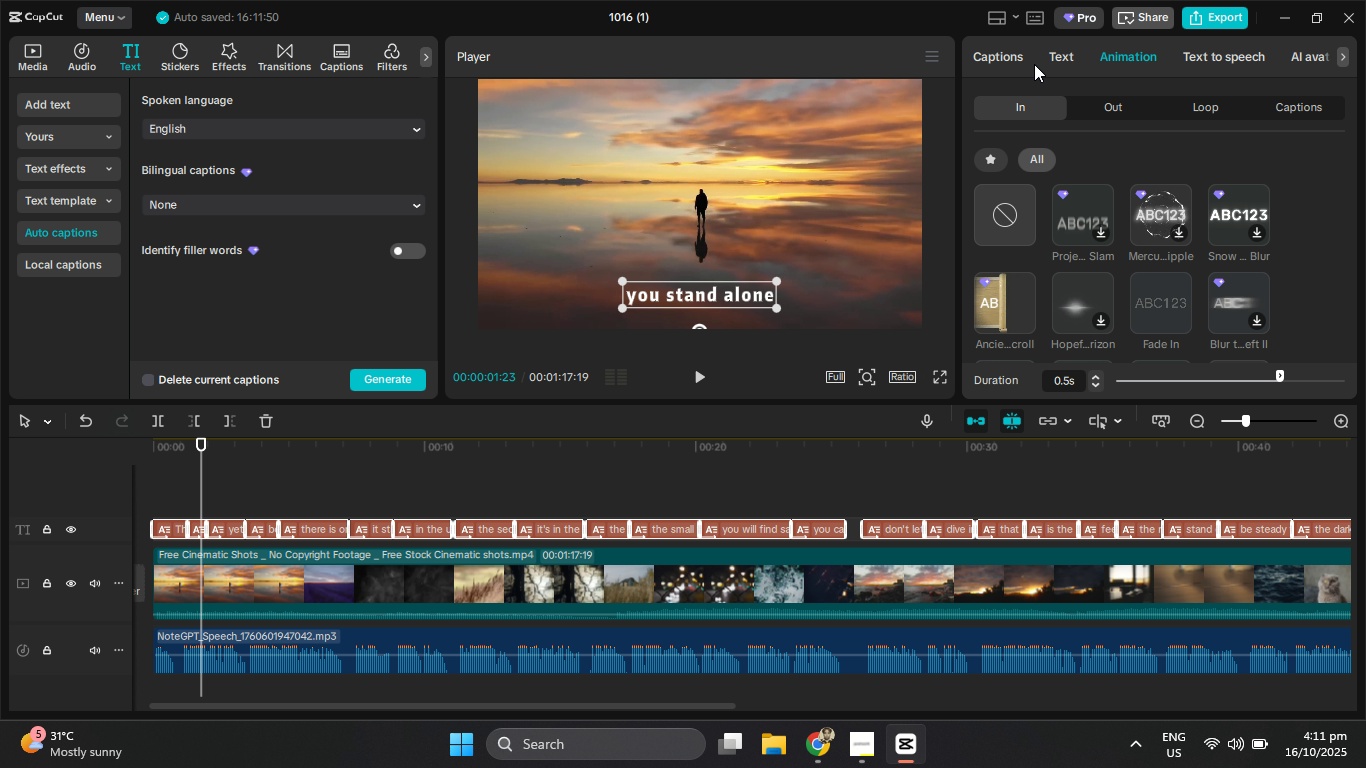 
left_click([1047, 63])
 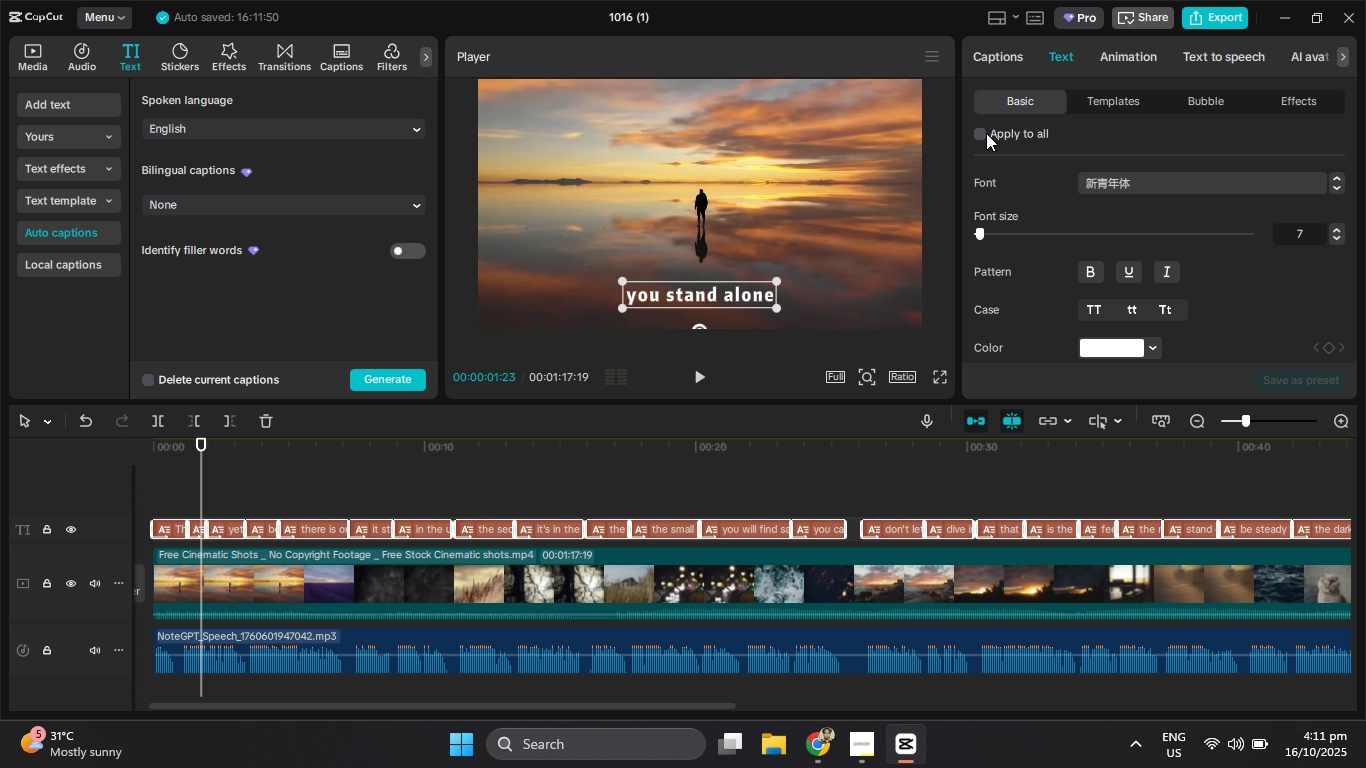 
left_click([979, 135])
 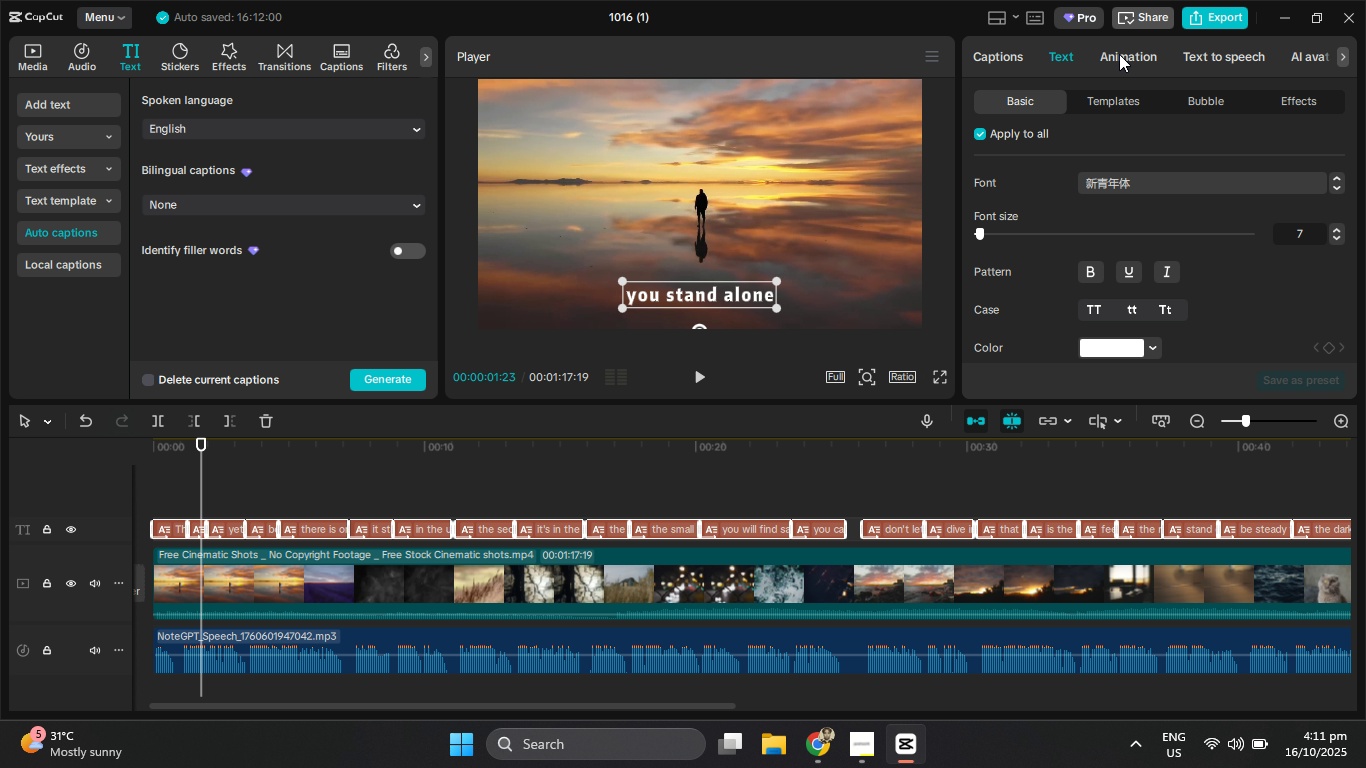 
left_click([1119, 54])
 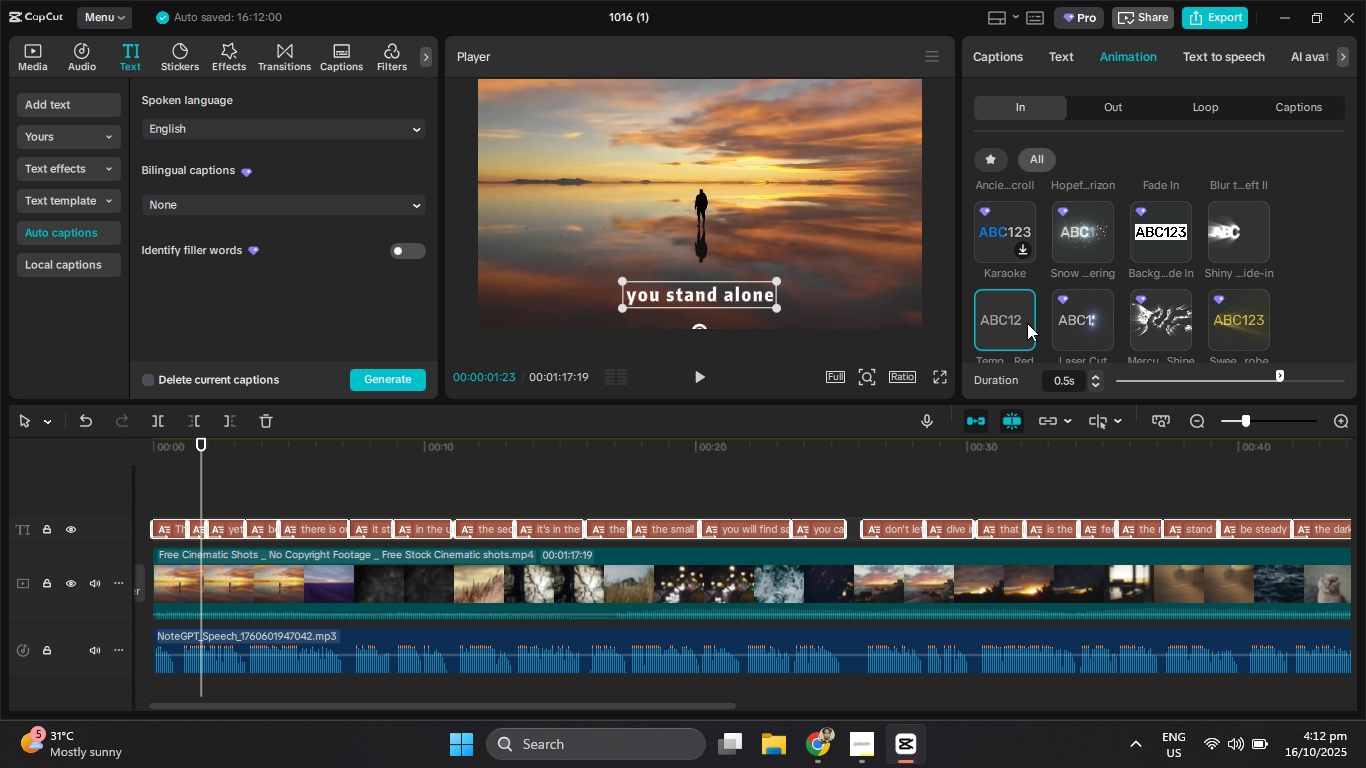 
left_click([1005, 320])
 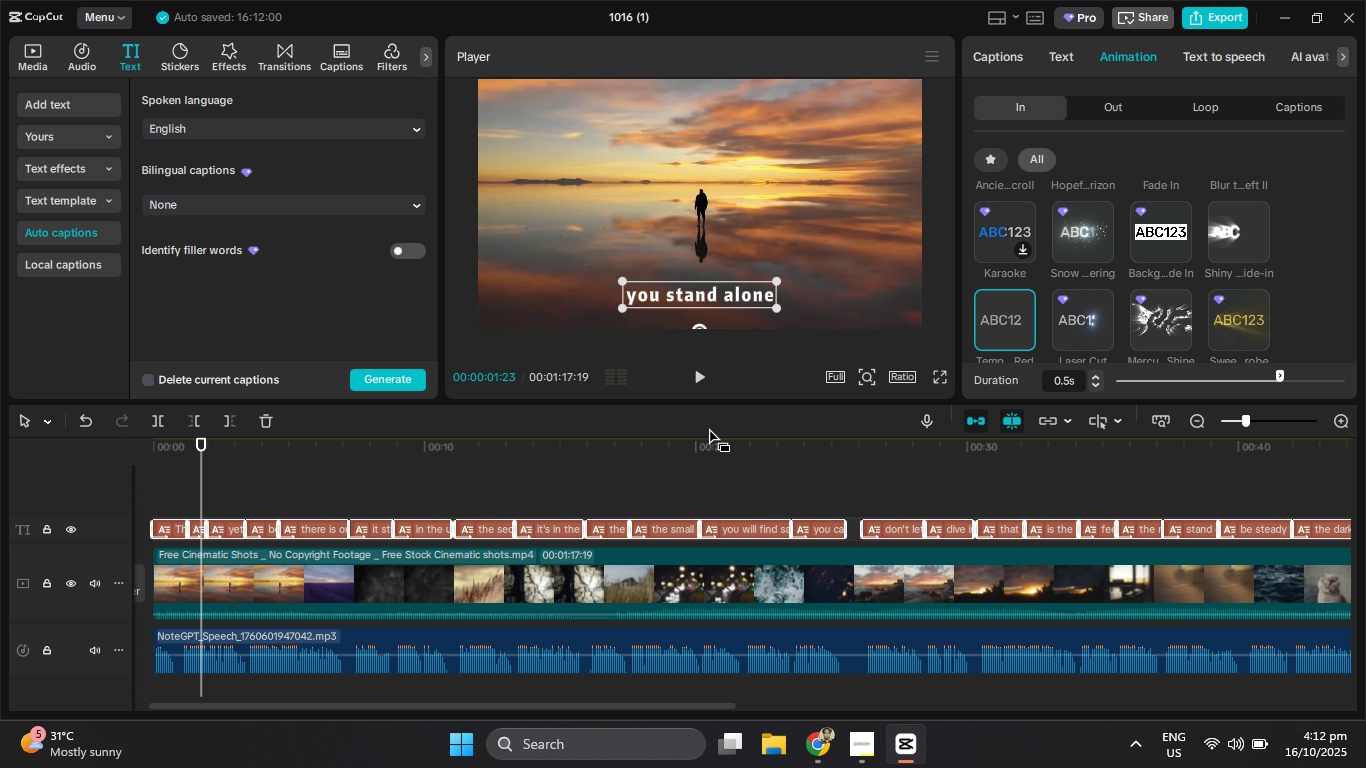 
left_click([702, 473])
 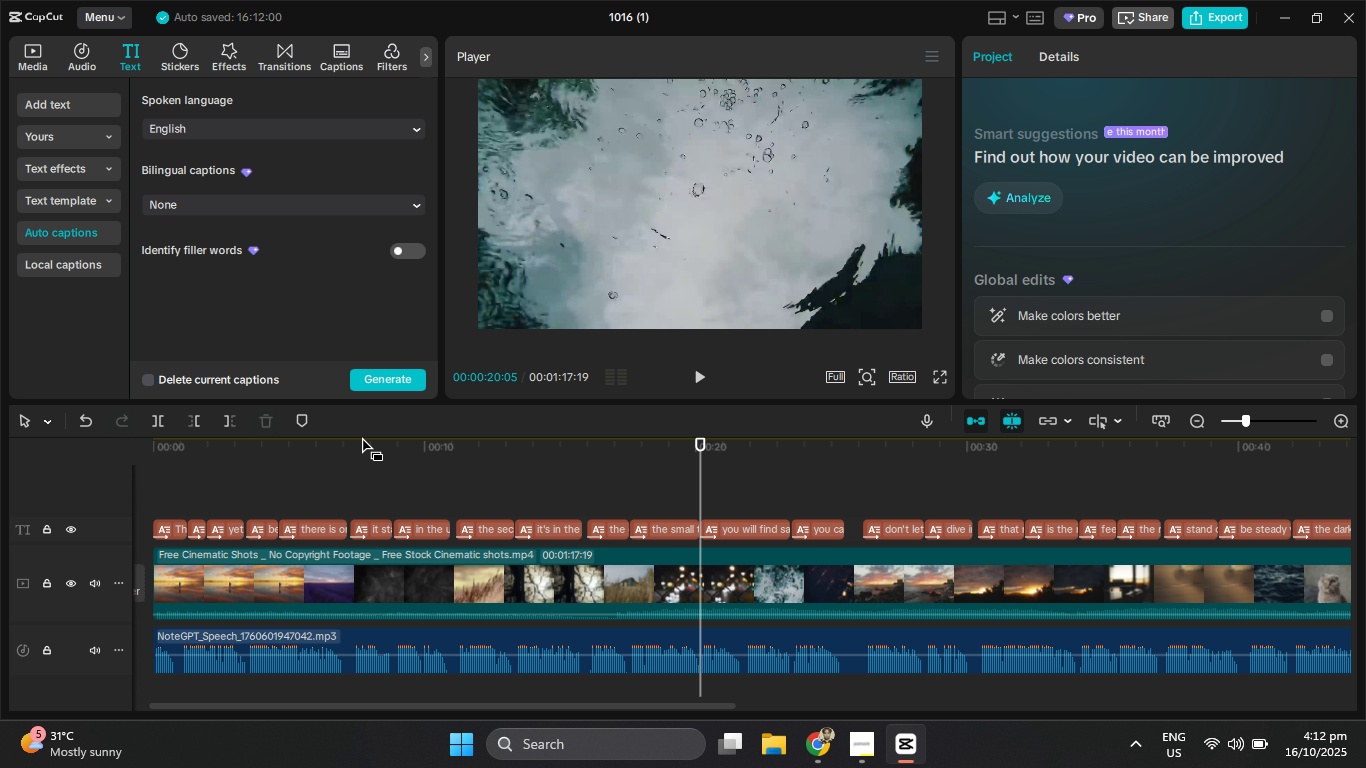 
left_click_drag(start_coordinate=[360, 437], to_coordinate=[120, 438])
 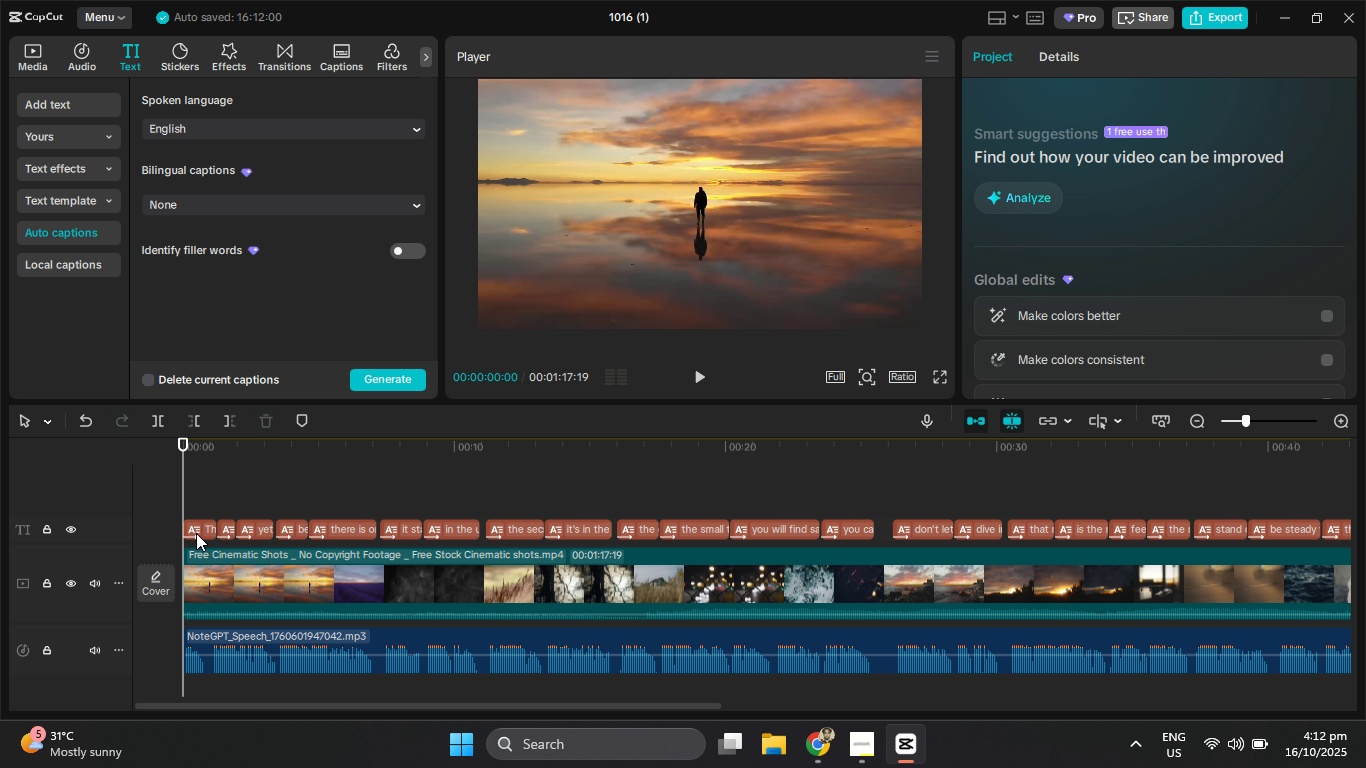 
left_click([205, 531])
 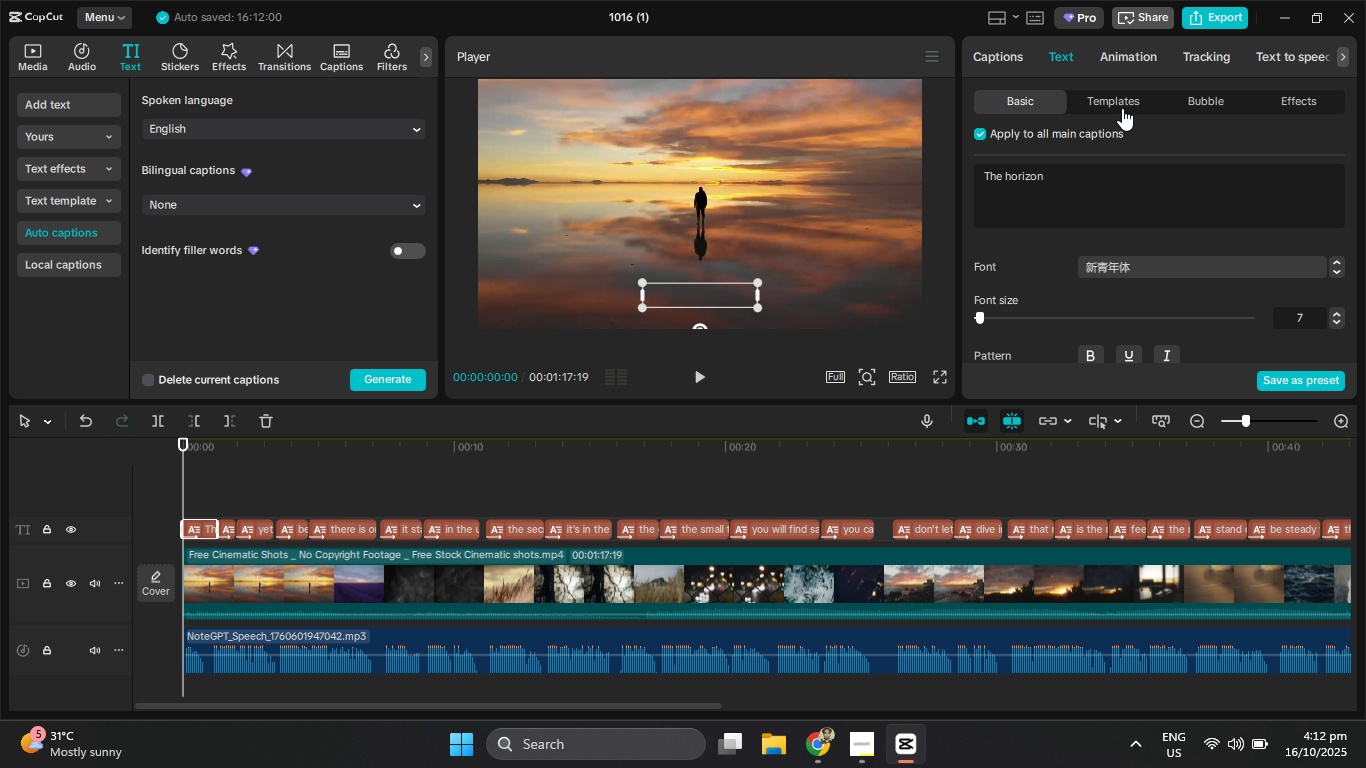 
left_click([978, 134])
 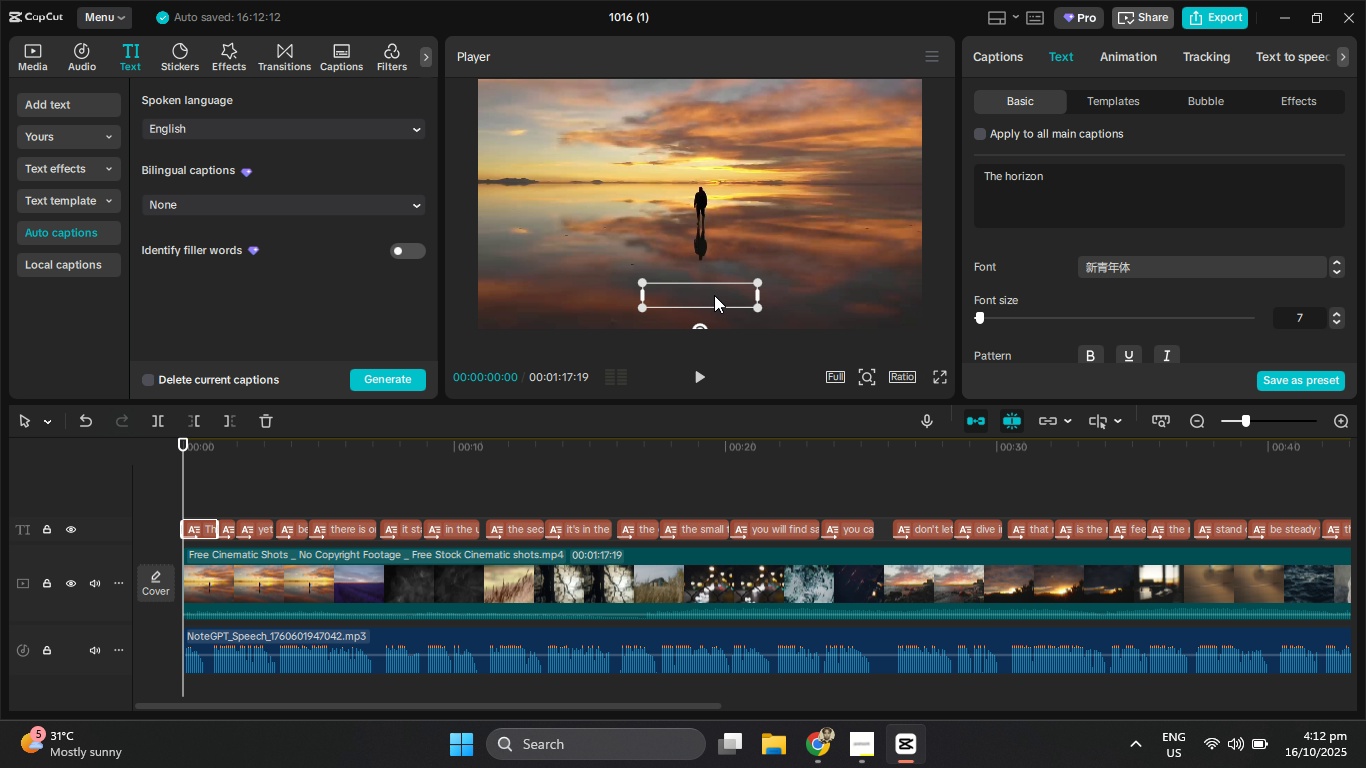 
left_click_drag(start_coordinate=[715, 296], to_coordinate=[578, 150])
 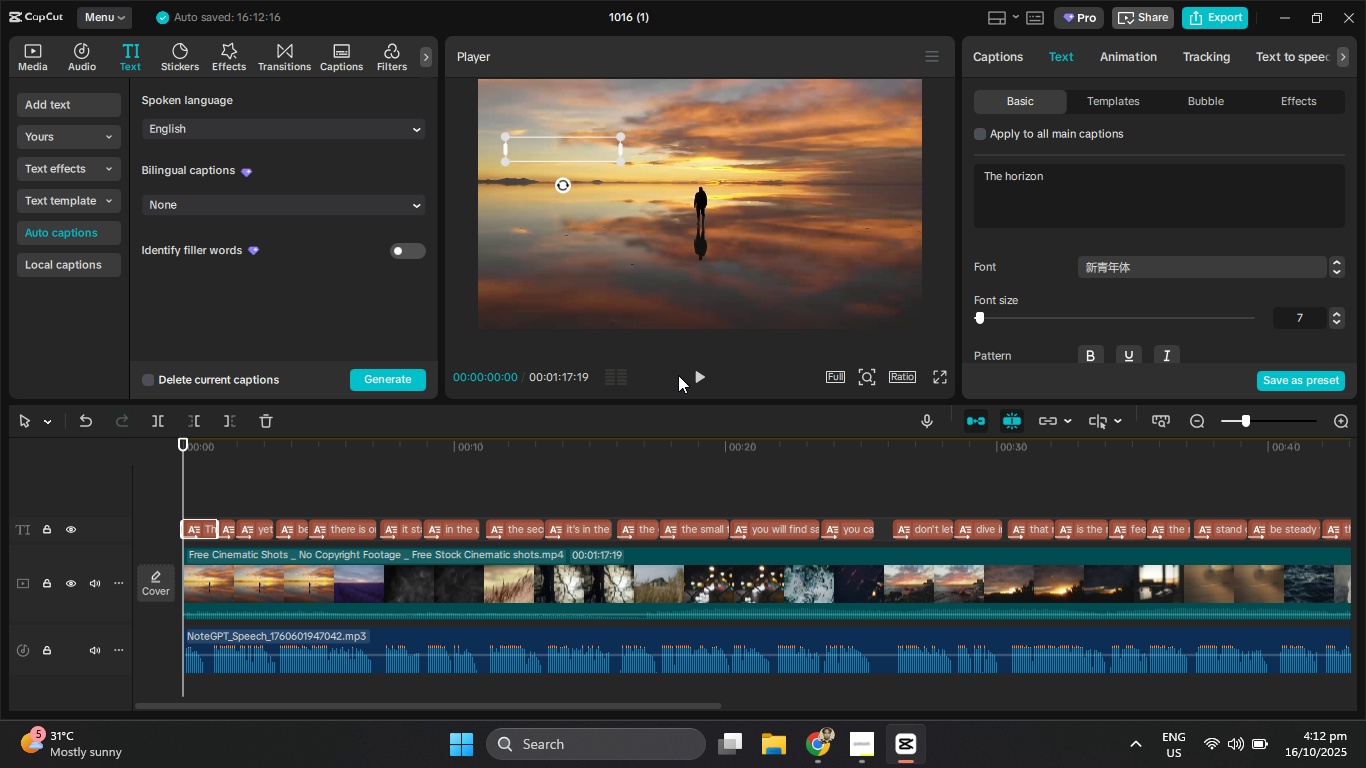 
left_click([686, 375])
 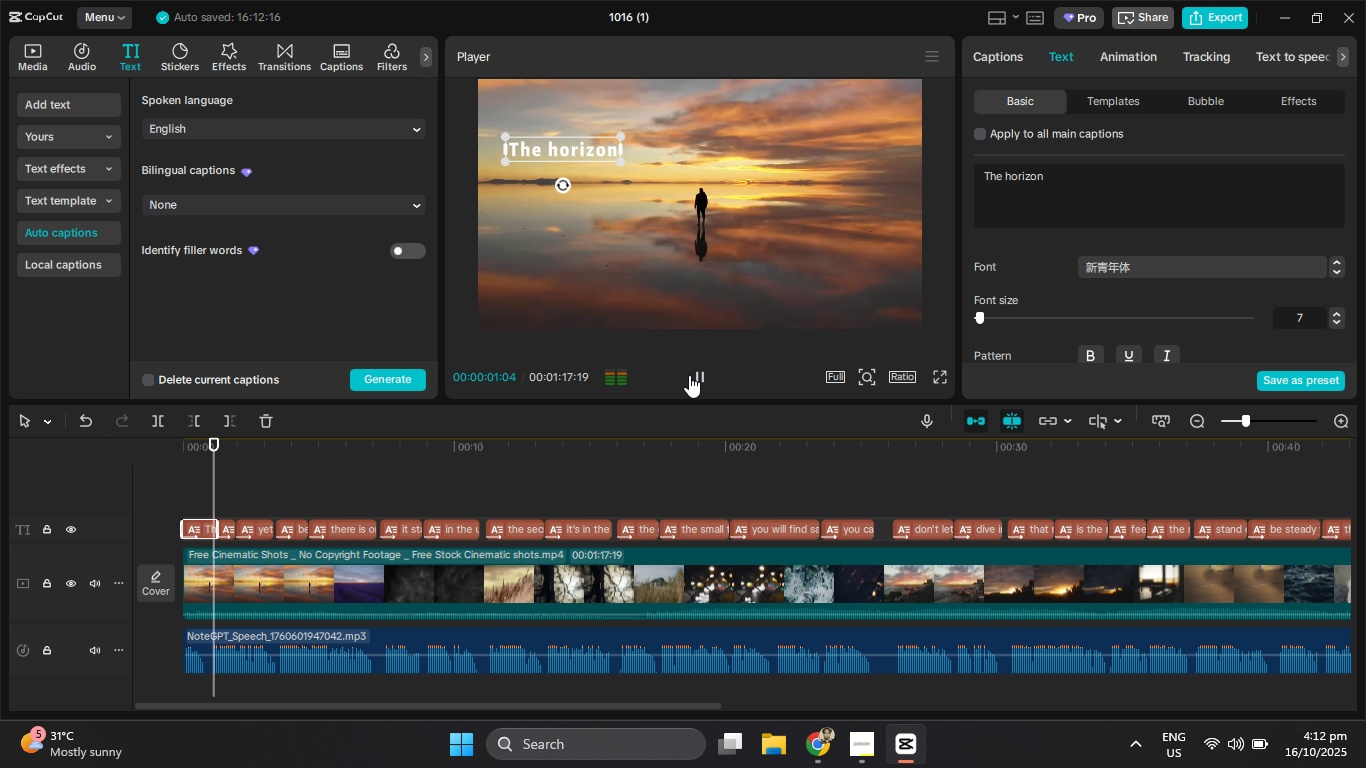 
left_click([689, 375])
 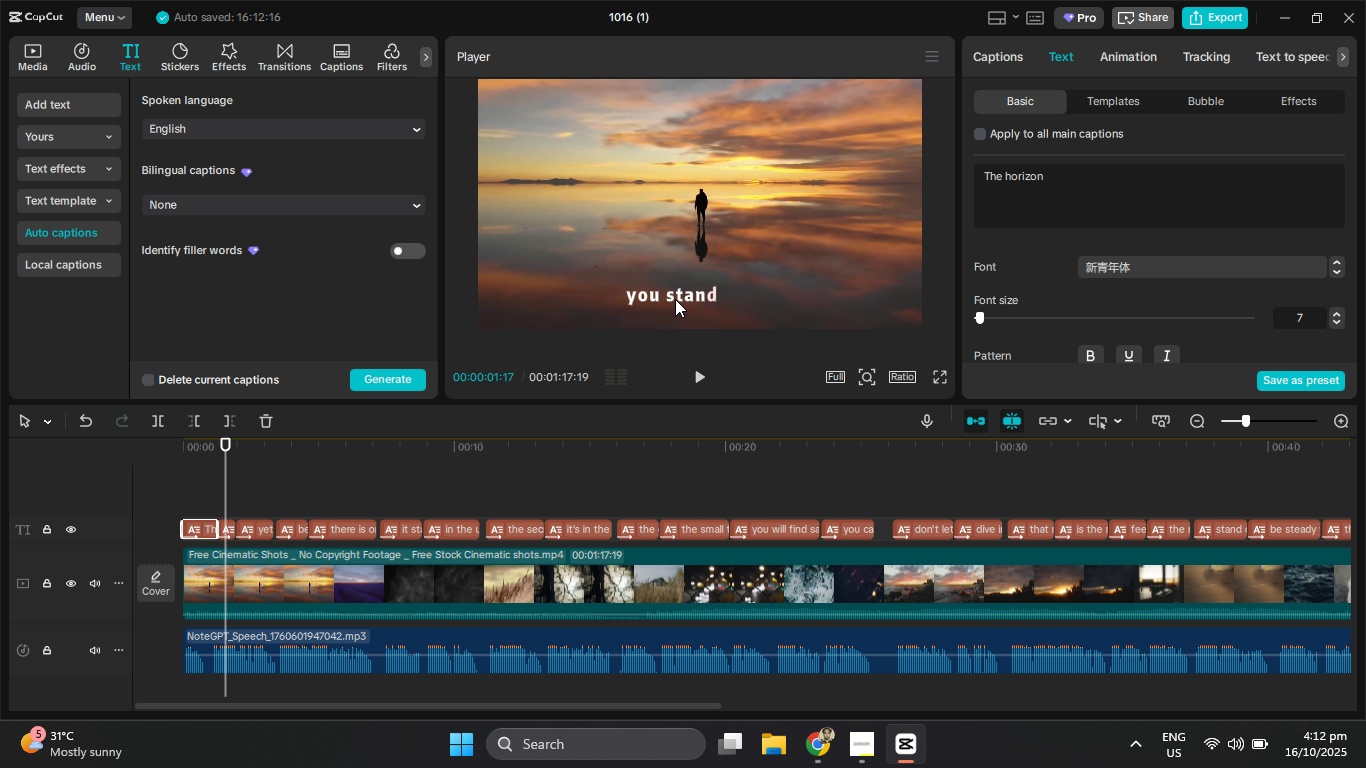 
left_click([675, 299])
 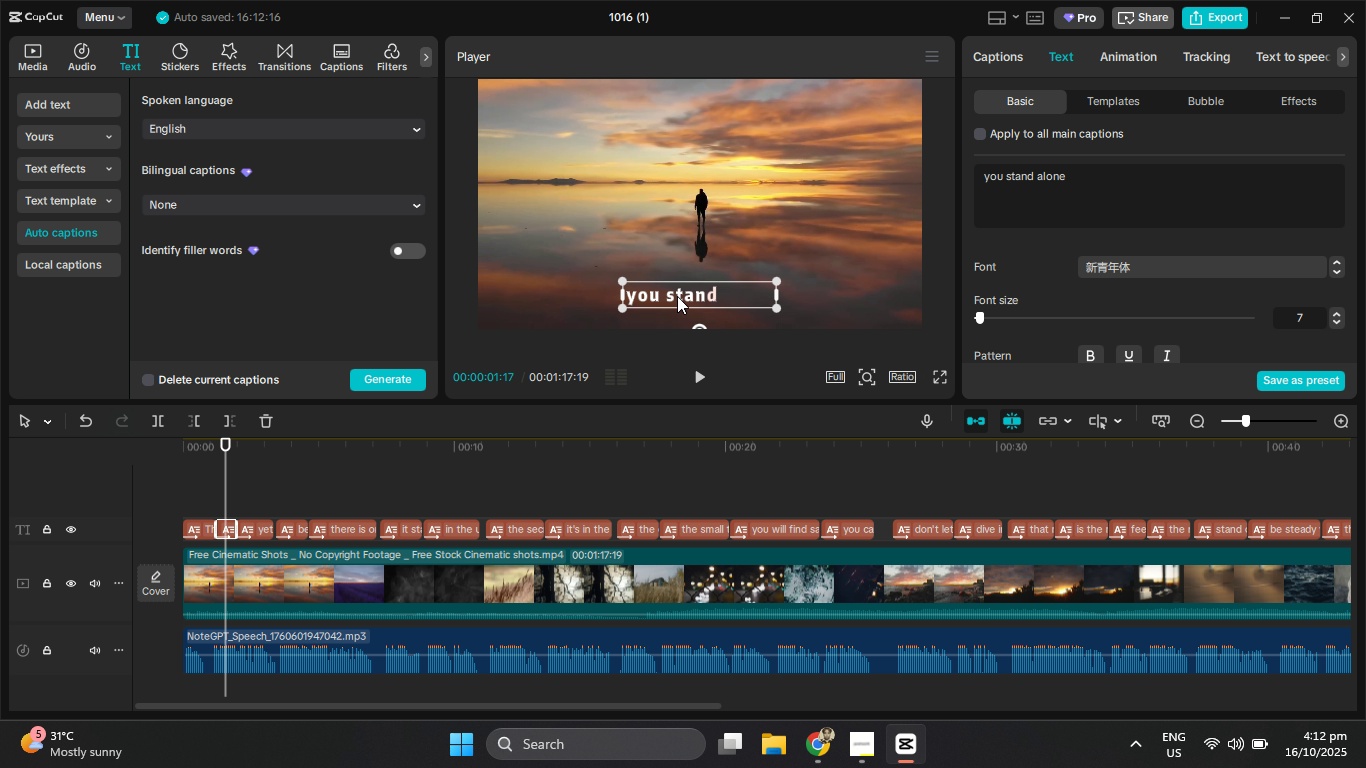 
left_click_drag(start_coordinate=[676, 298], to_coordinate=[793, 237])
 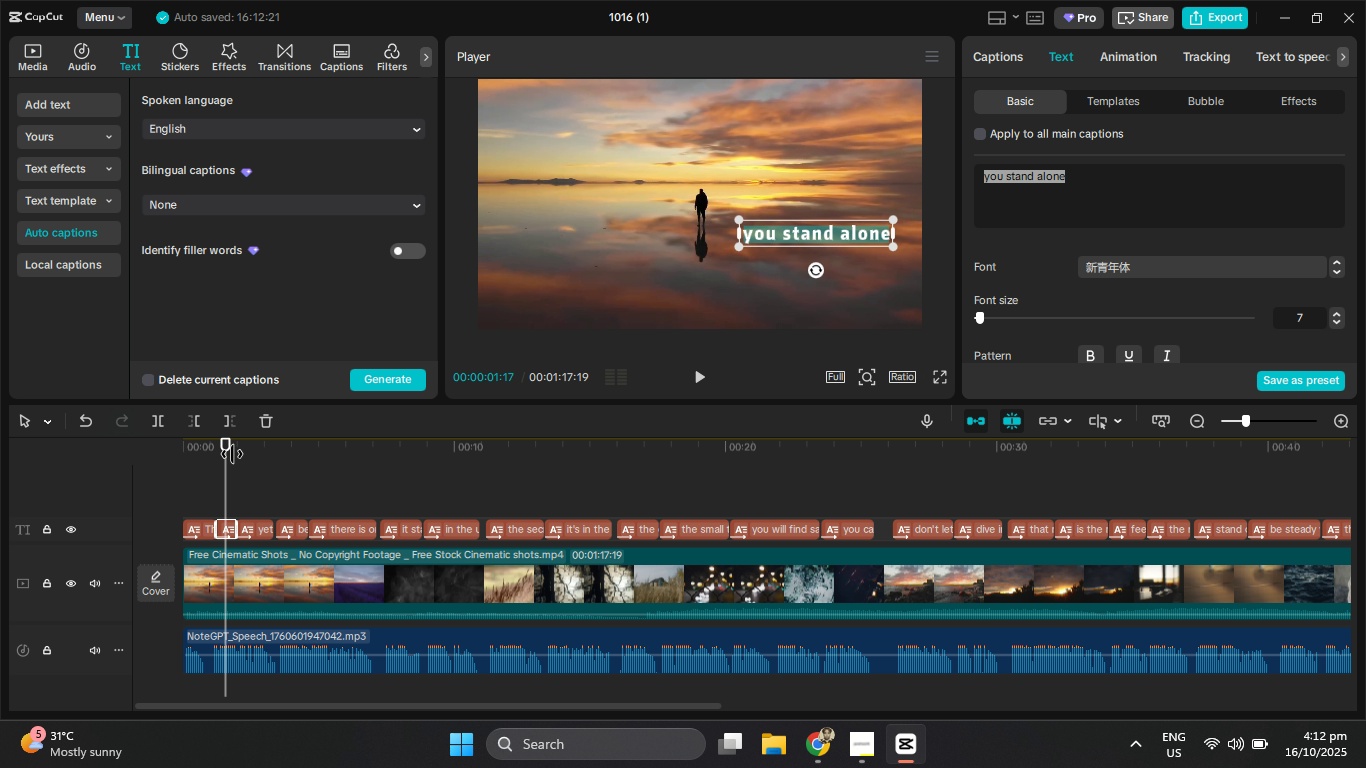 
left_click_drag(start_coordinate=[227, 455], to_coordinate=[163, 453])
 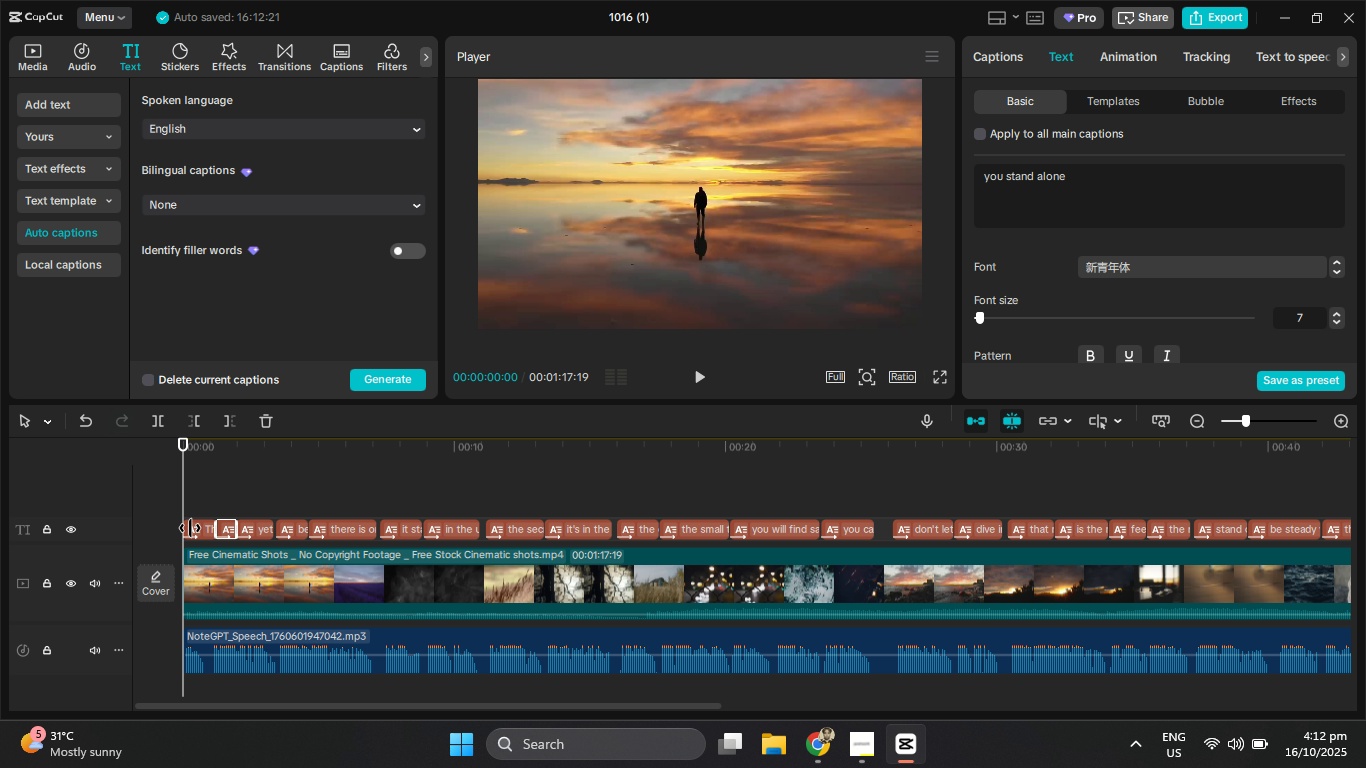 
left_click([190, 528])
 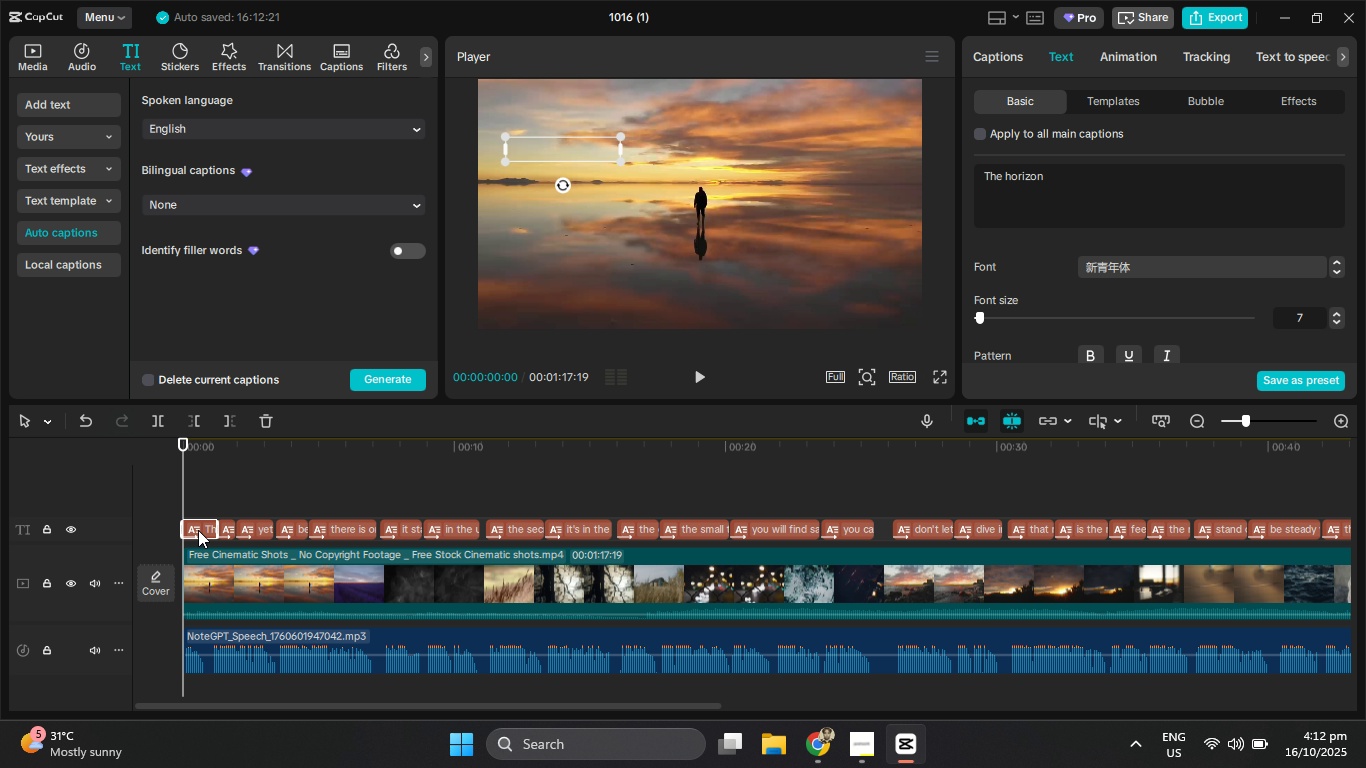 
left_click_drag(start_coordinate=[198, 527], to_coordinate=[196, 509])
 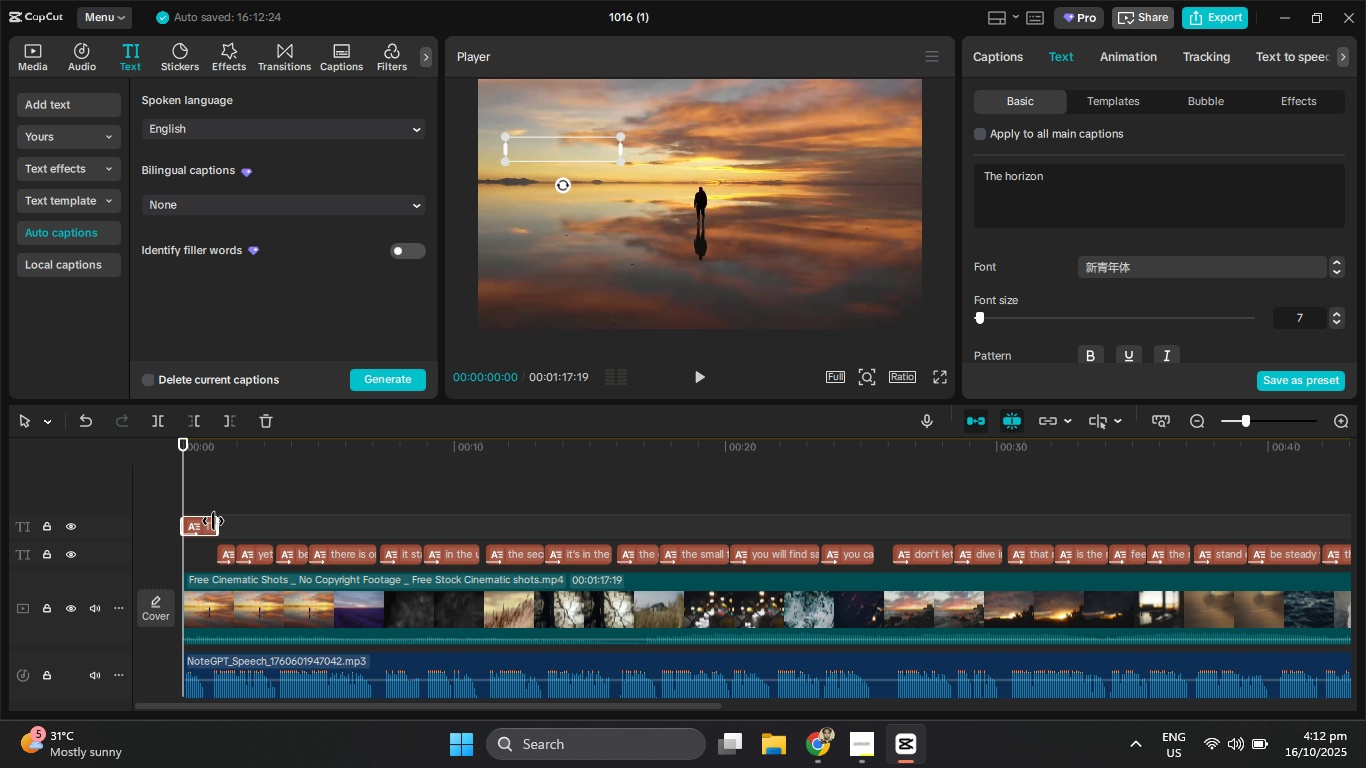 
left_click_drag(start_coordinate=[213, 521], to_coordinate=[228, 521])
 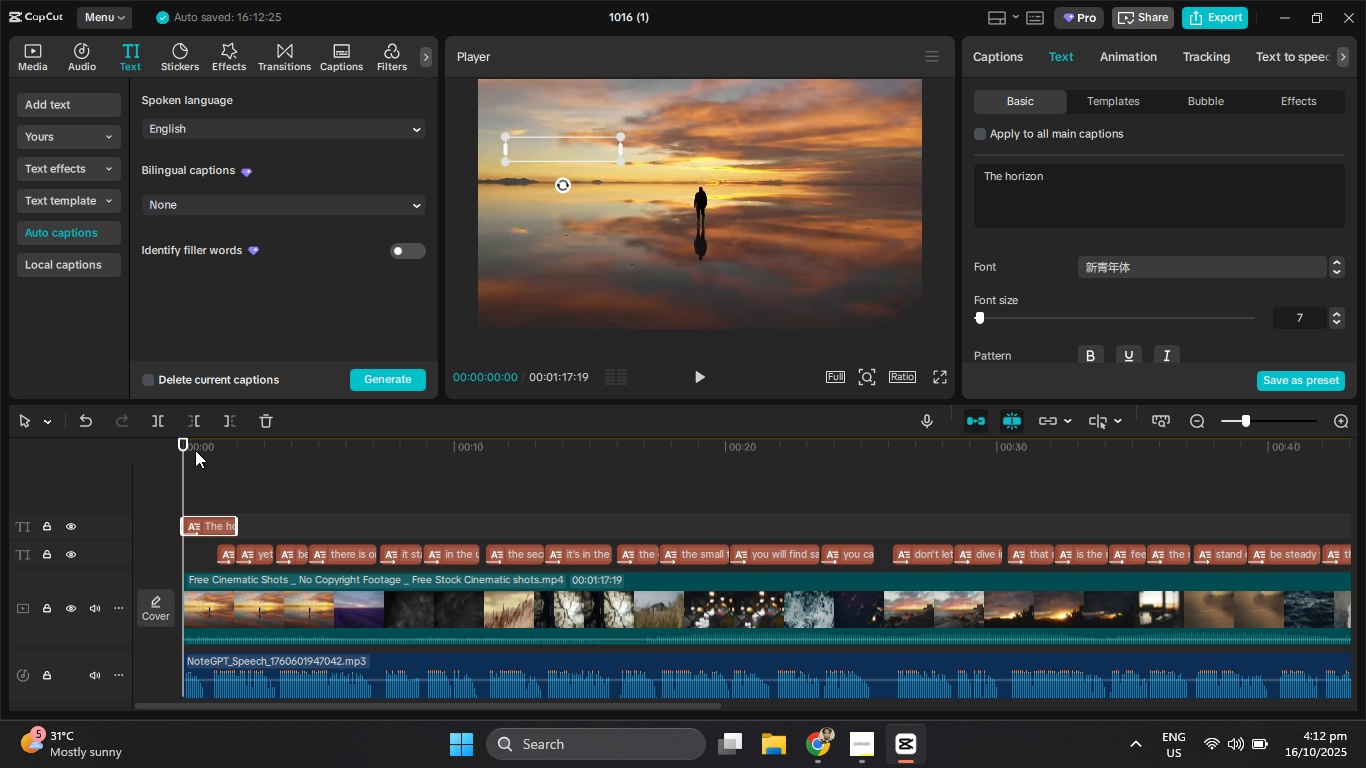 
left_click_drag(start_coordinate=[192, 449], to_coordinate=[168, 440])
 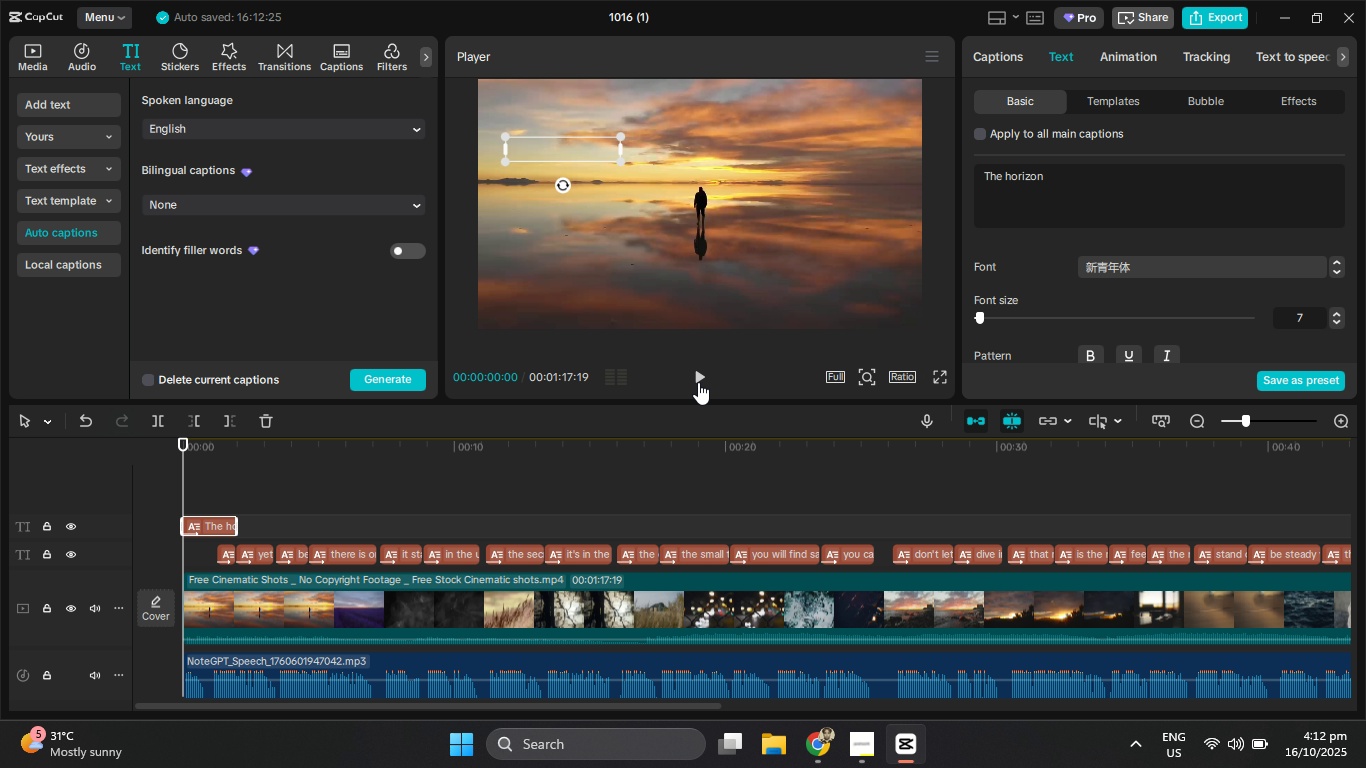 
left_click([698, 382])
 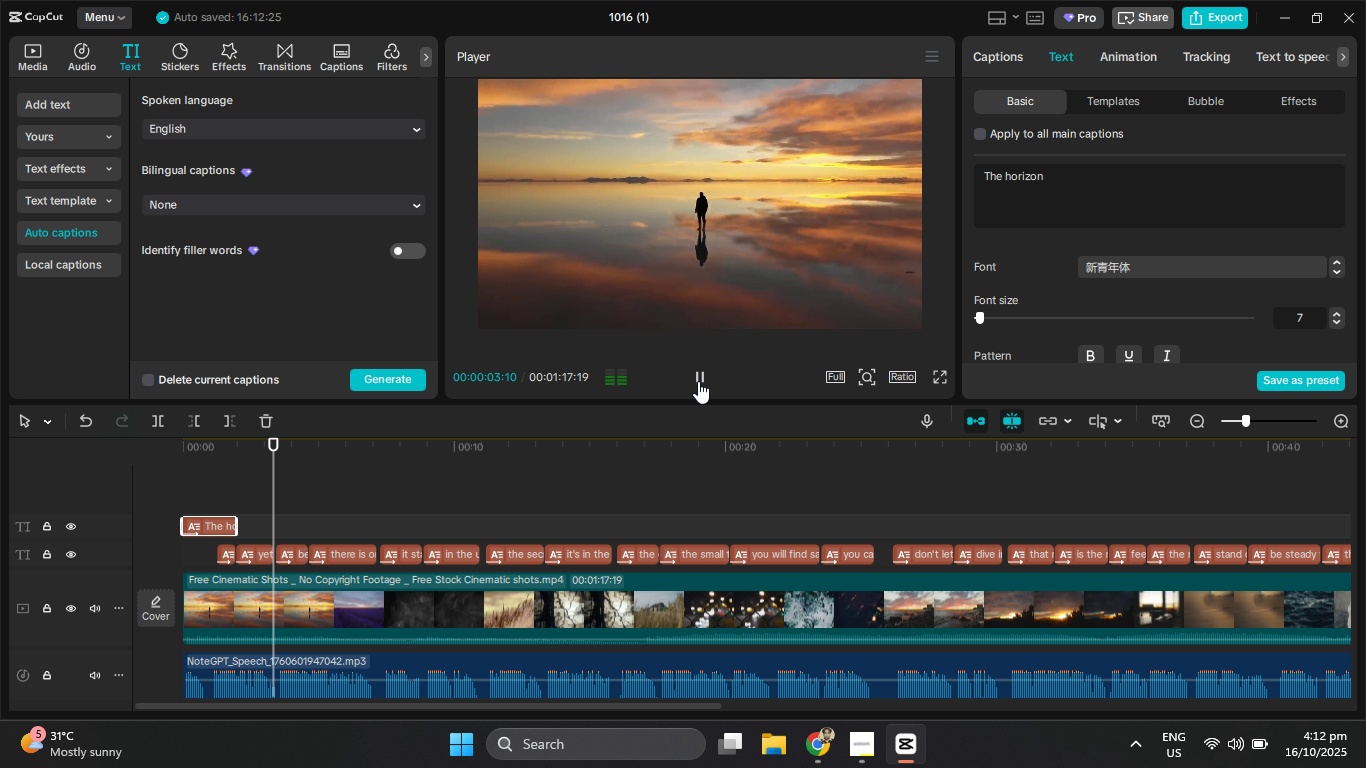 
left_click([698, 381])
 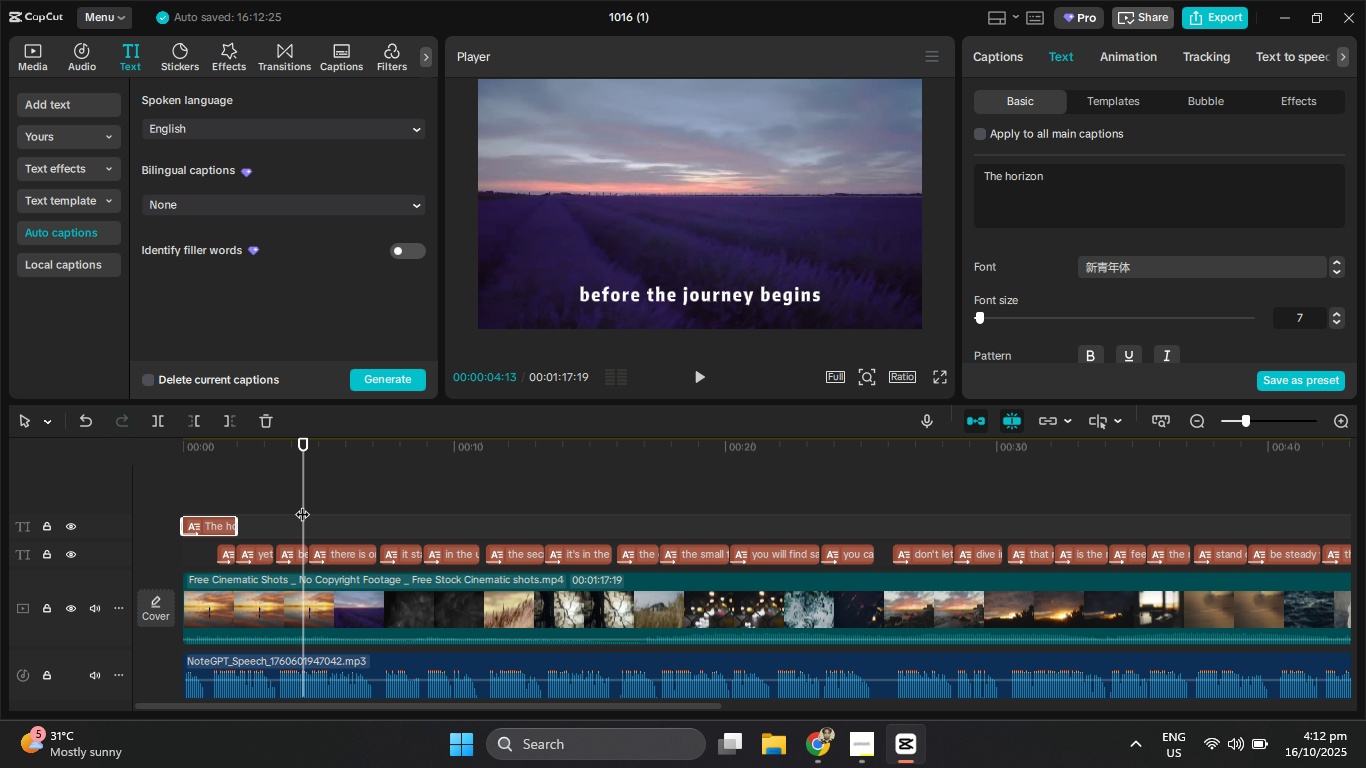 
left_click_drag(start_coordinate=[304, 503], to_coordinate=[283, 502])
 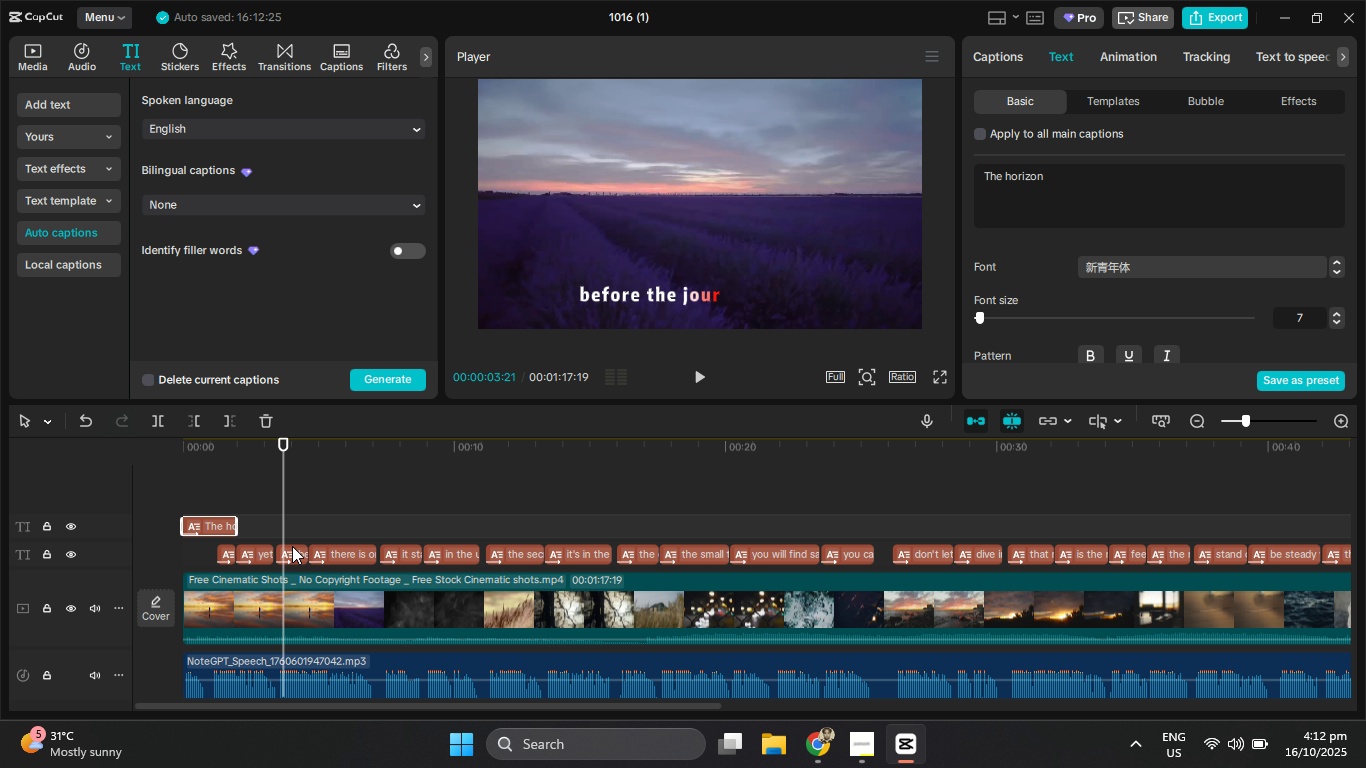 
left_click([292, 546])
 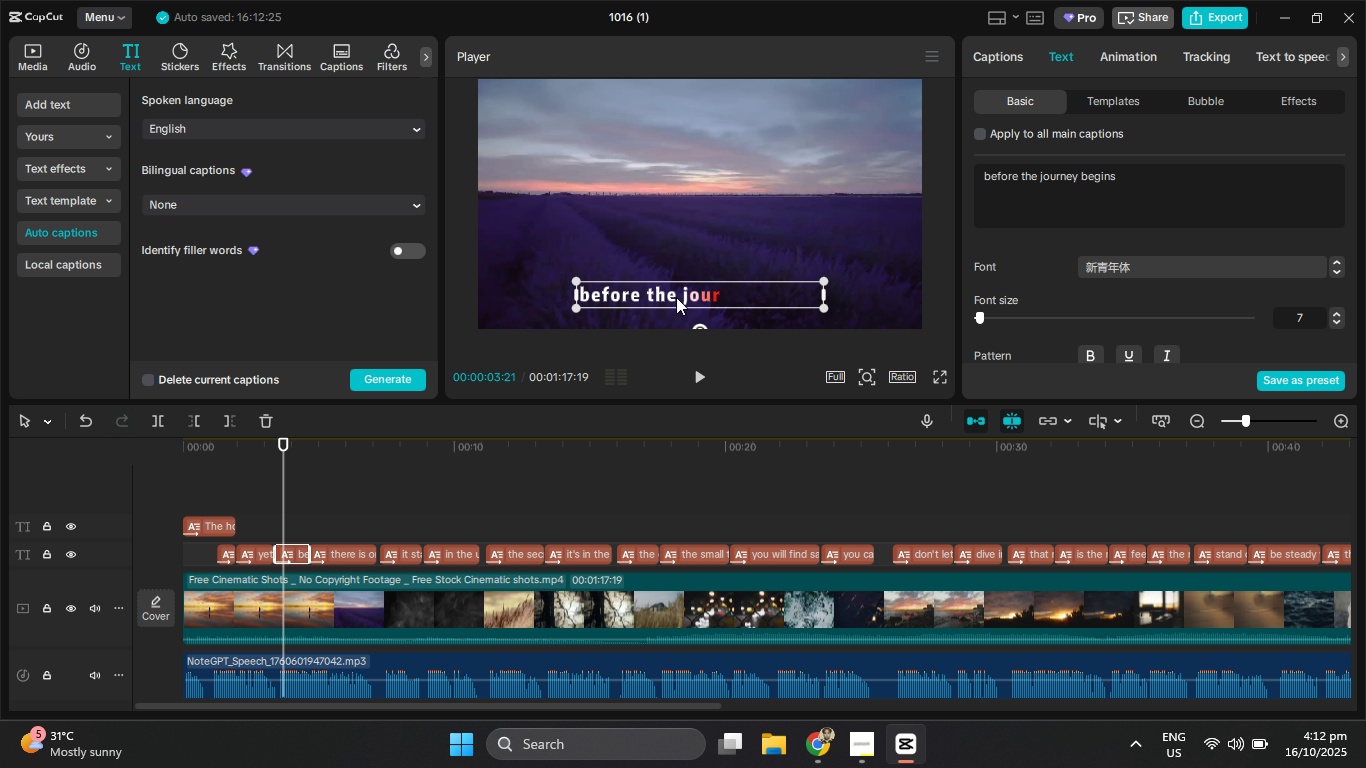 
left_click_drag(start_coordinate=[676, 297], to_coordinate=[679, 168])
 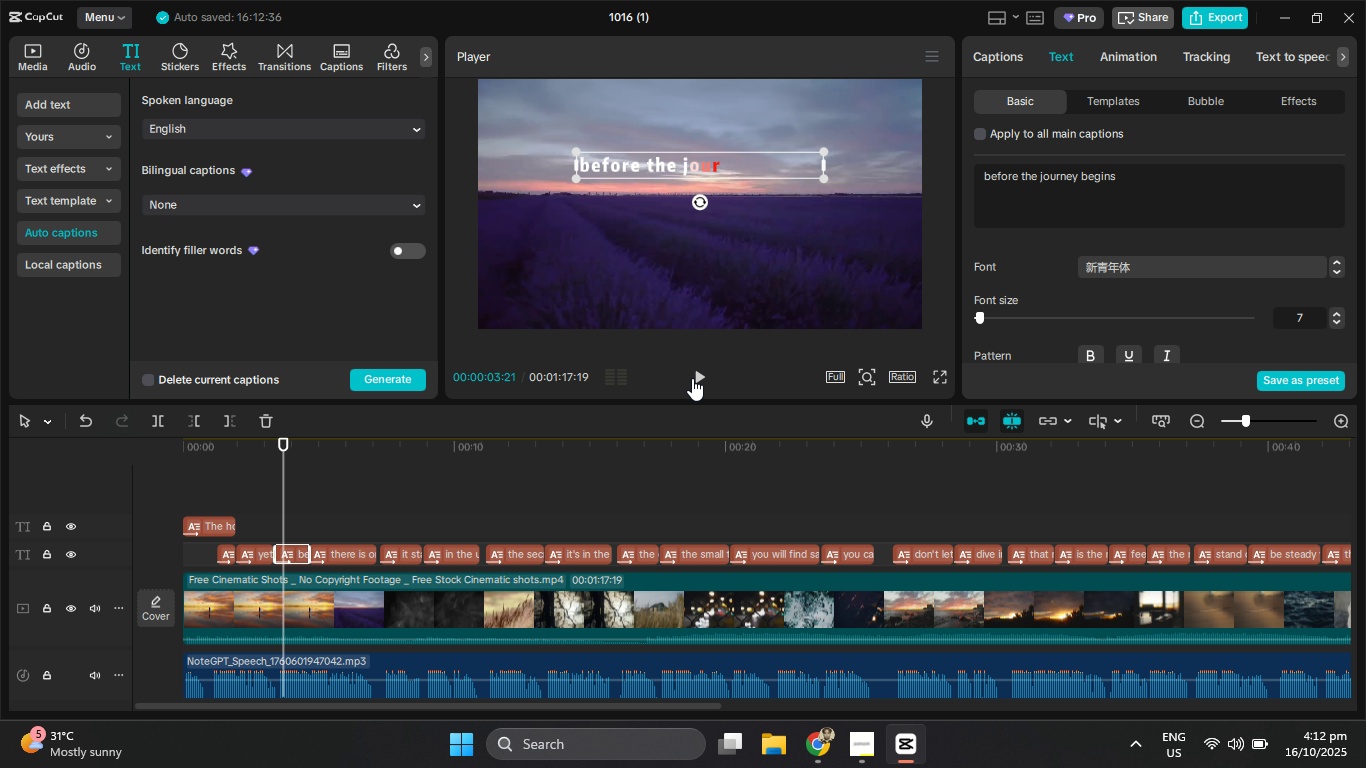 
left_click([692, 378])
 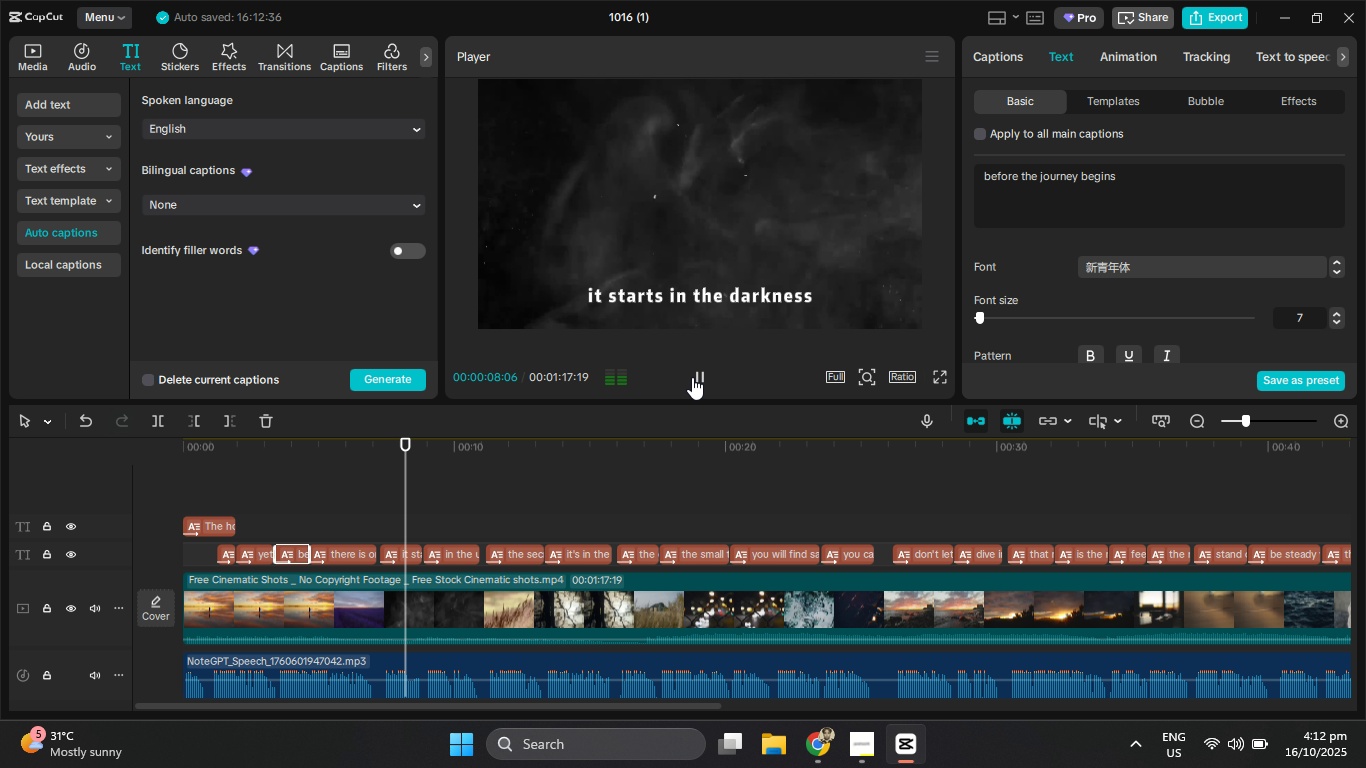 
wait(6.03)
 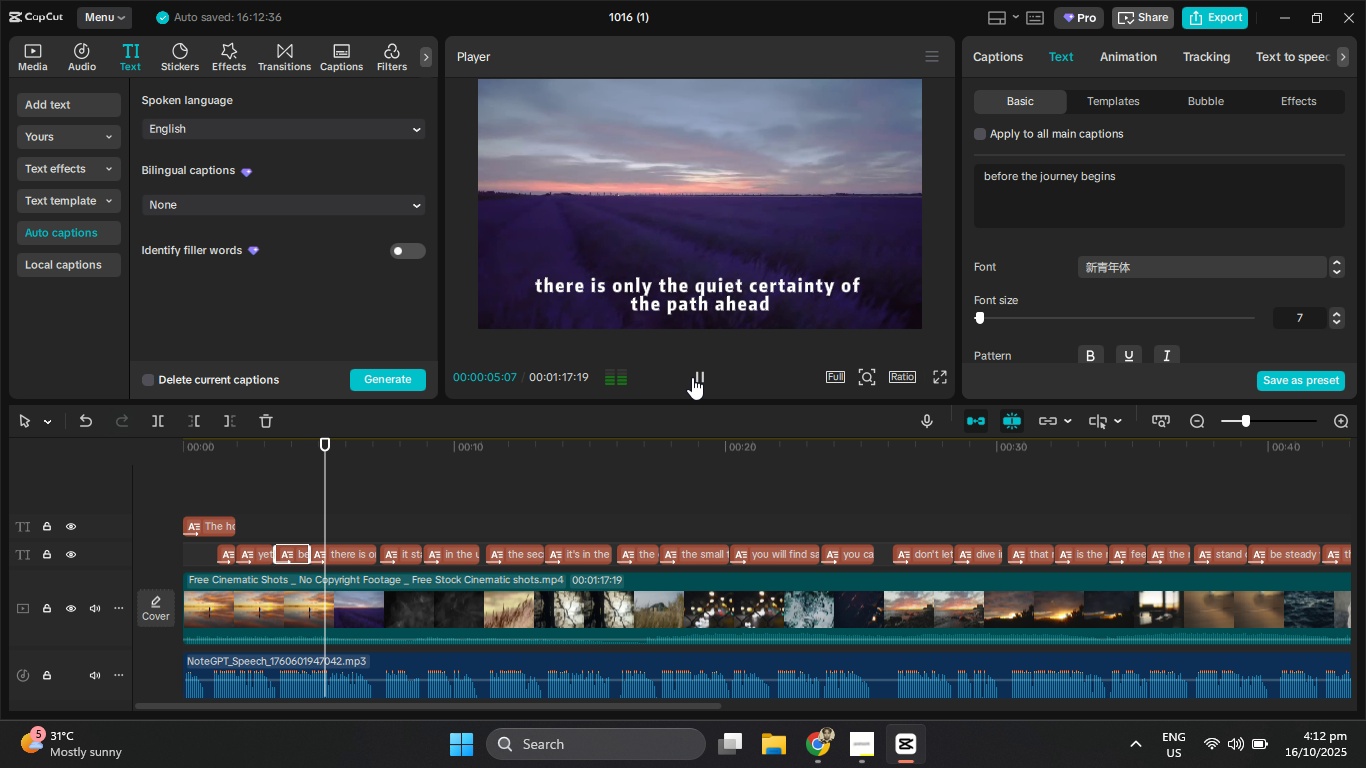 
left_click([692, 377])
 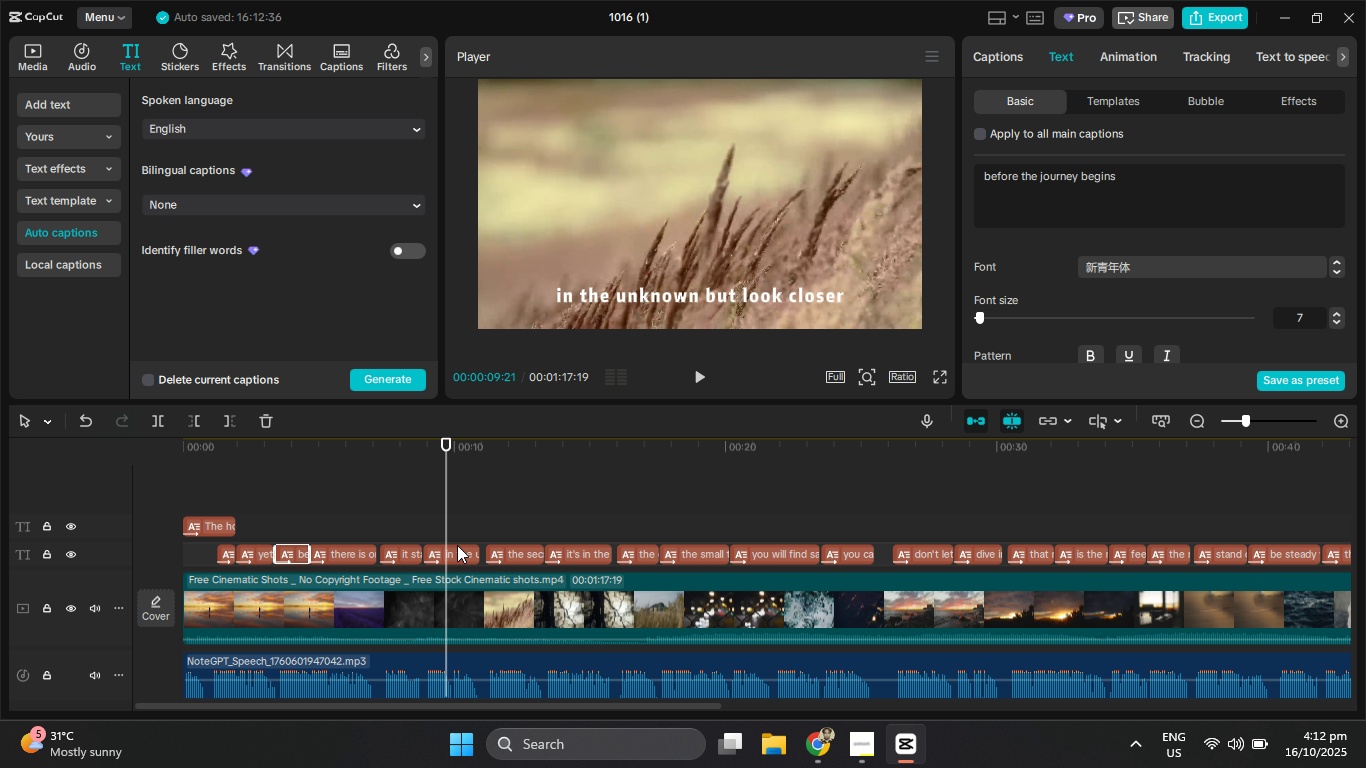 
left_click([453, 555])
 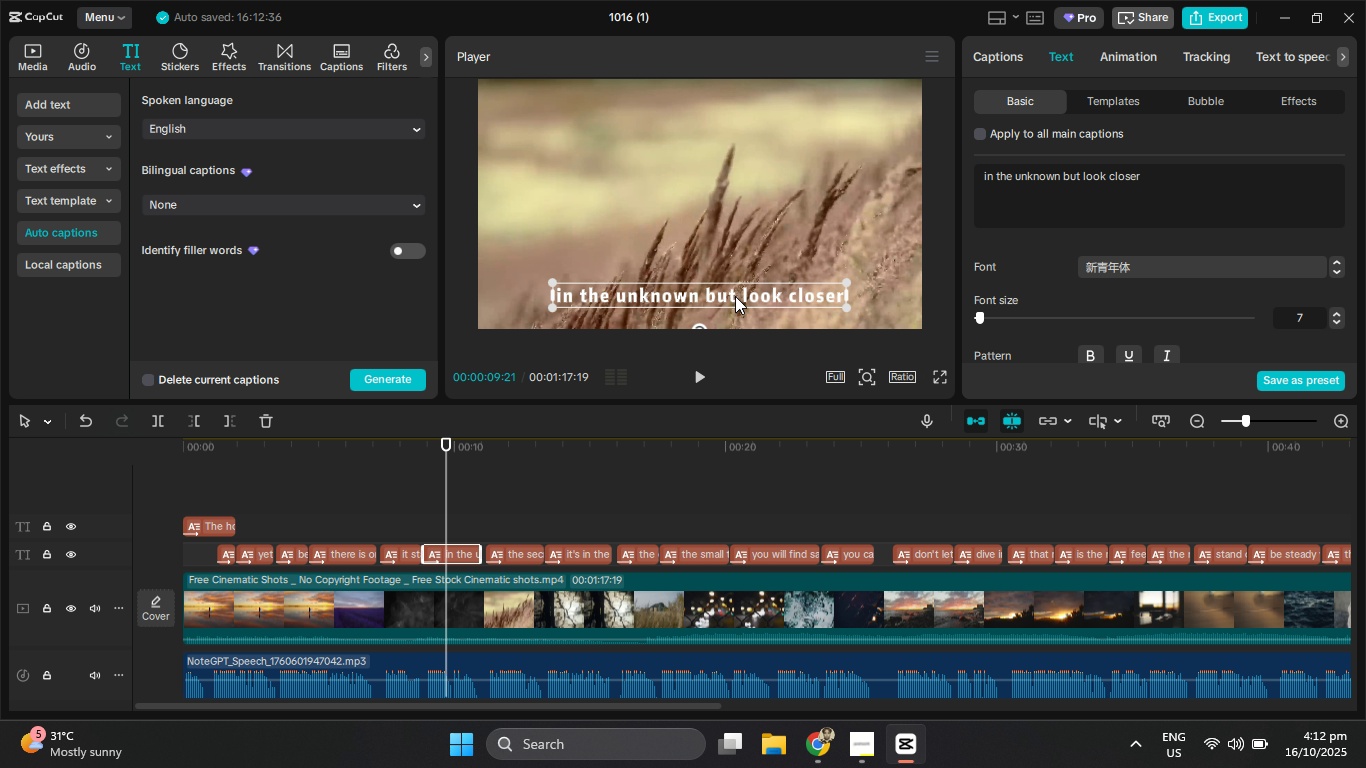 
left_click_drag(start_coordinate=[734, 298], to_coordinate=[734, 137])
 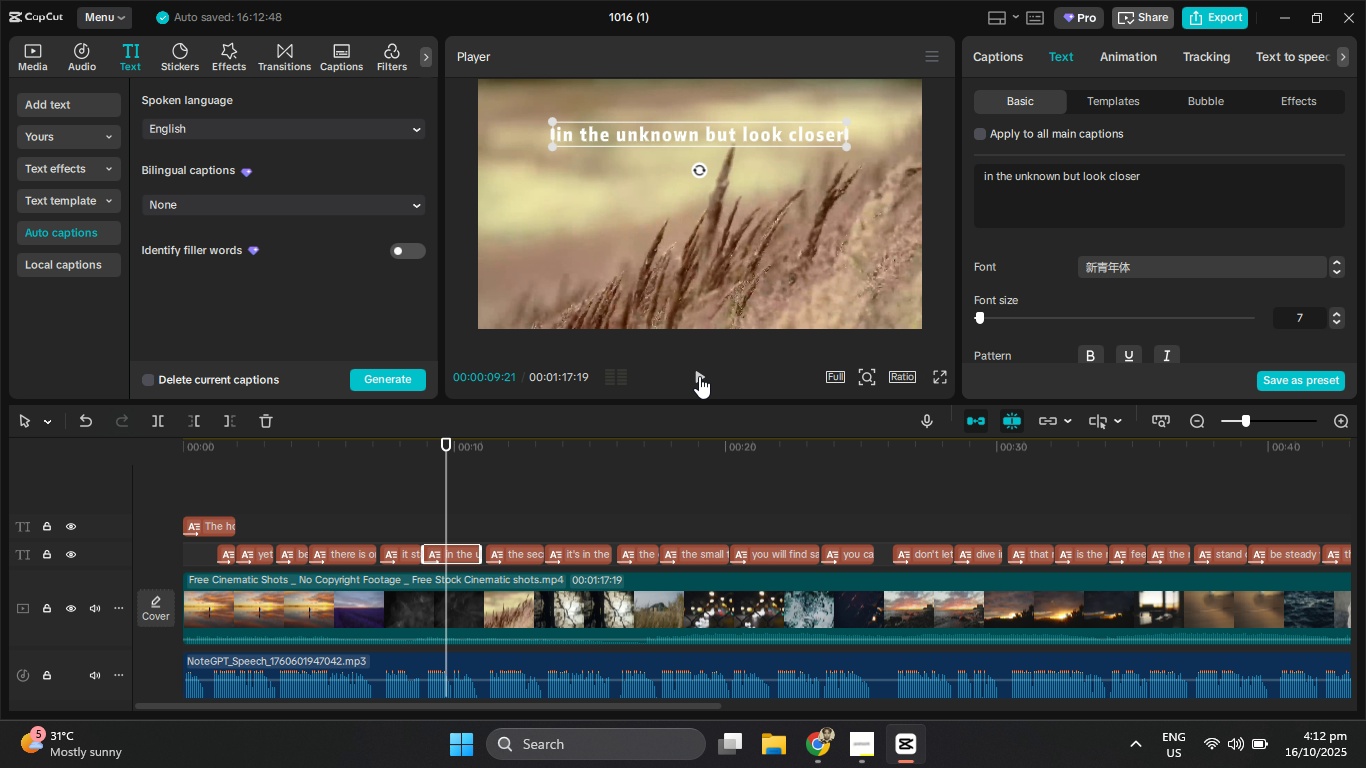 
left_click([699, 376])
 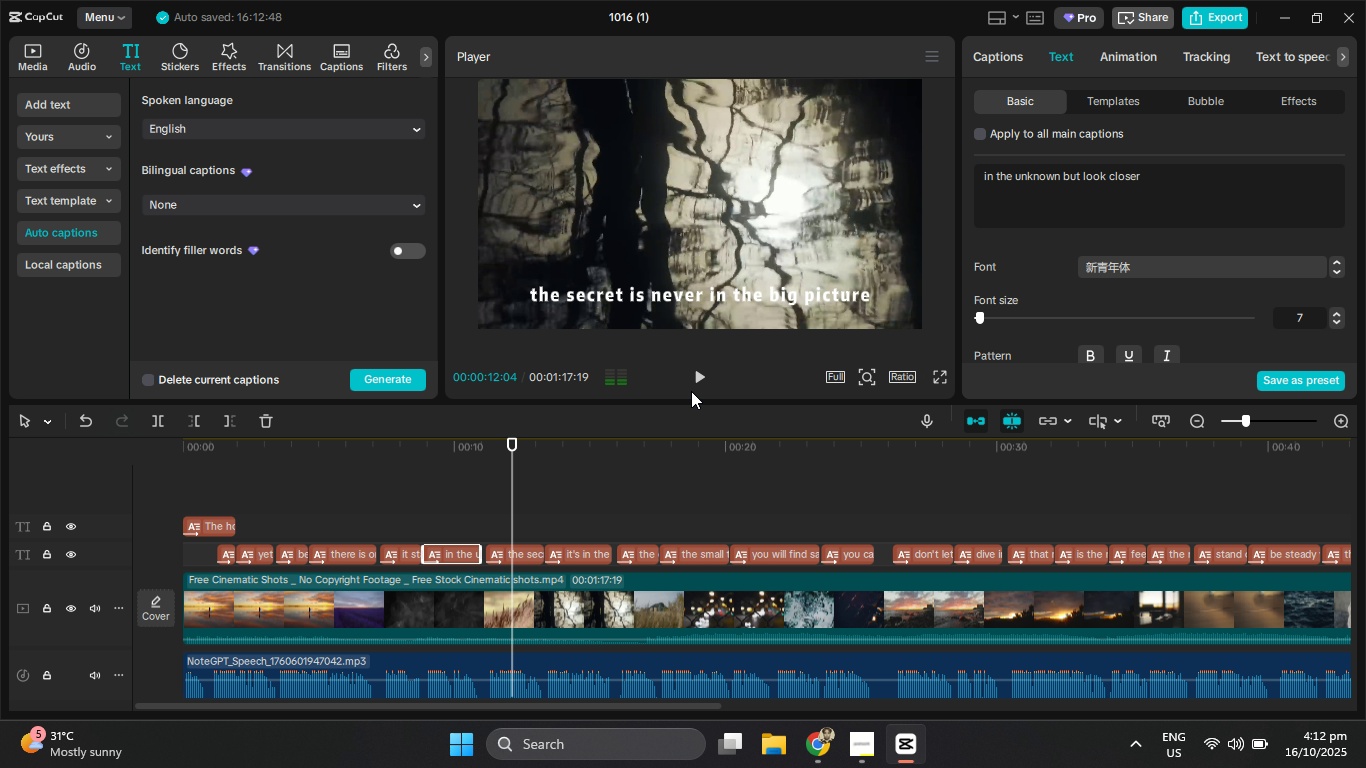 
left_click([684, 295])
 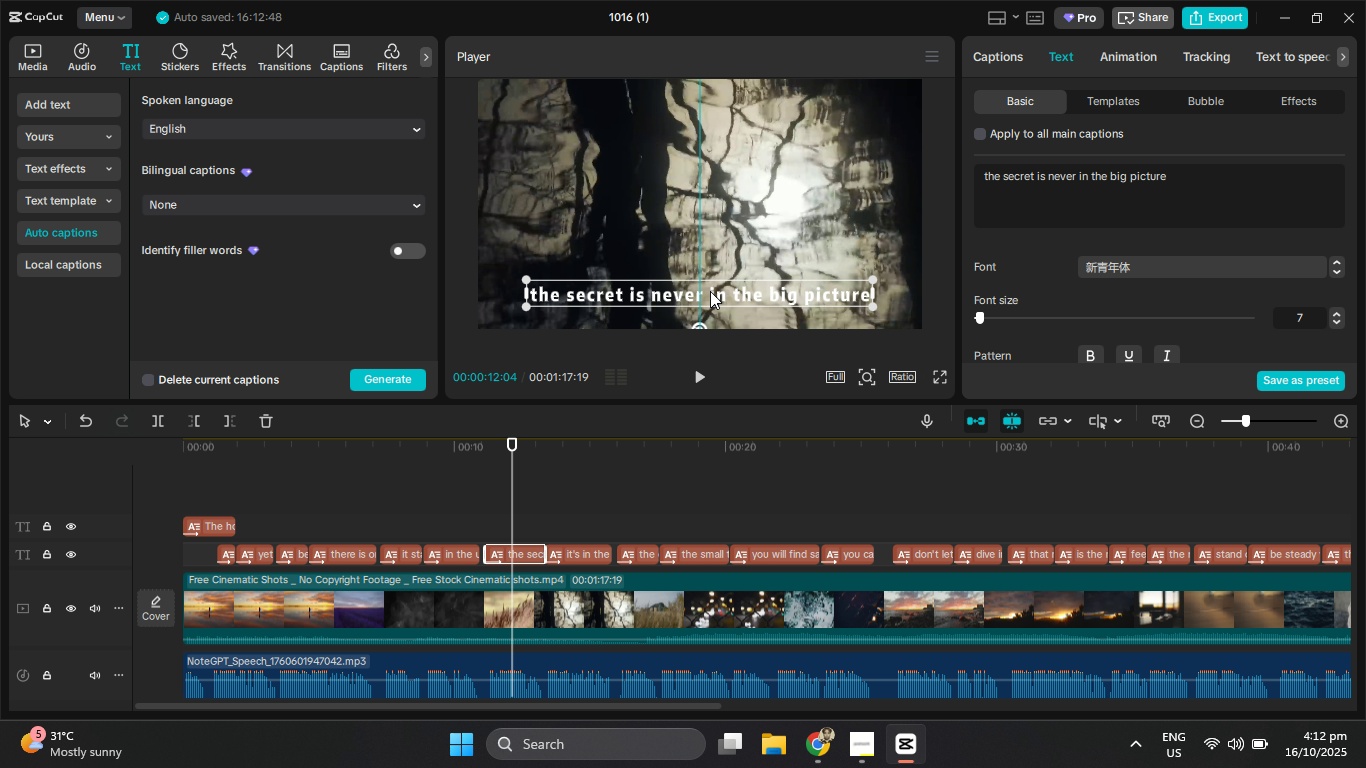 
left_click_drag(start_coordinate=[711, 295], to_coordinate=[712, 206])
 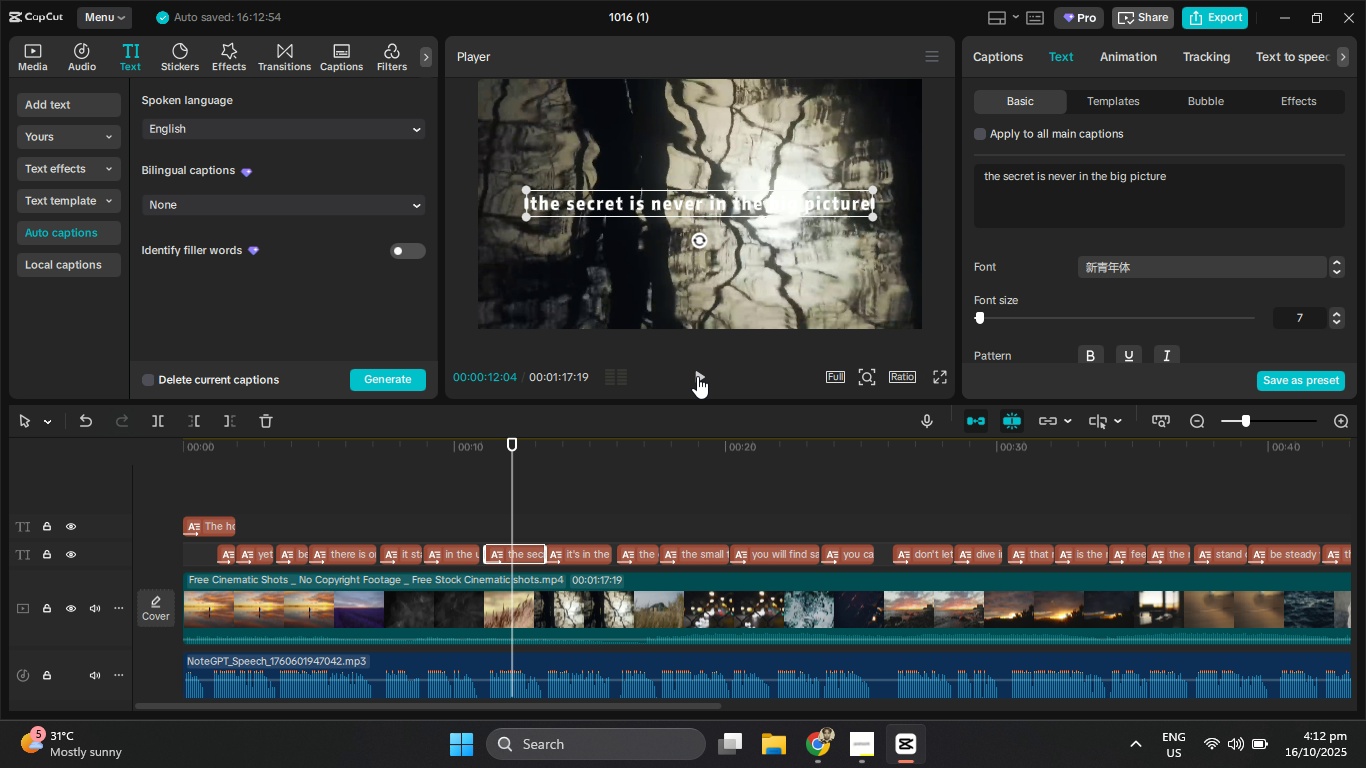 
left_click([697, 376])
 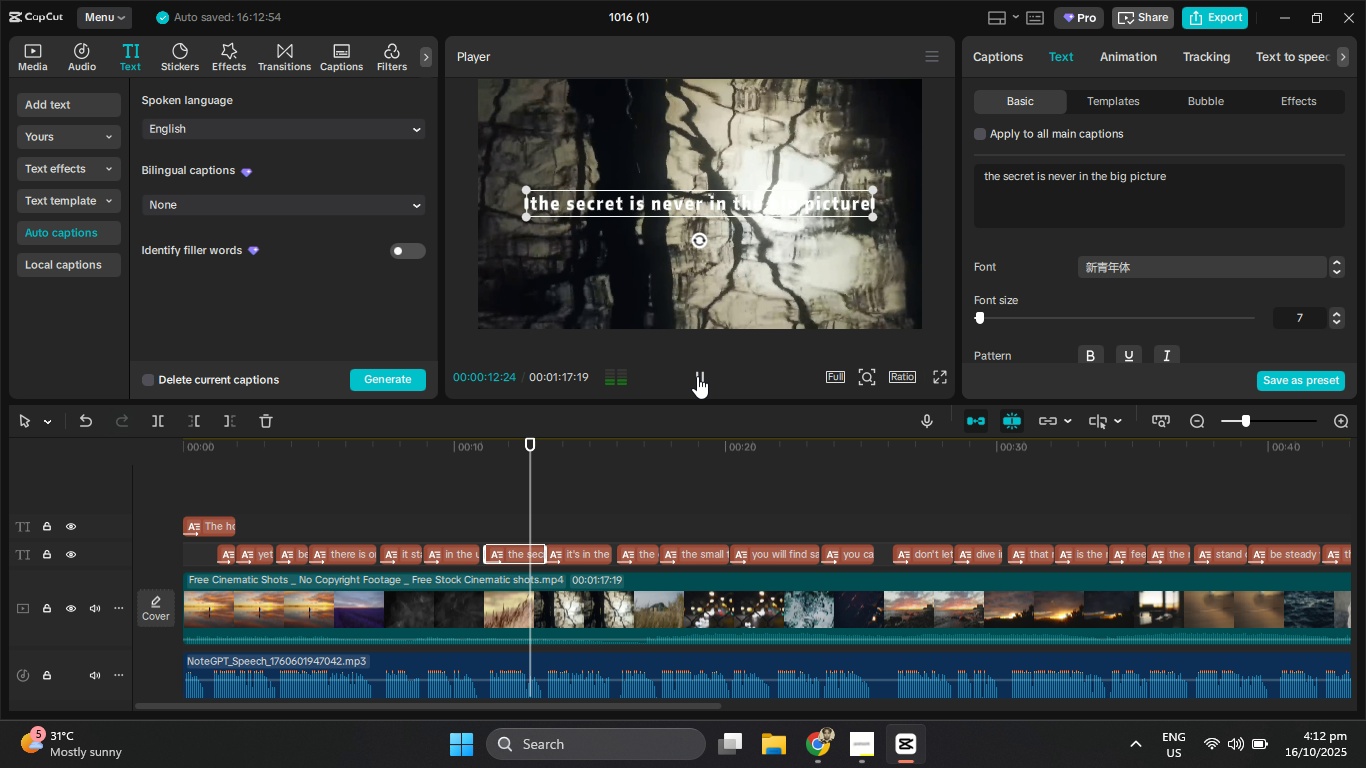 
left_click([697, 376])
 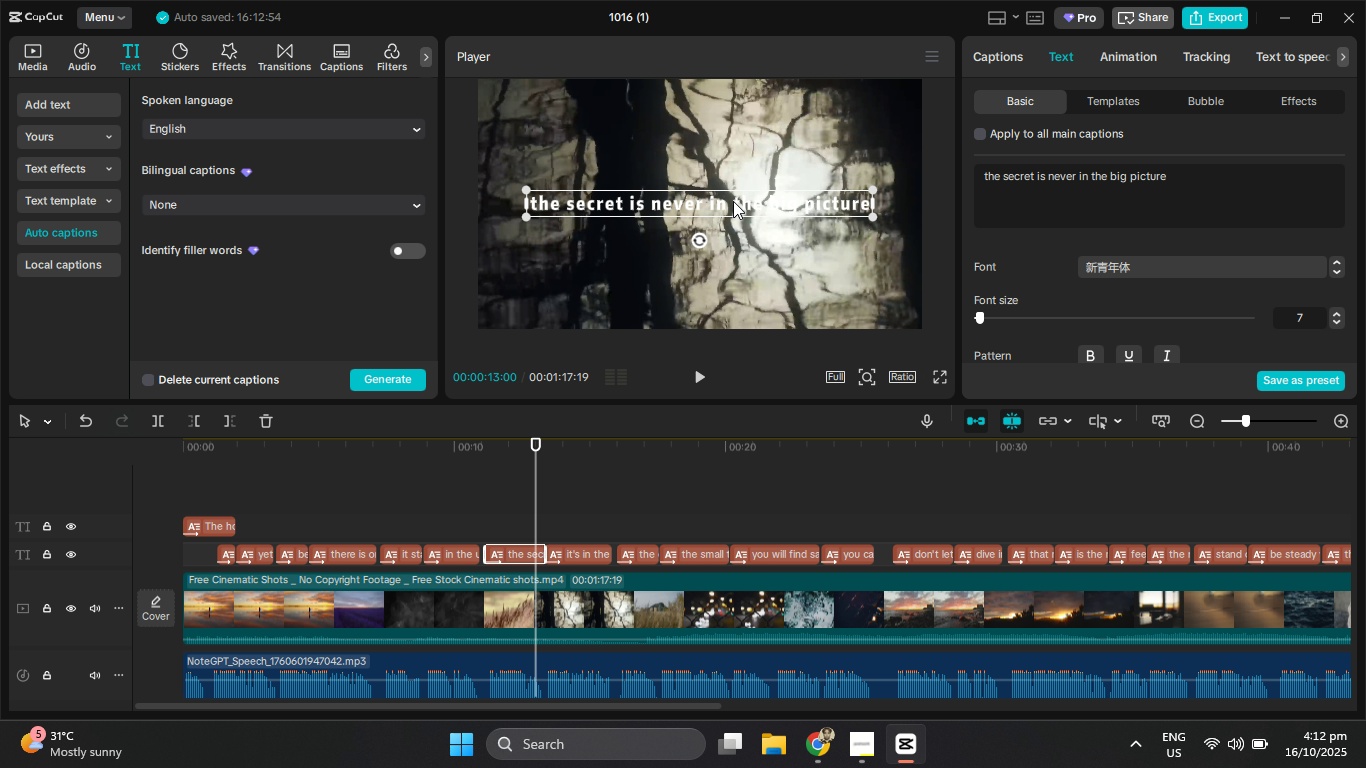 
left_click_drag(start_coordinate=[733, 201], to_coordinate=[737, 288])
 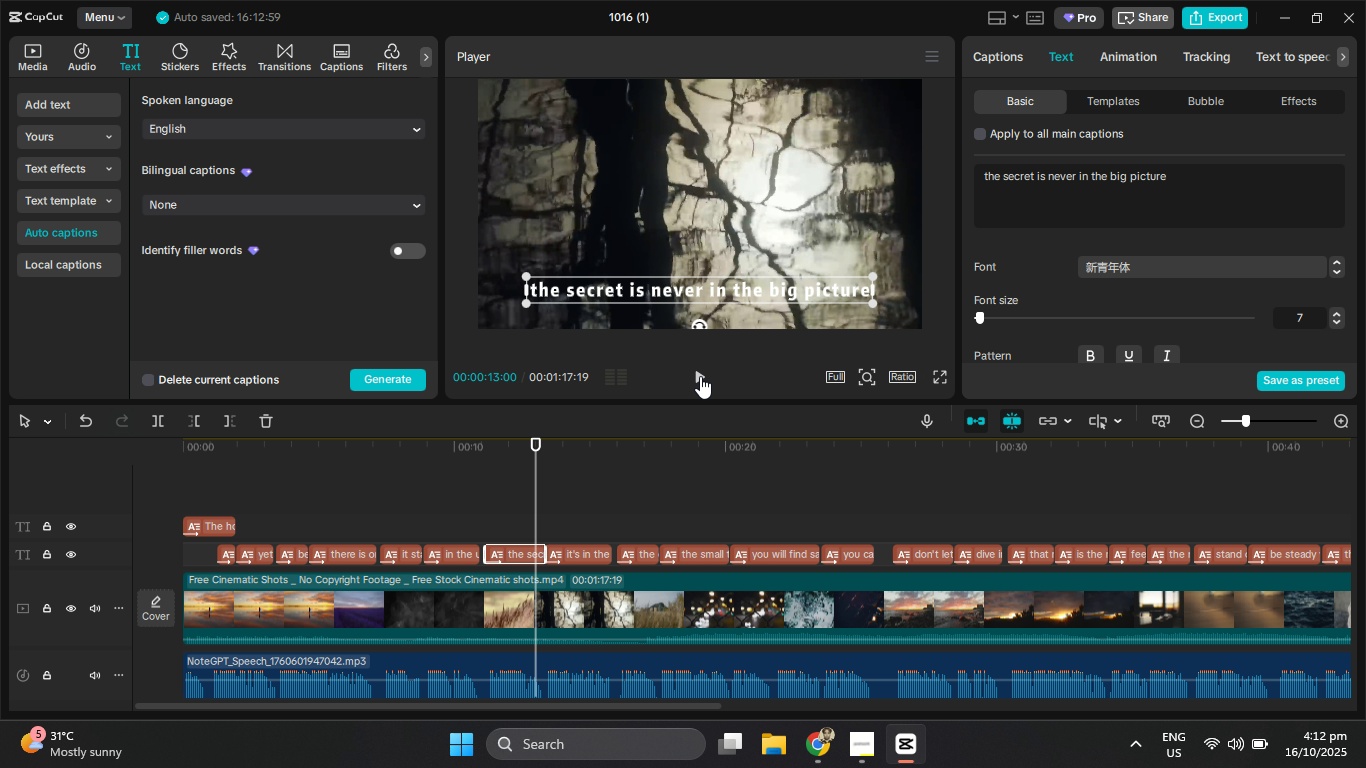 
left_click([700, 376])
 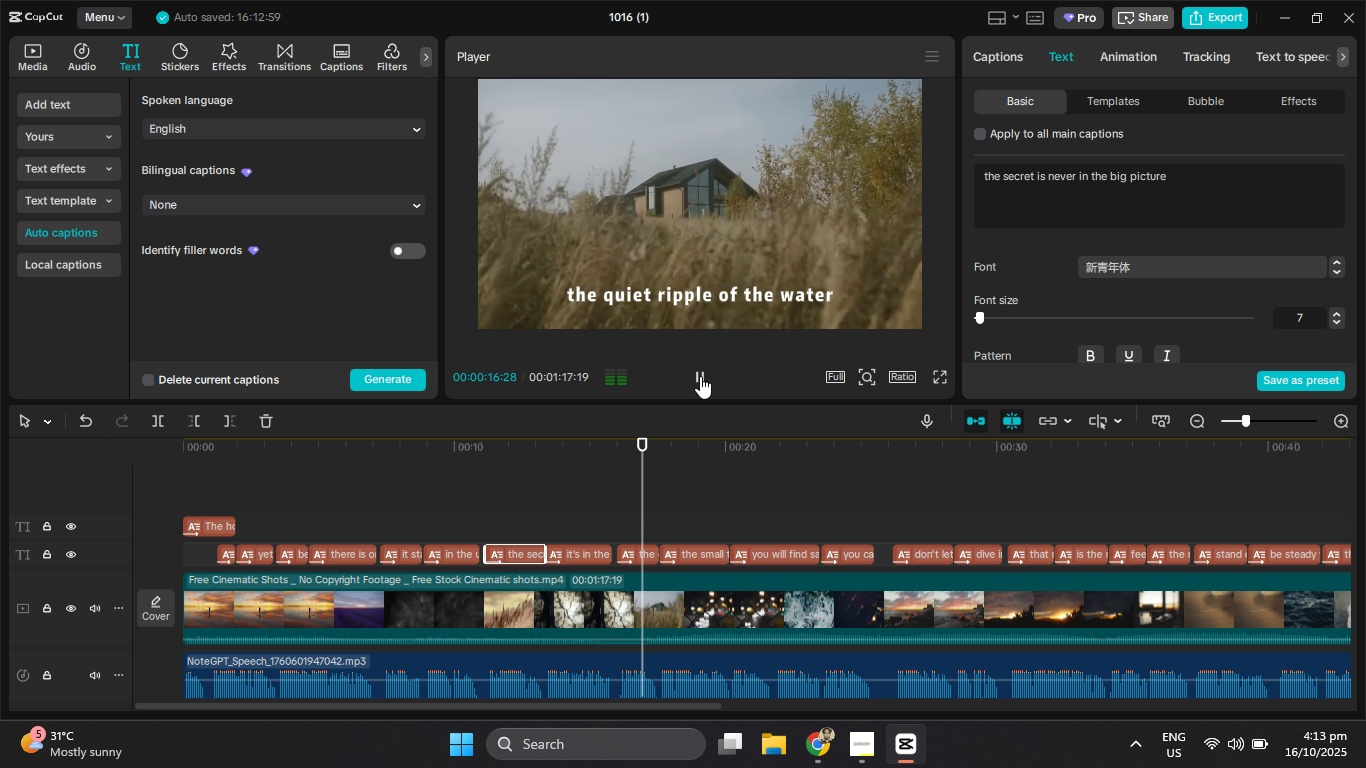 
wait(5.26)
 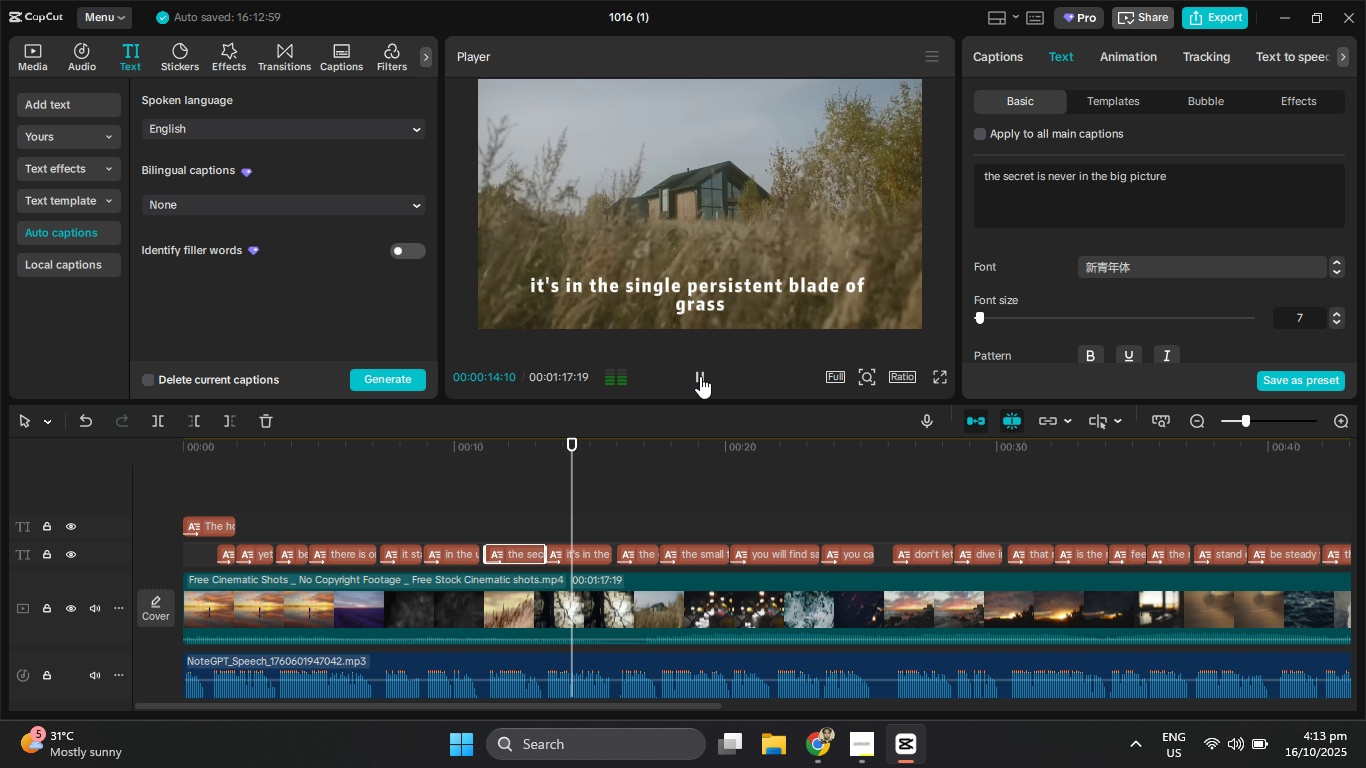 
left_click([700, 376])
 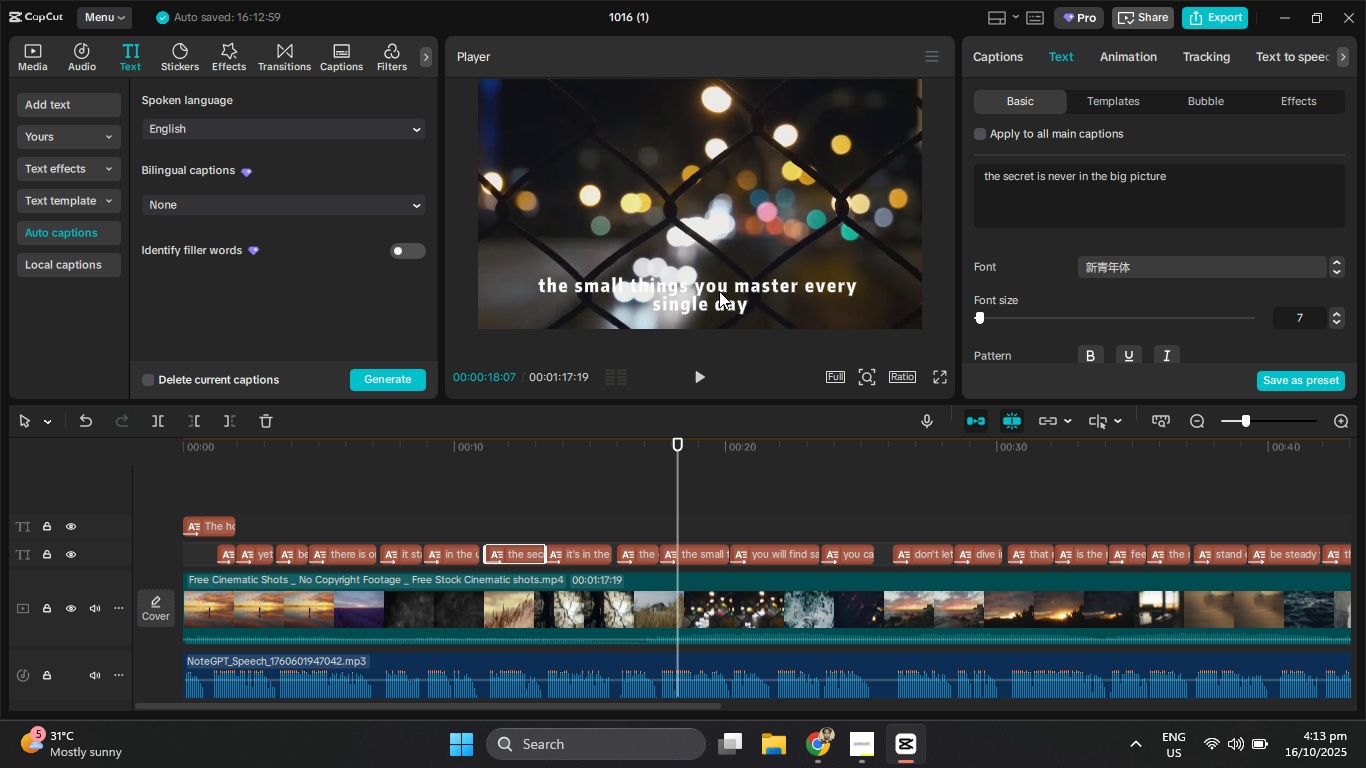 
left_click([719, 291])
 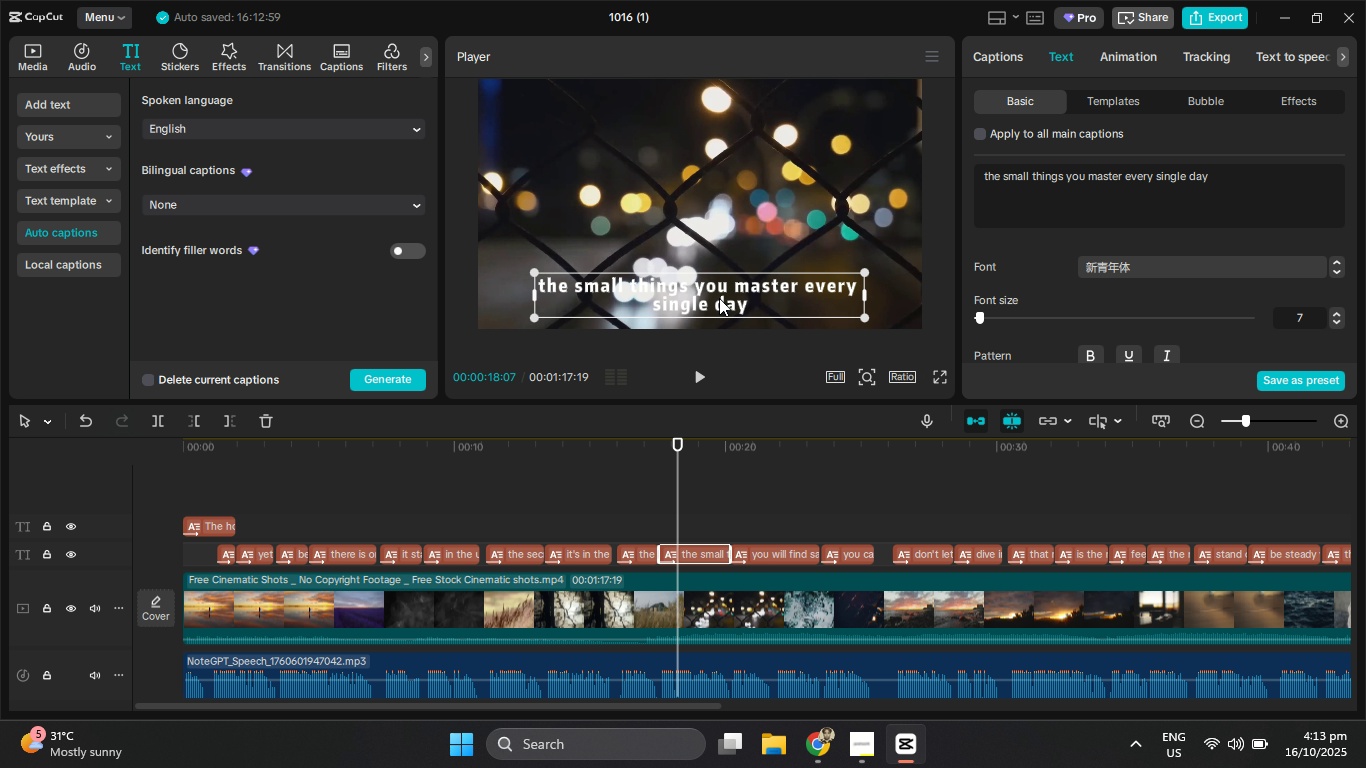 
left_click_drag(start_coordinate=[719, 298], to_coordinate=[717, 155])
 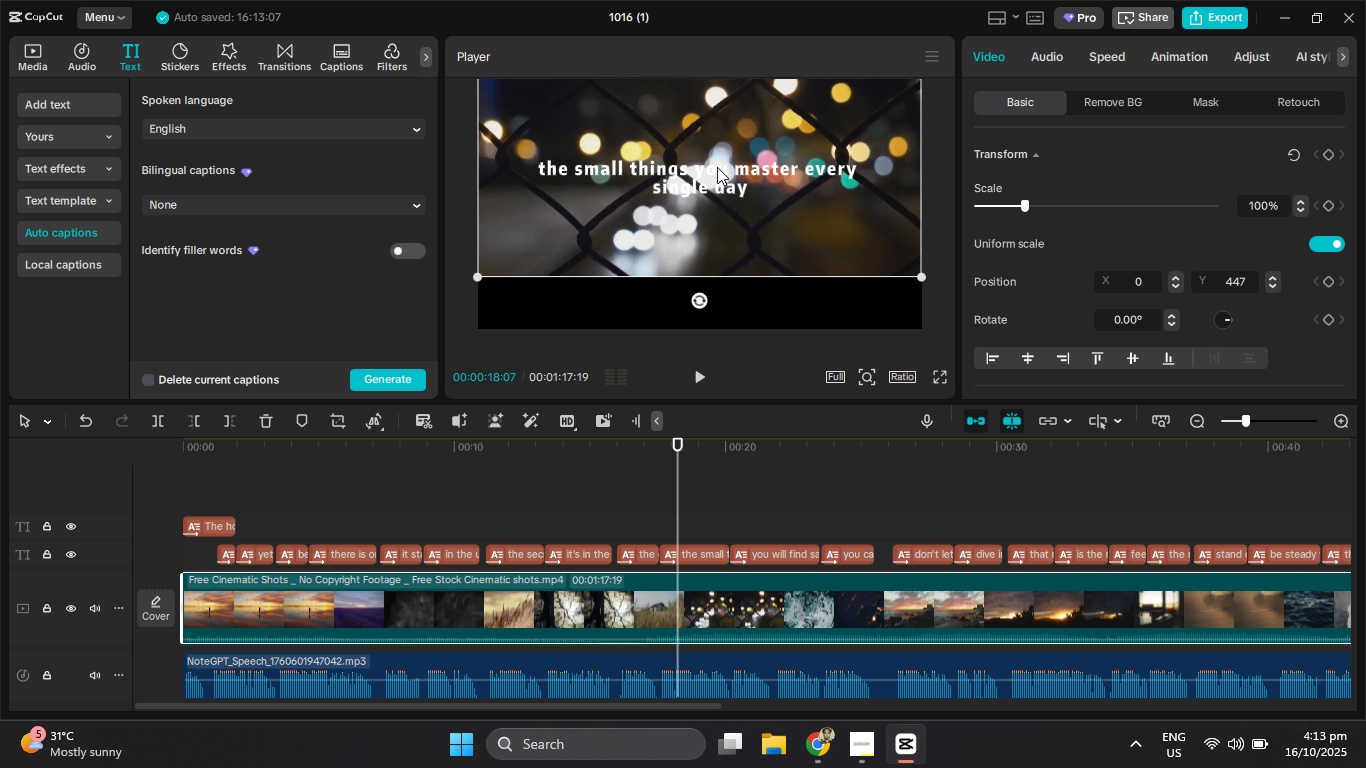 
key(Control+Z)
 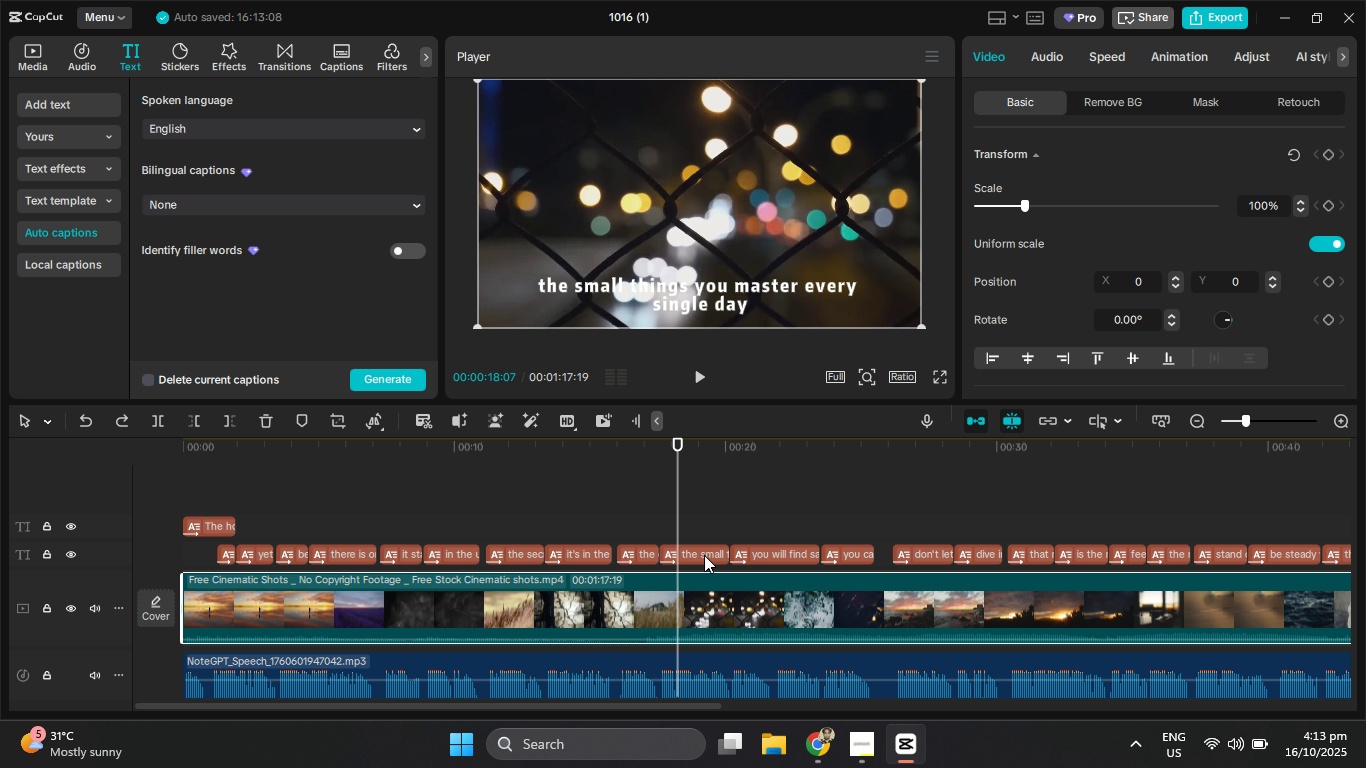 
left_click([704, 555])
 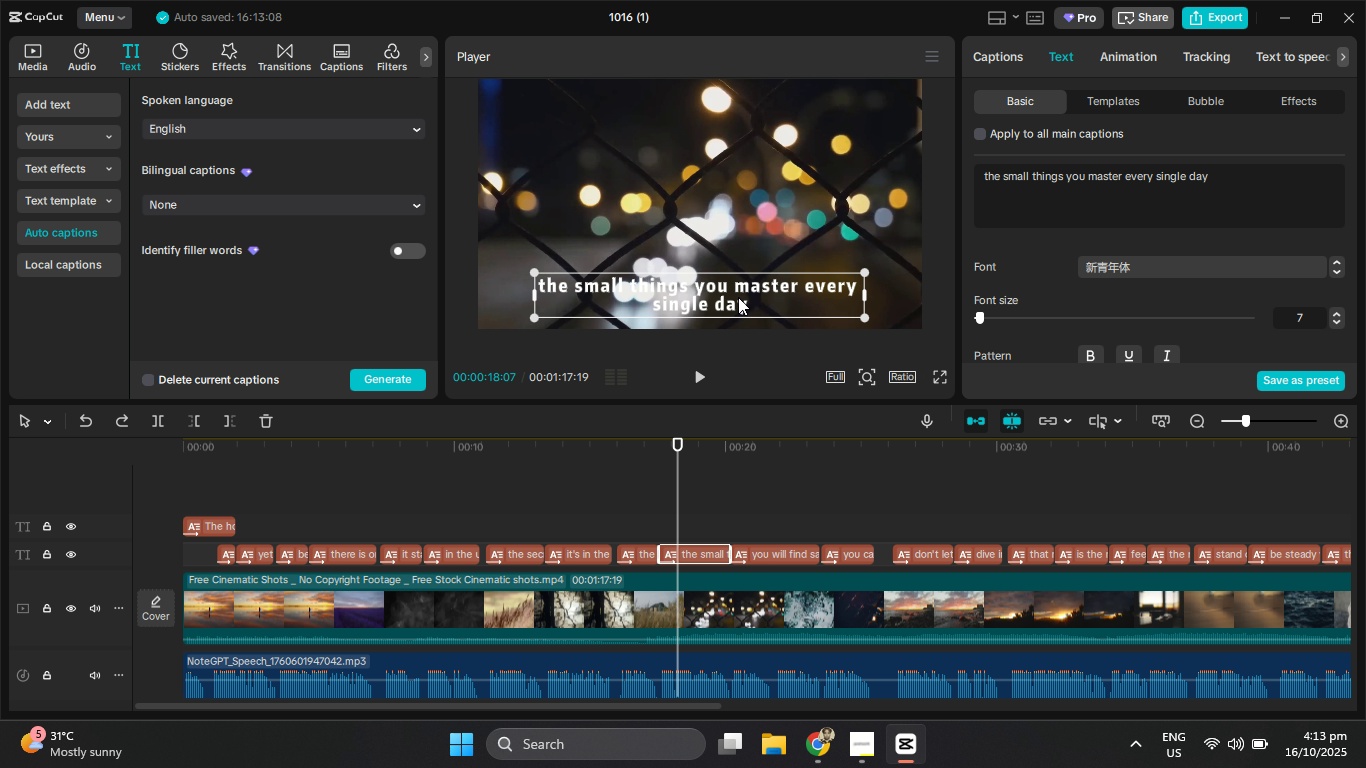 
left_click_drag(start_coordinate=[740, 286], to_coordinate=[745, 133])
 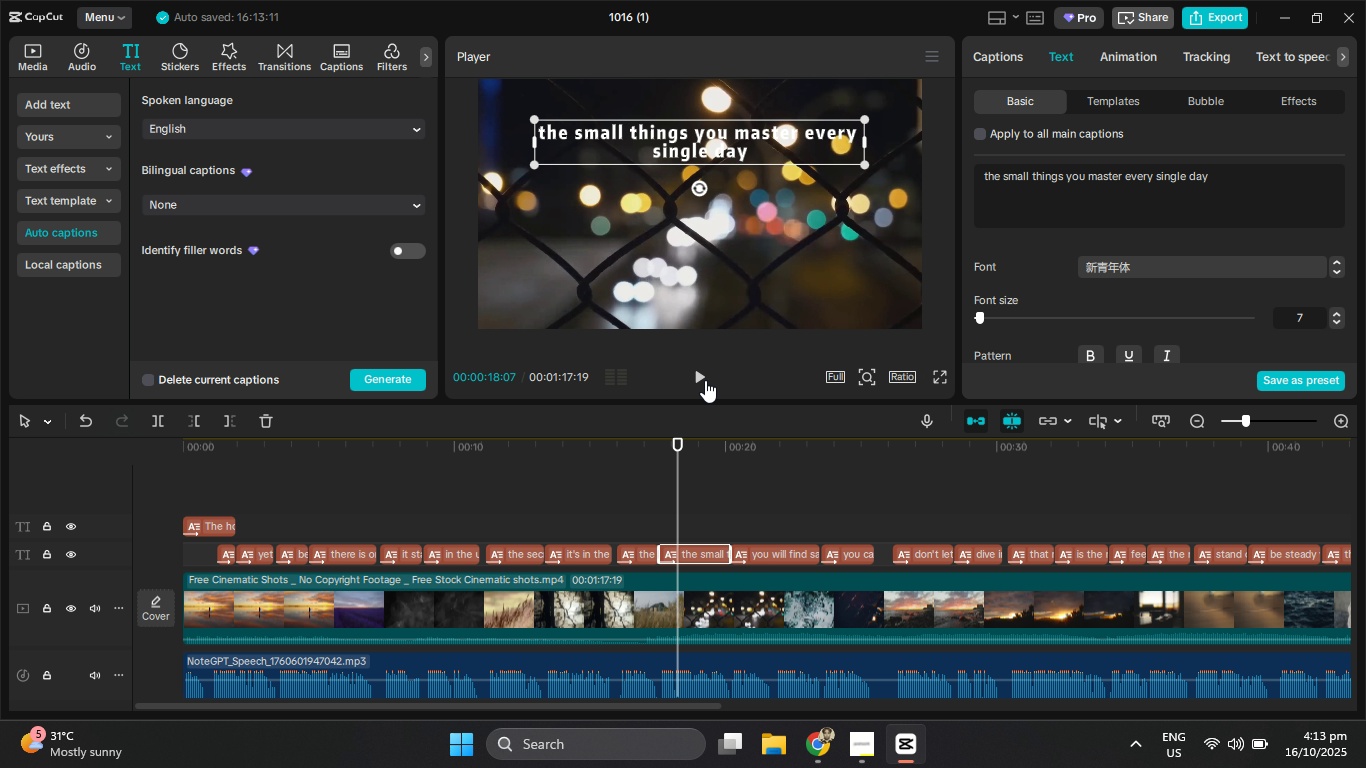 
left_click([705, 380])
 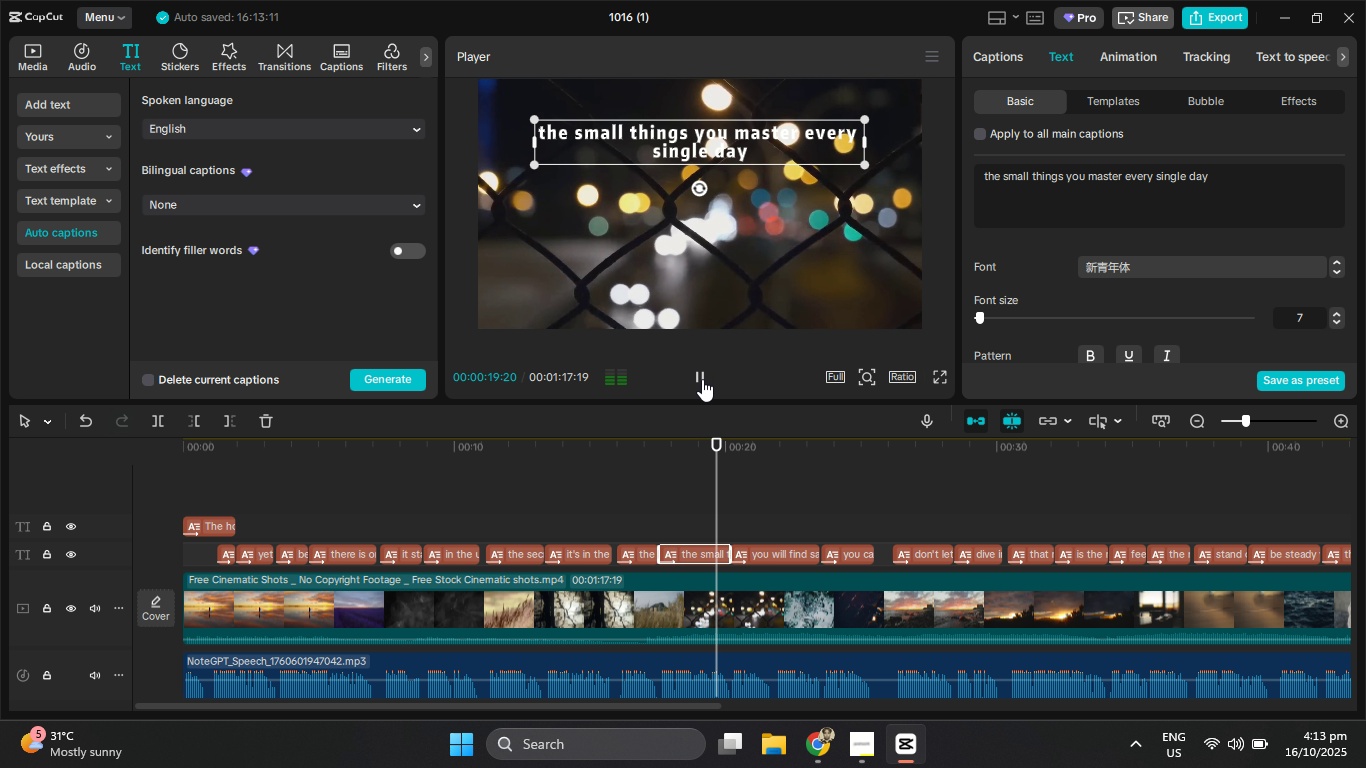 
left_click([702, 379])
 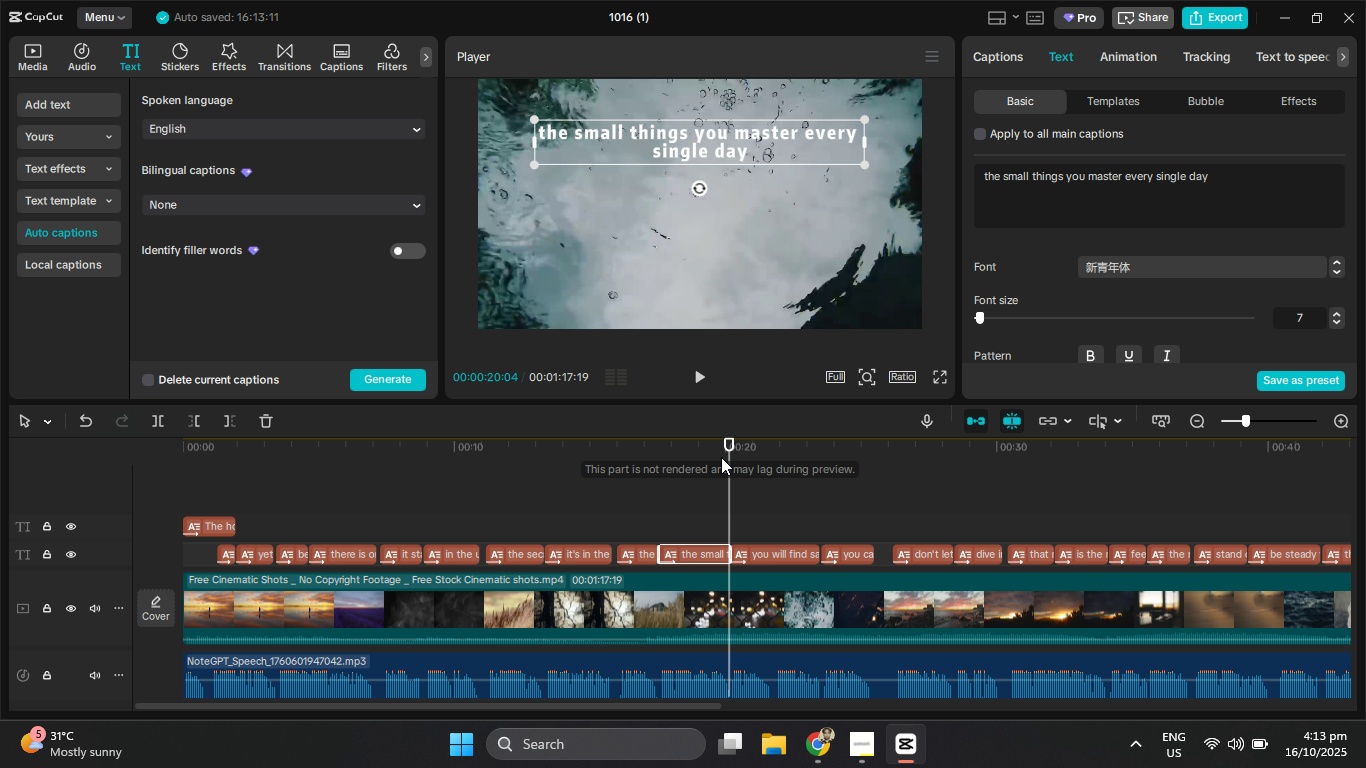 
left_click_drag(start_coordinate=[726, 452], to_coordinate=[710, 437])
 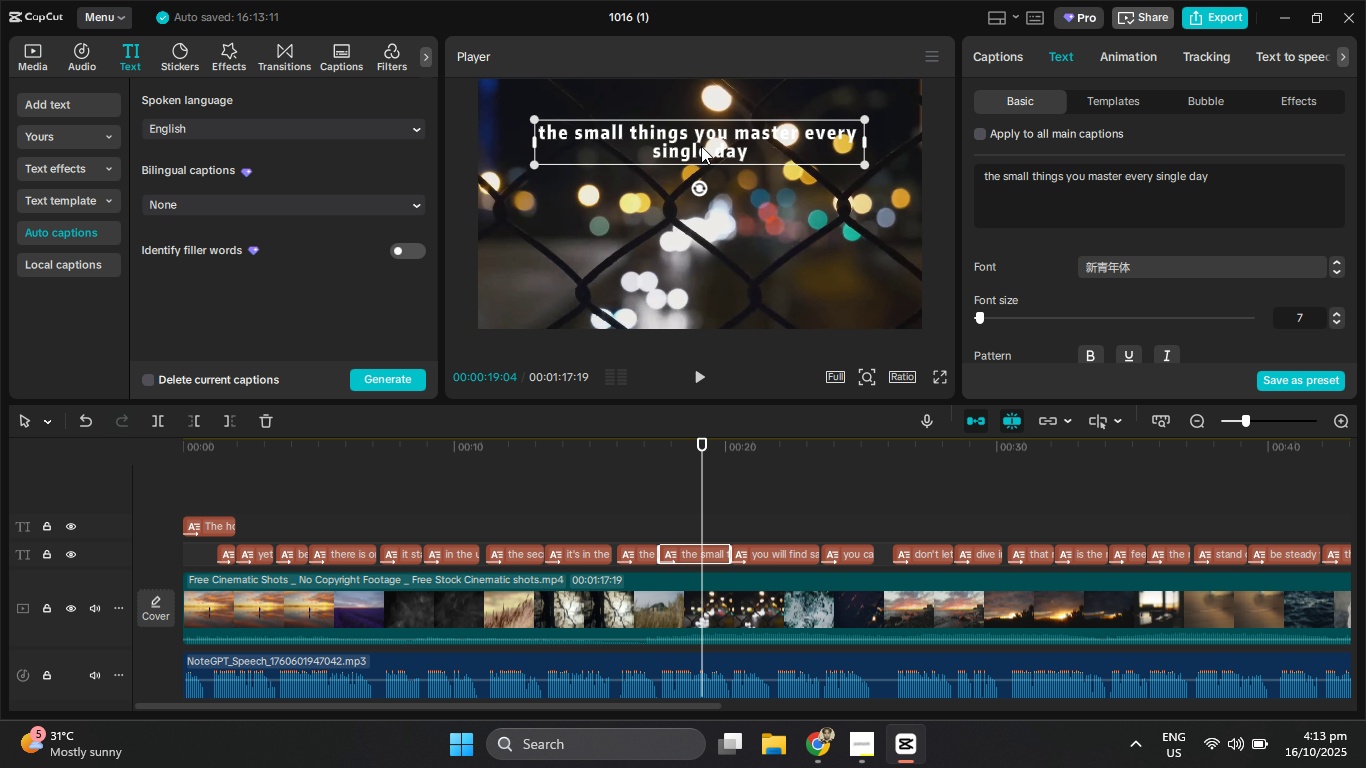 
left_click_drag(start_coordinate=[701, 146], to_coordinate=[702, 179])
 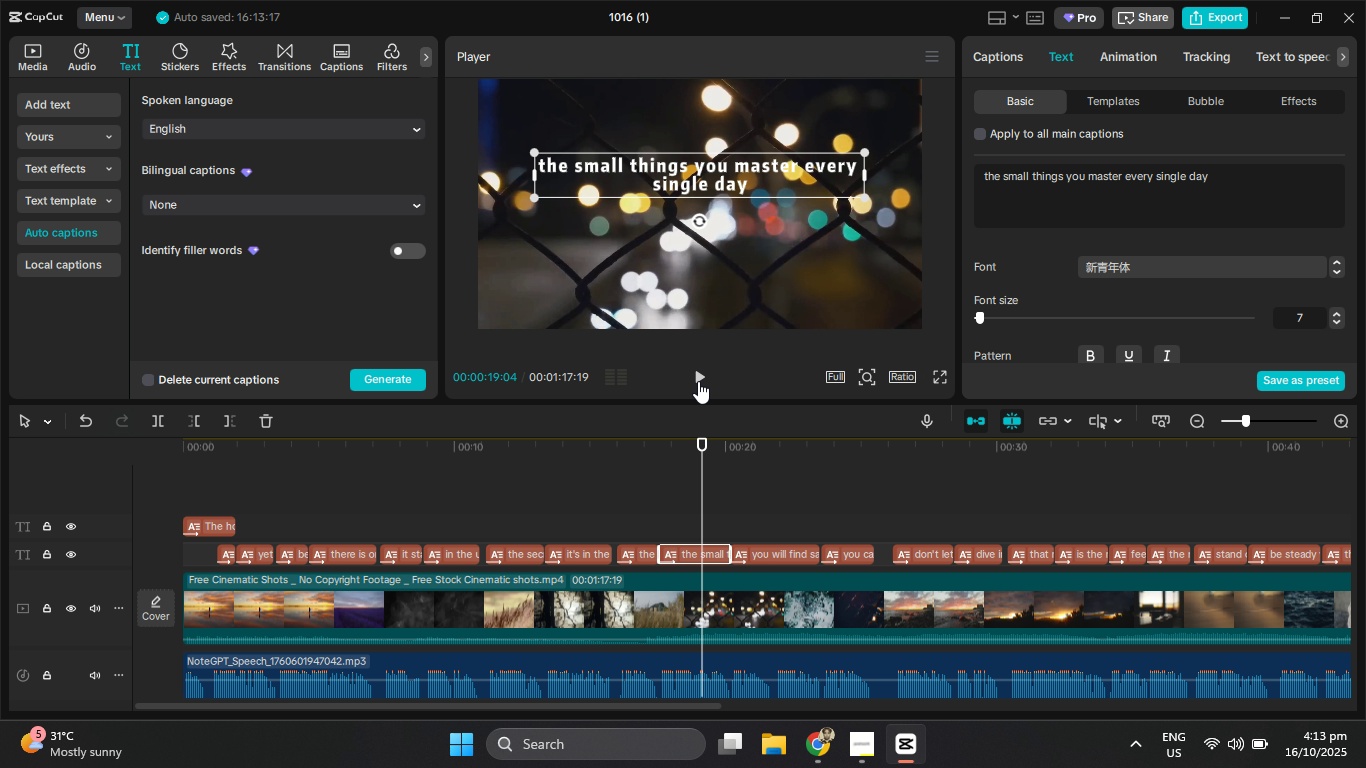 
left_click([698, 381])
 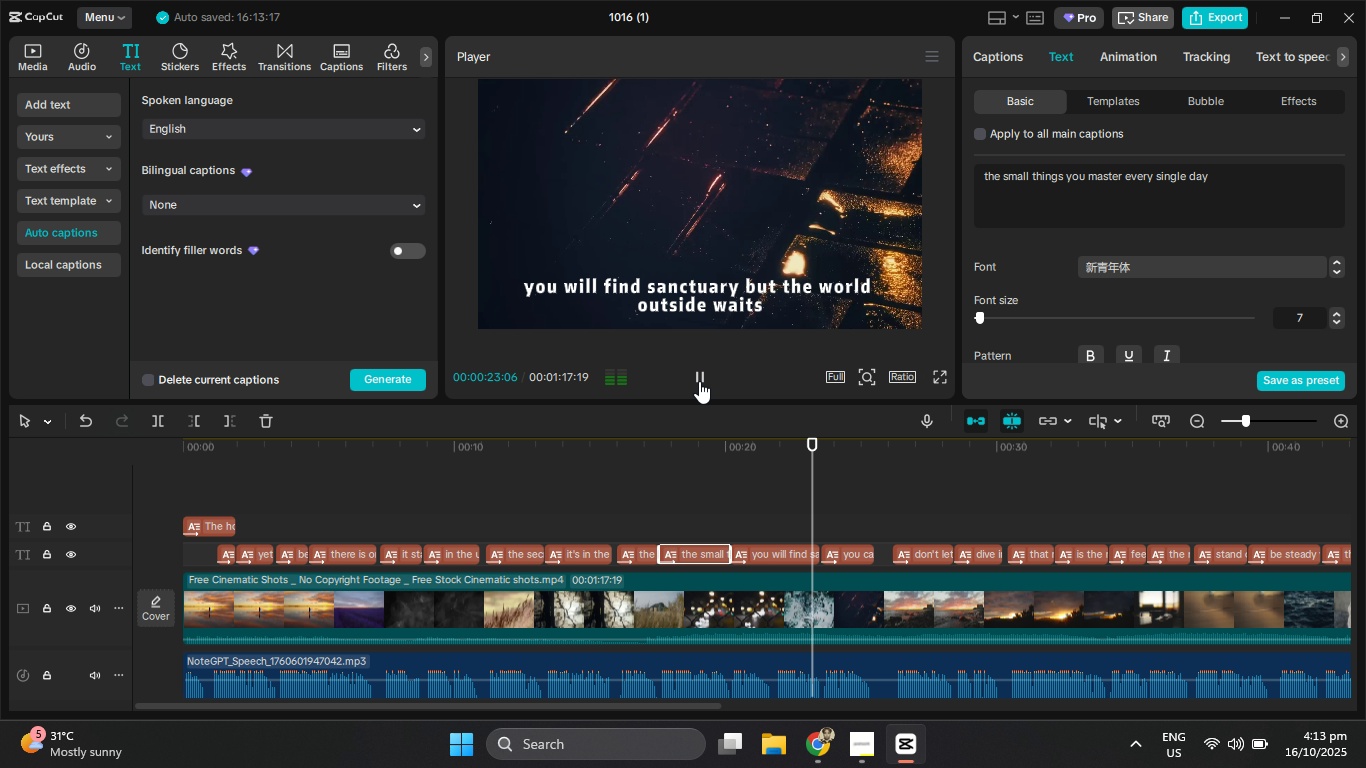 
wait(5.37)
 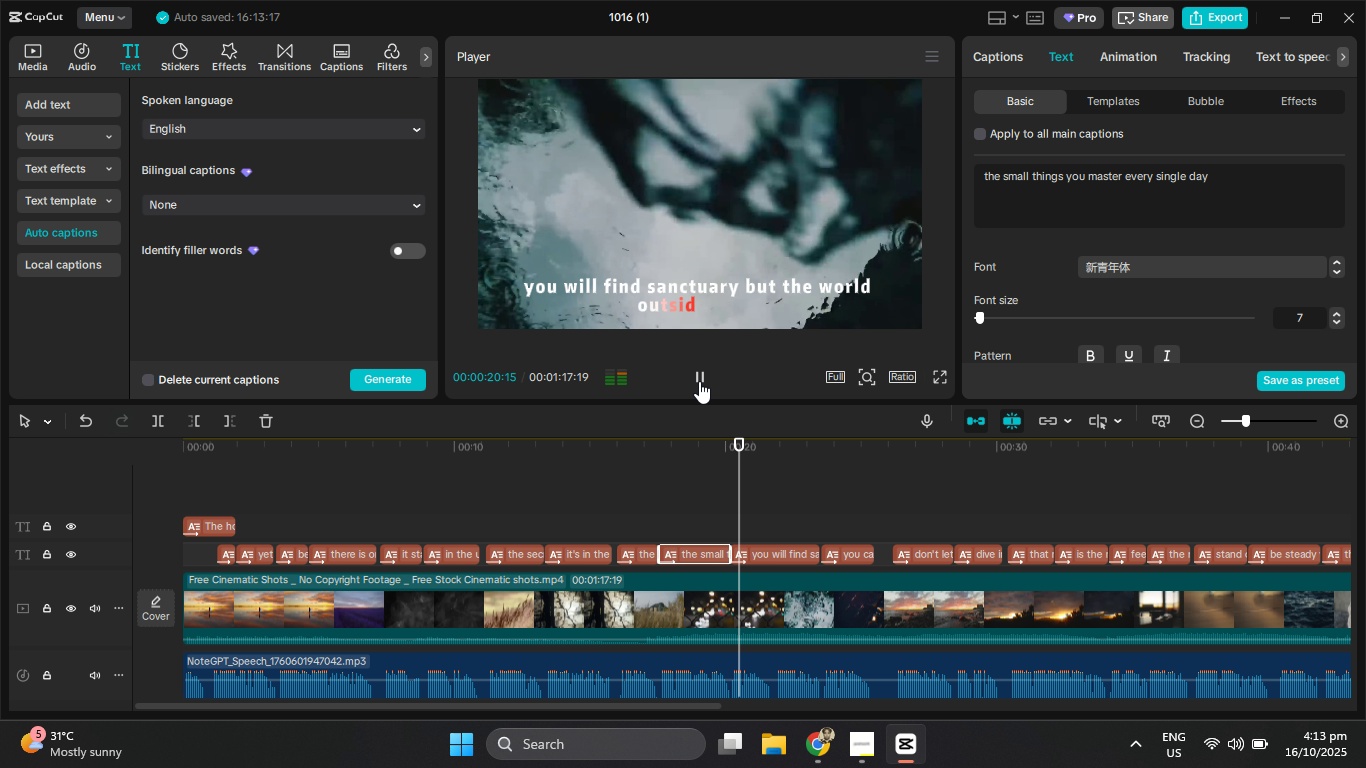 
left_click([699, 381])
 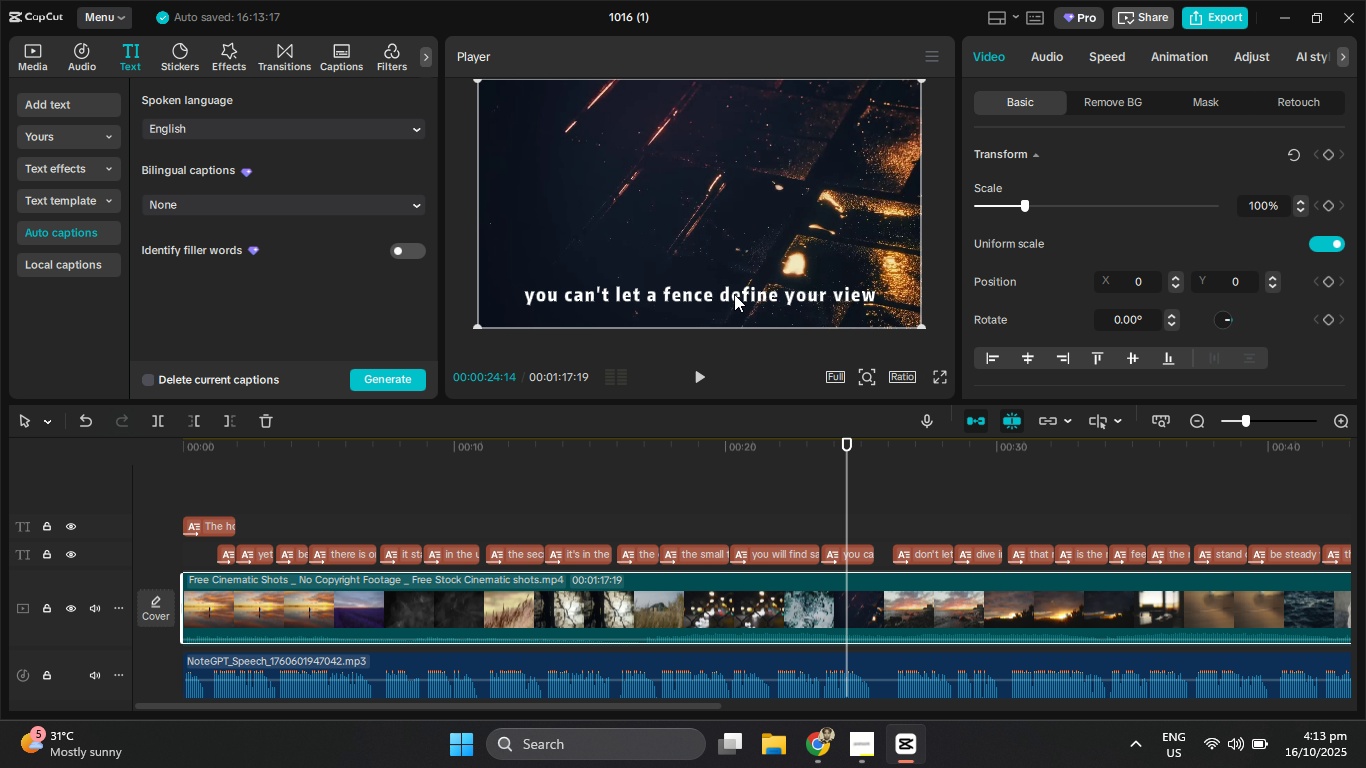 
double_click([734, 294])
 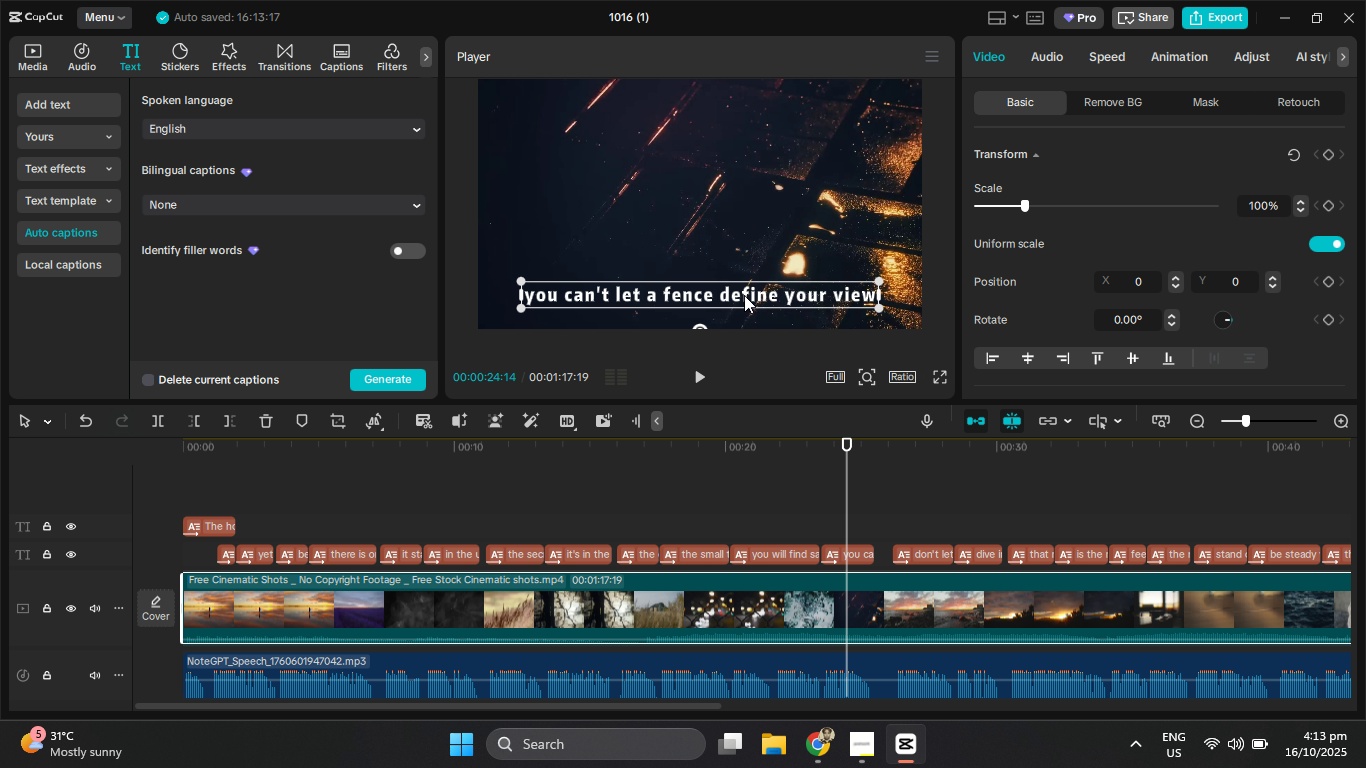 
left_click([744, 295])
 